 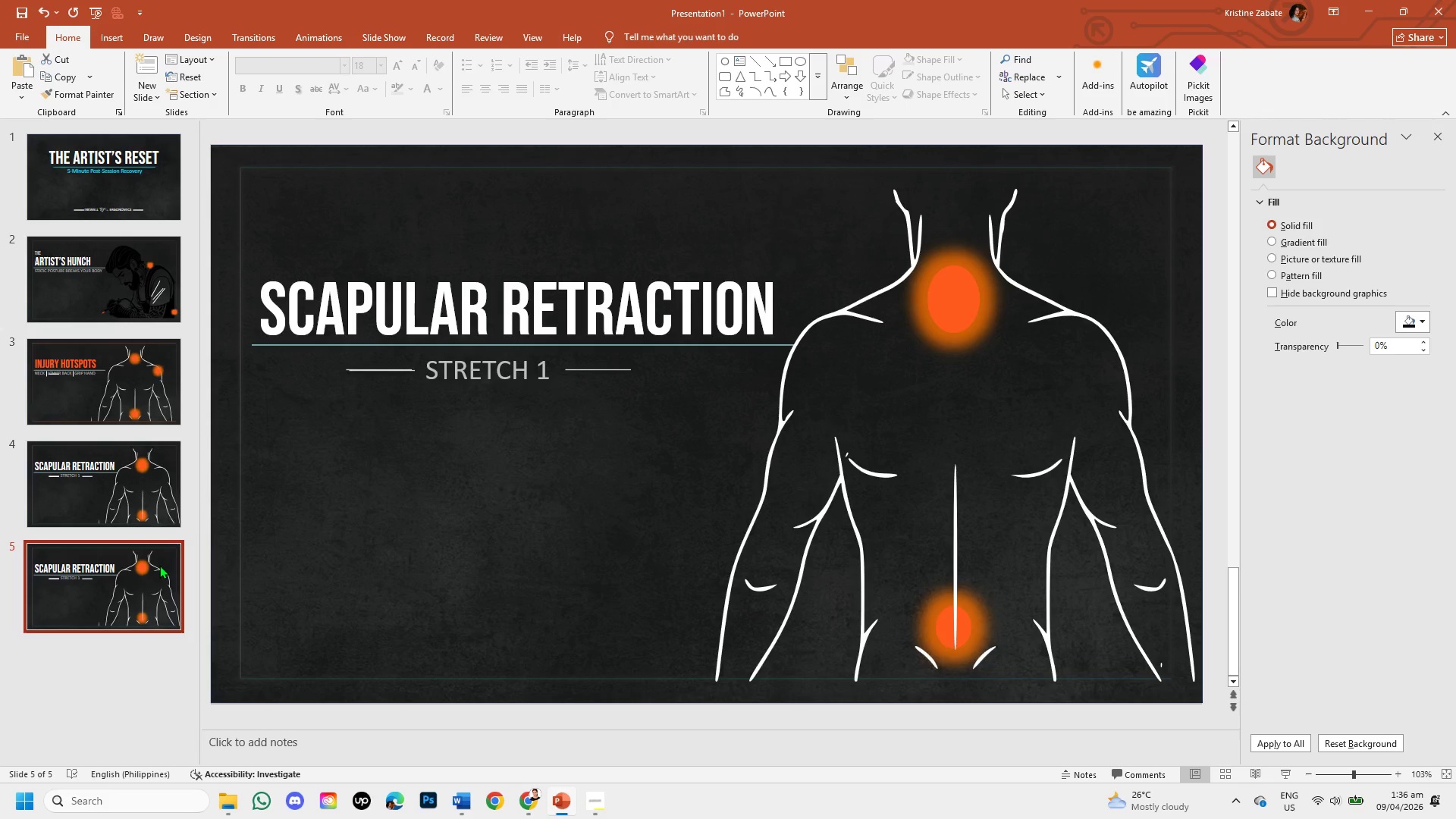 
left_click([767, 306])
 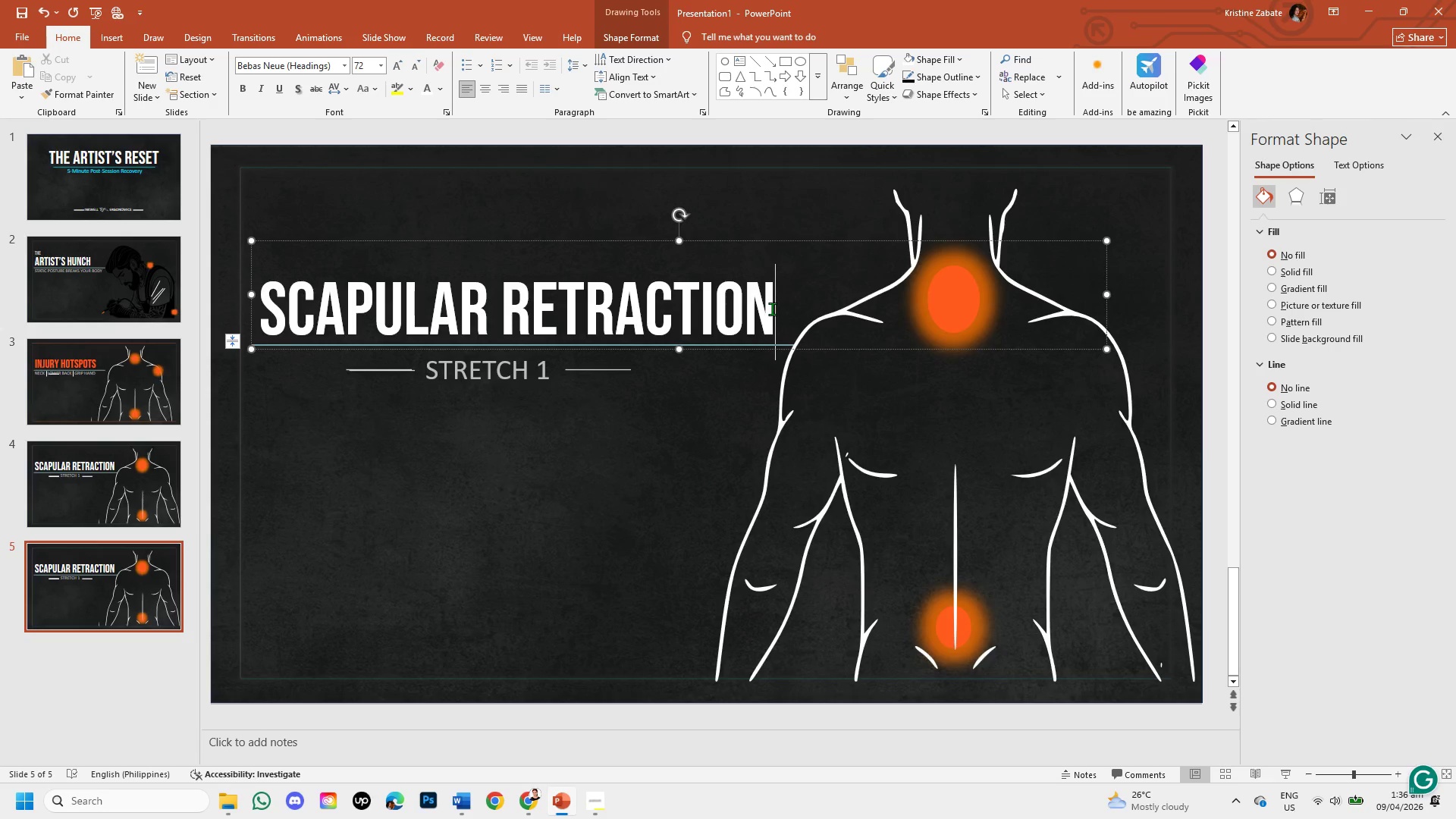 
key(Backspace)
 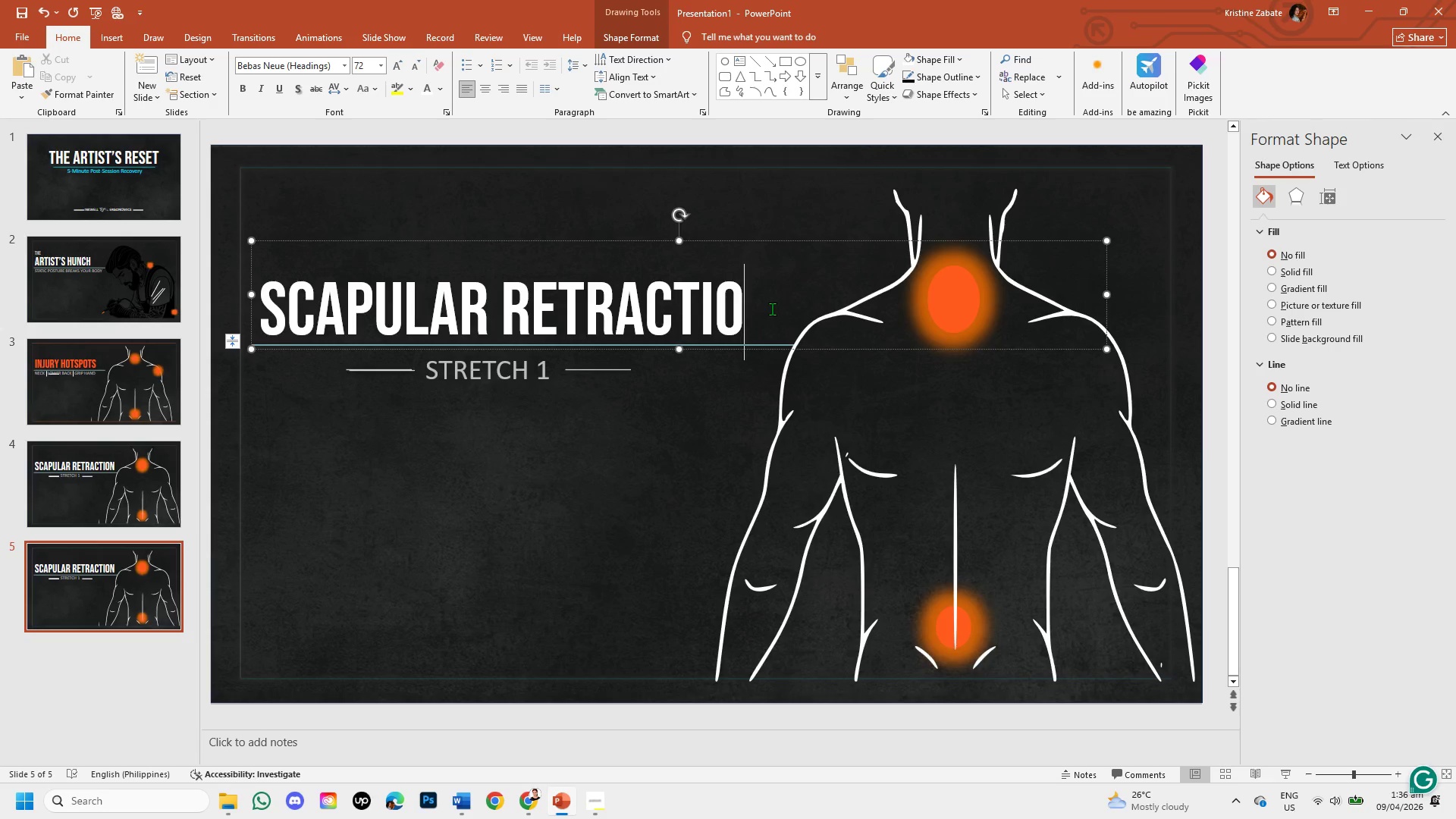 
hold_key(key=Backspace, duration=0.53)
 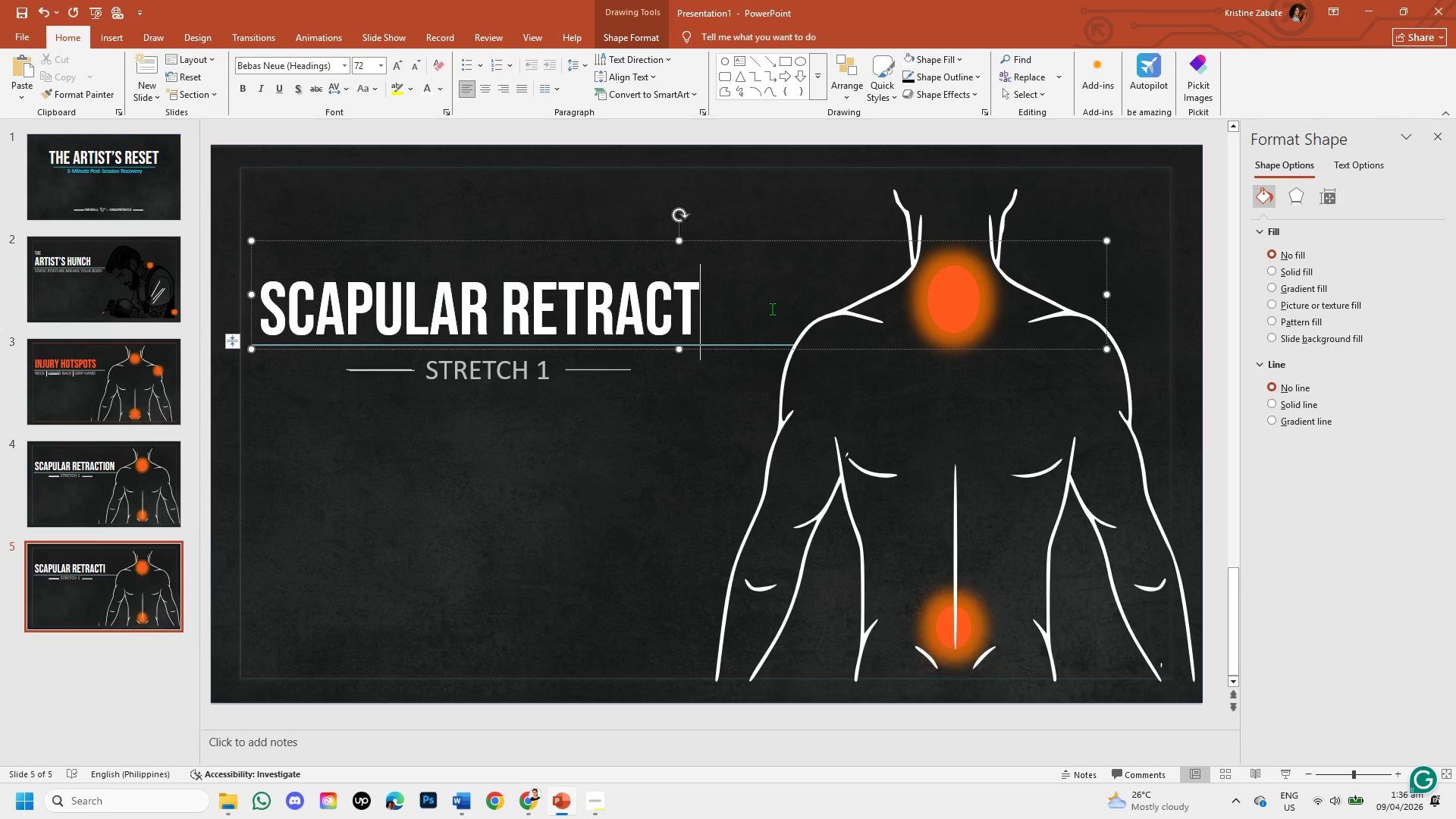 
key(Backspace)
 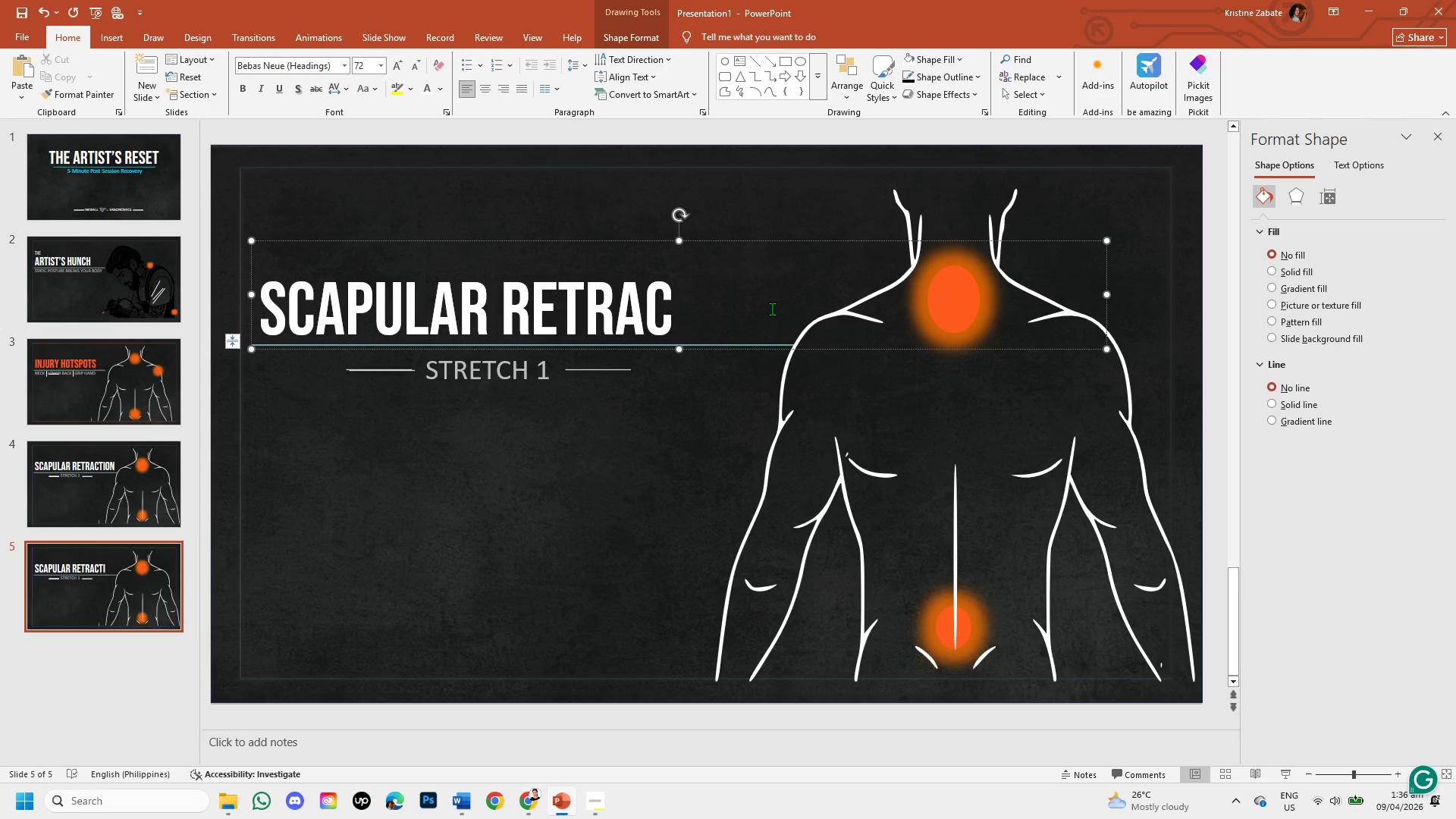 
key(Backspace)
 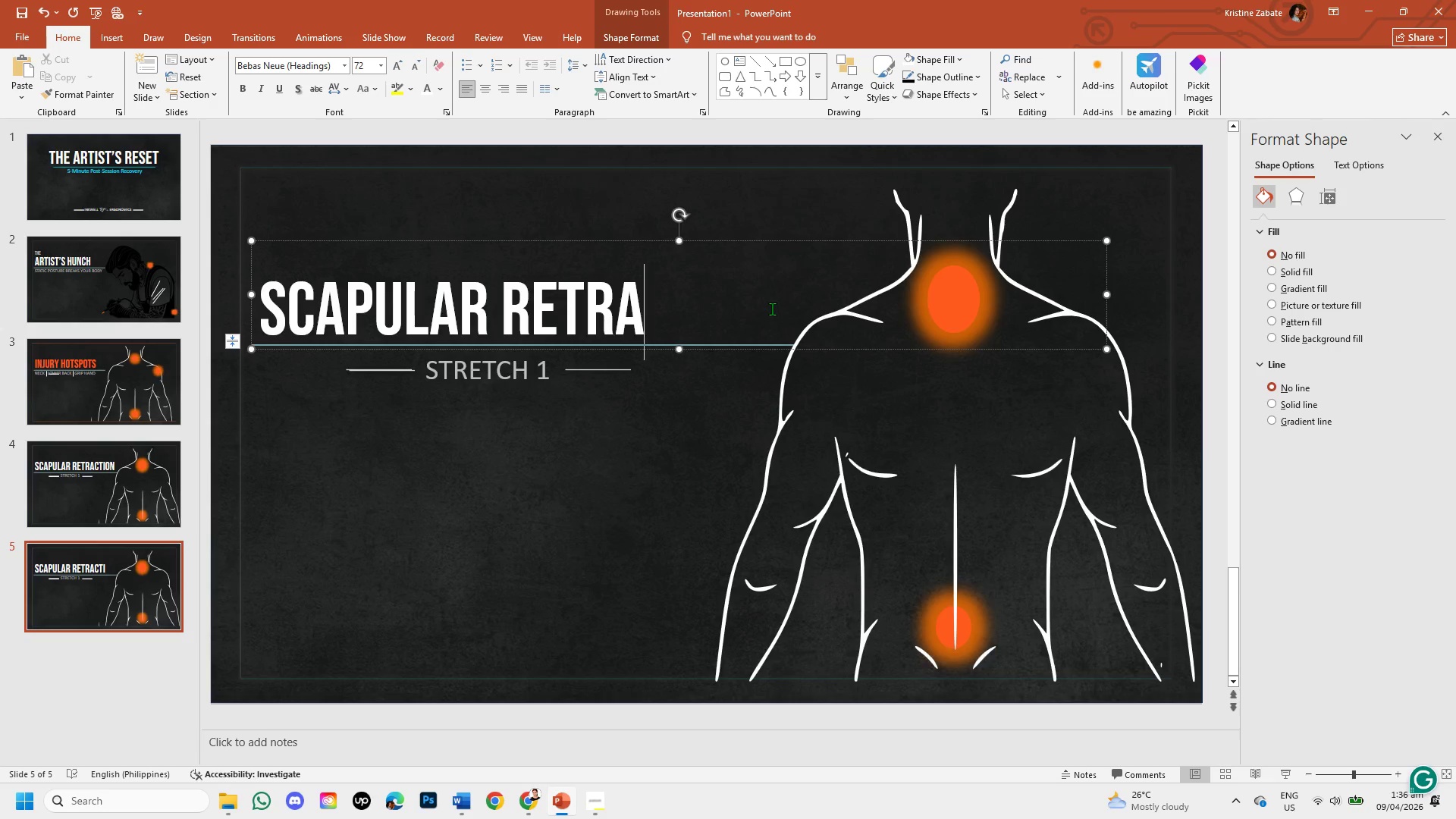 
hold_key(key=Backspace, duration=0.72)
 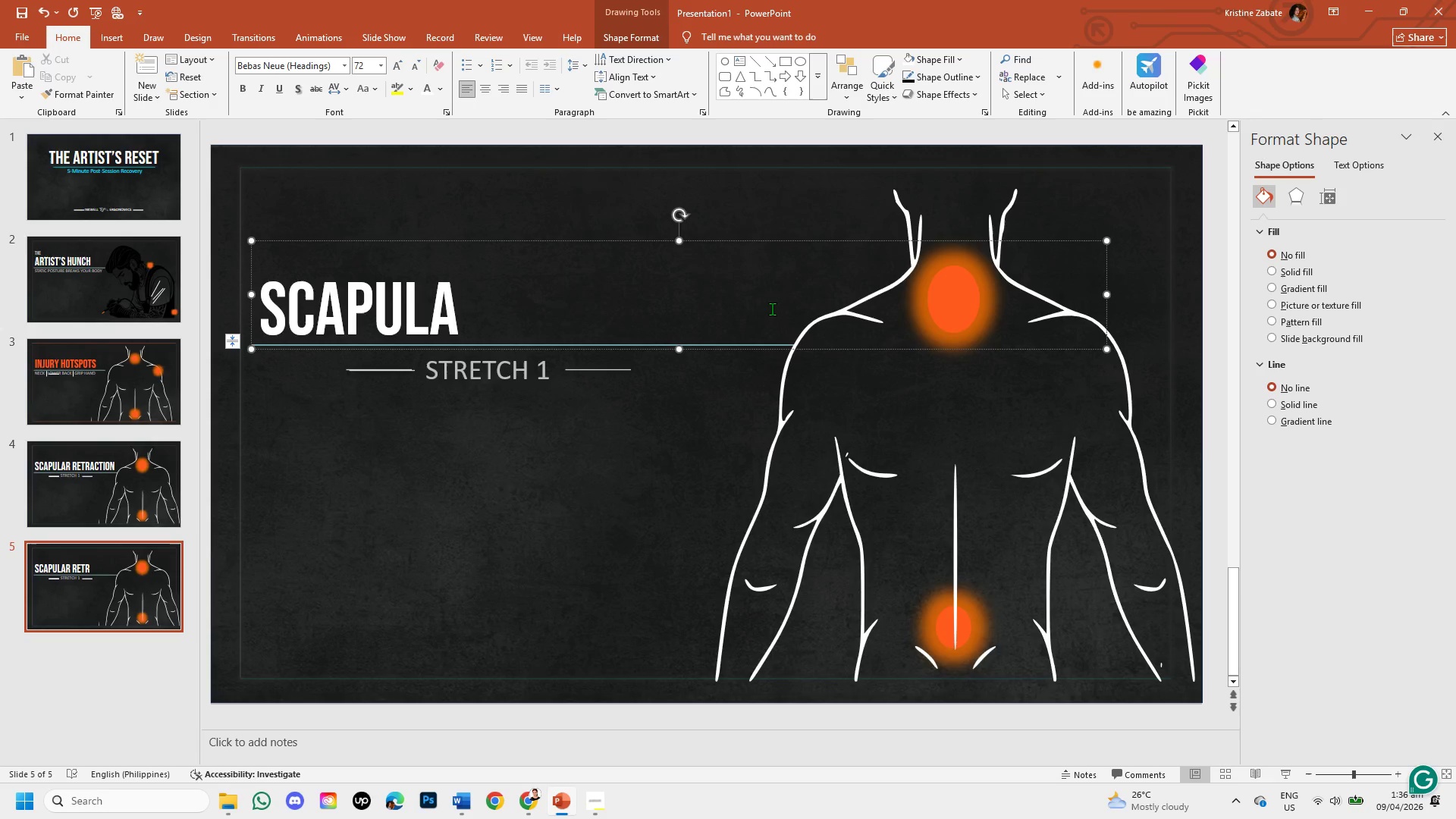 
key(Backspace)
 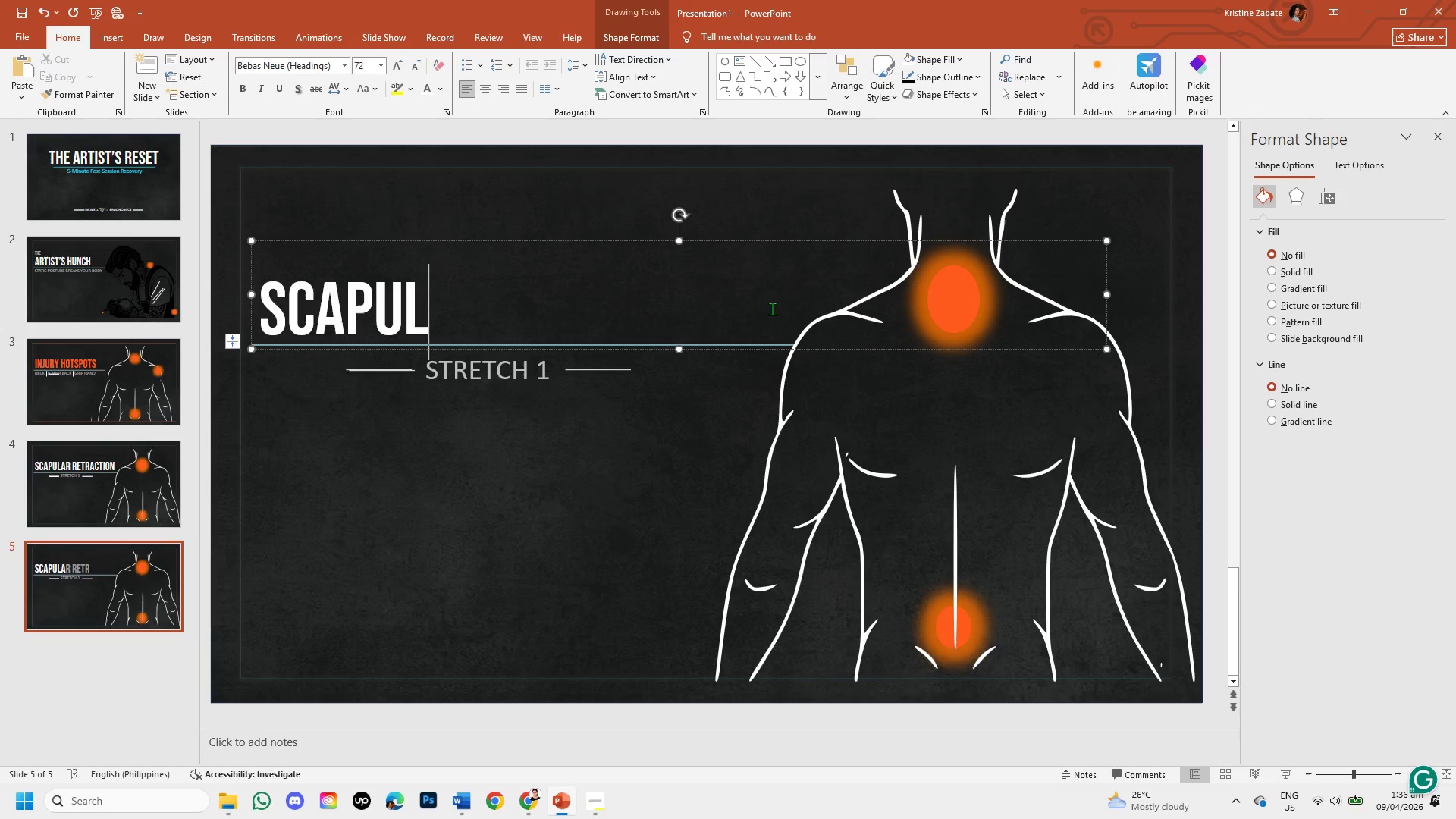 
key(Backspace)
 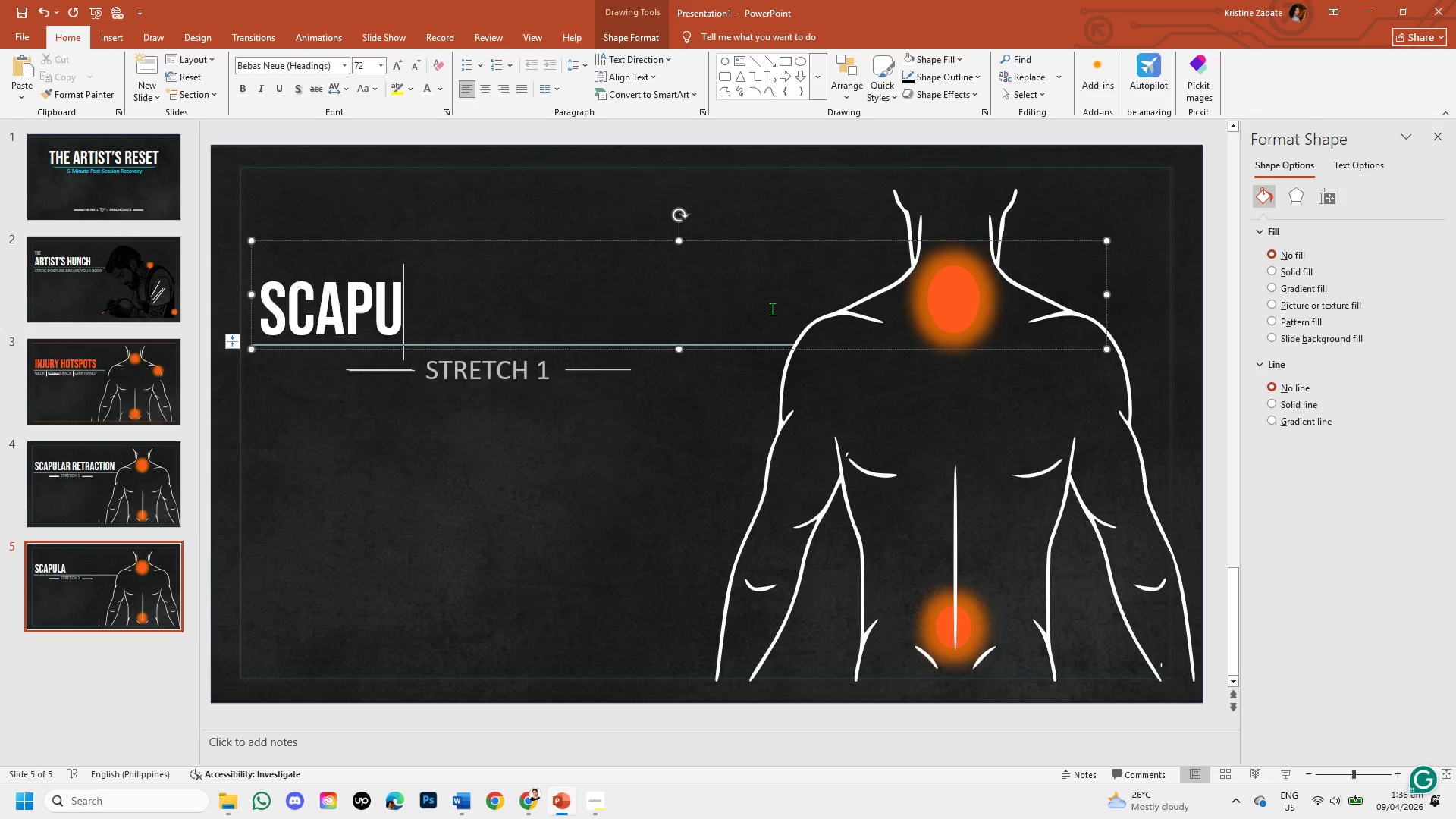 
key(Backspace)
 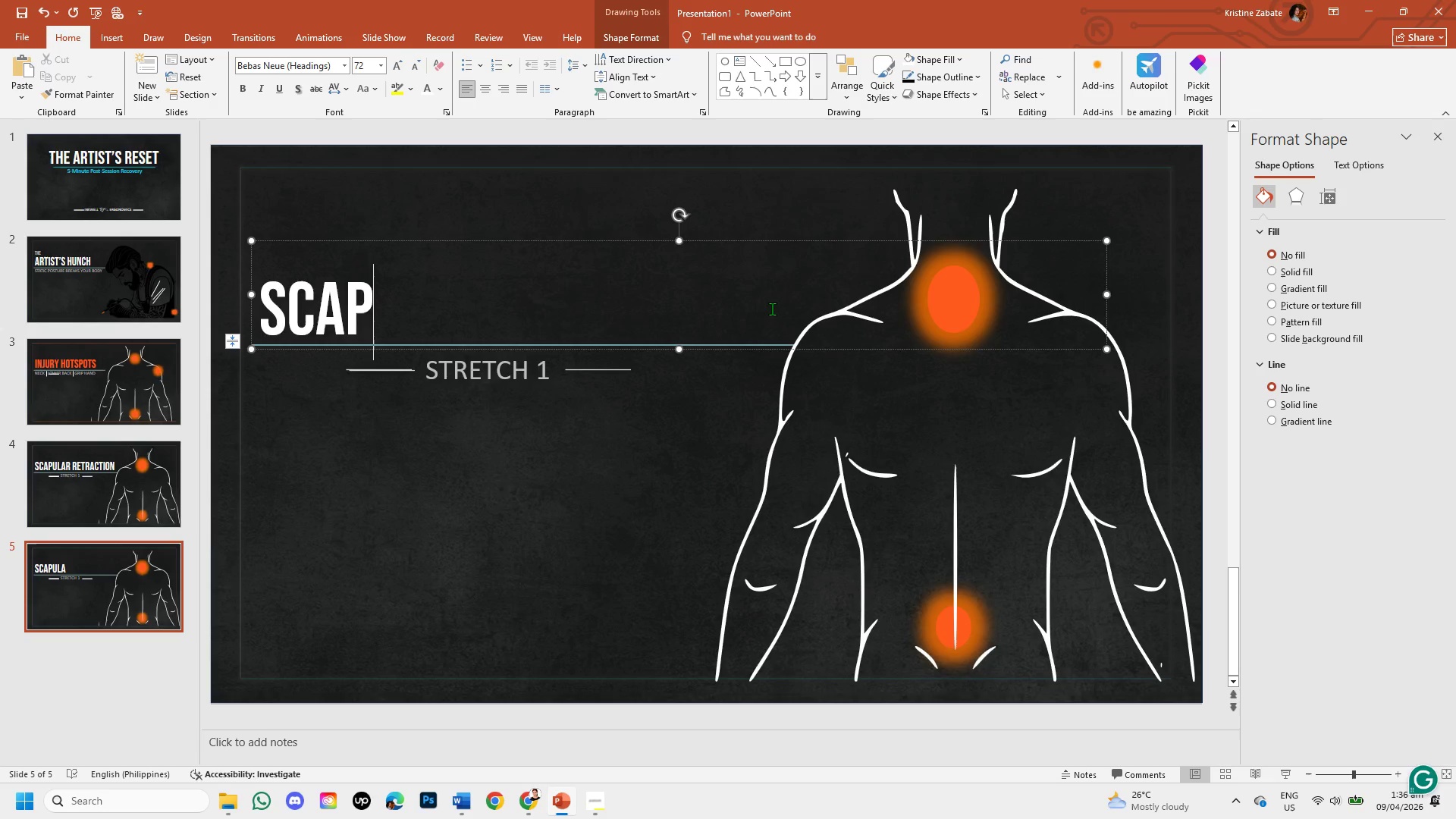 
key(Backspace)
 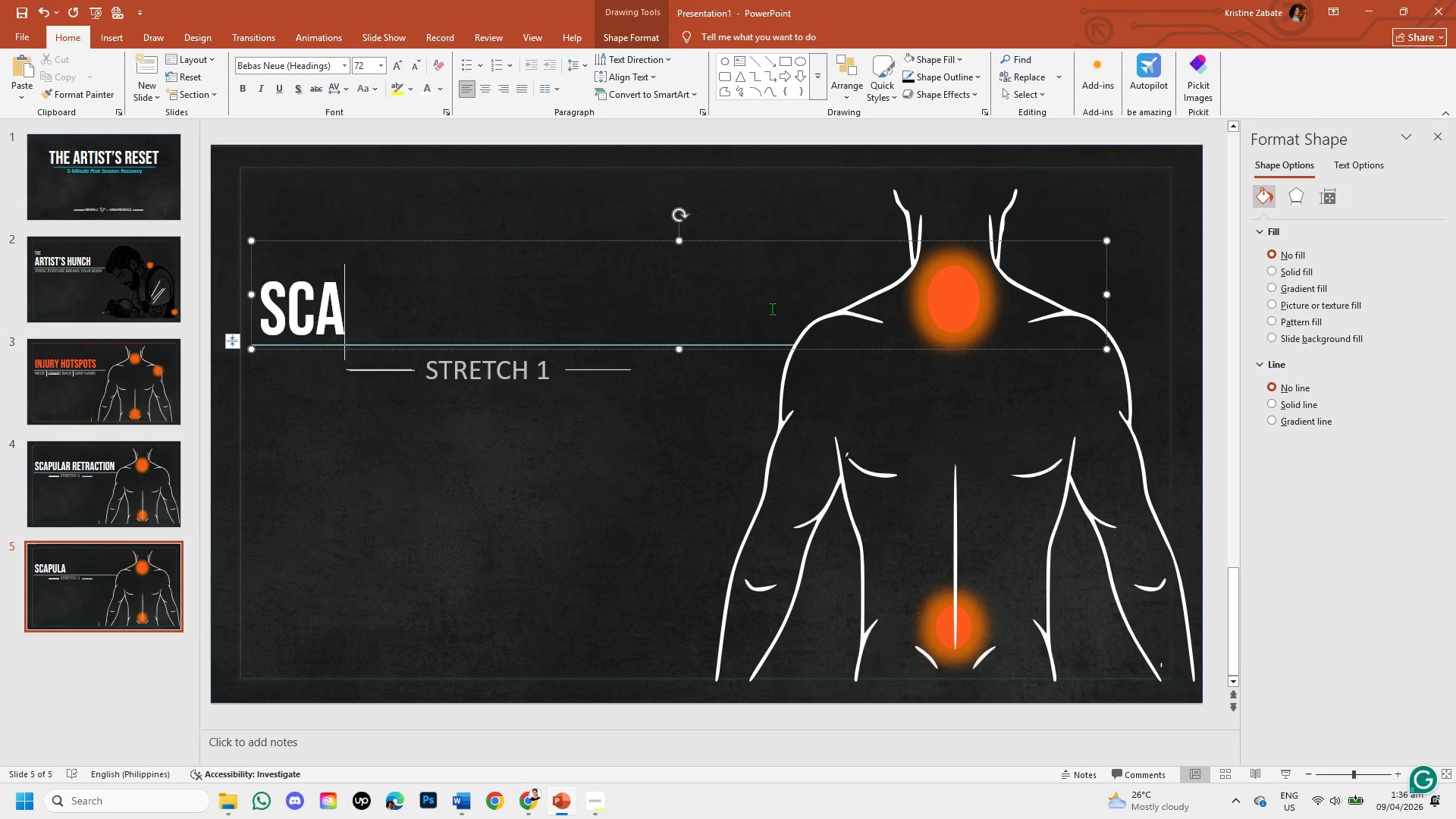 
key(Backspace)
 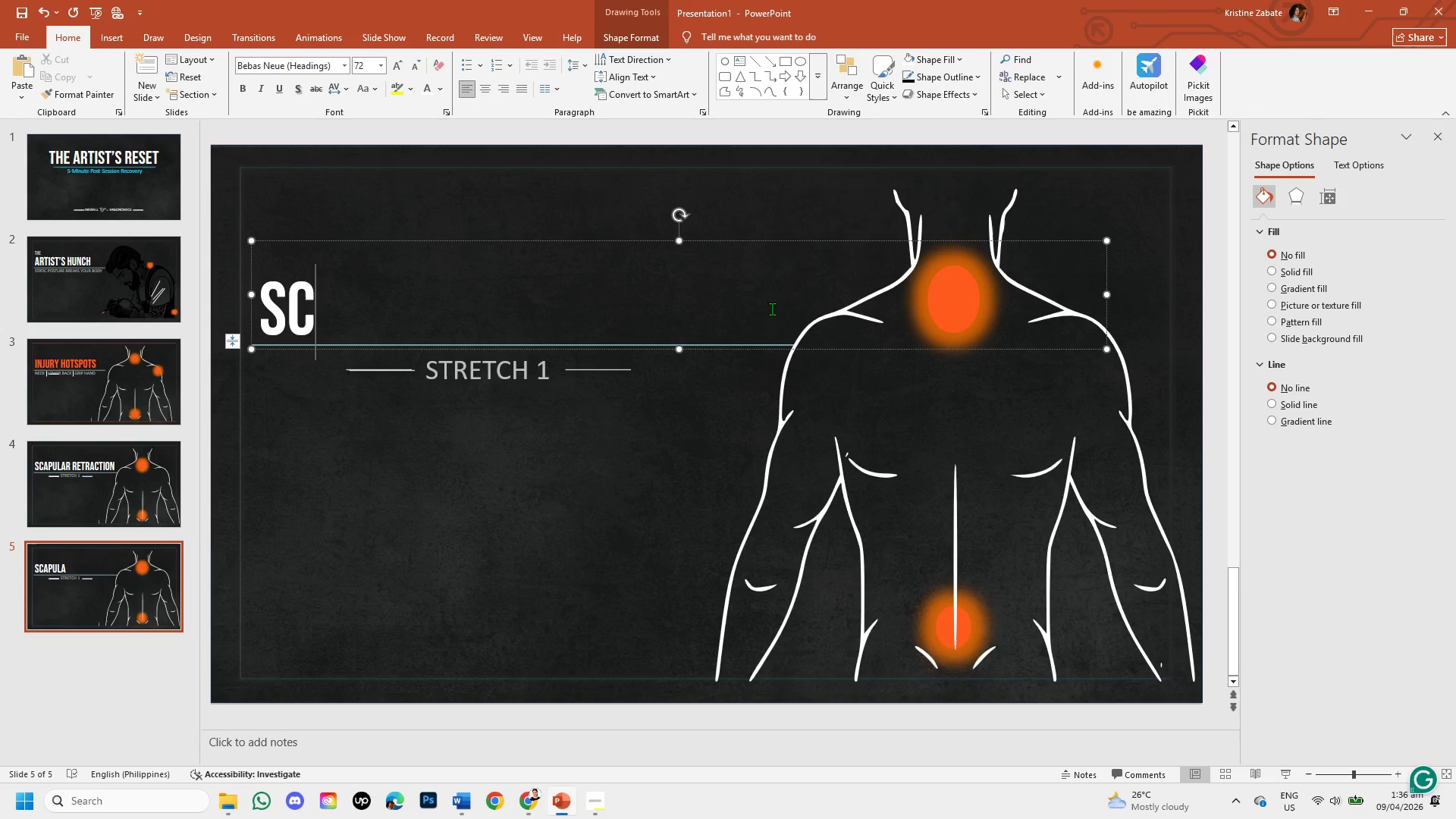 
key(Backspace)
 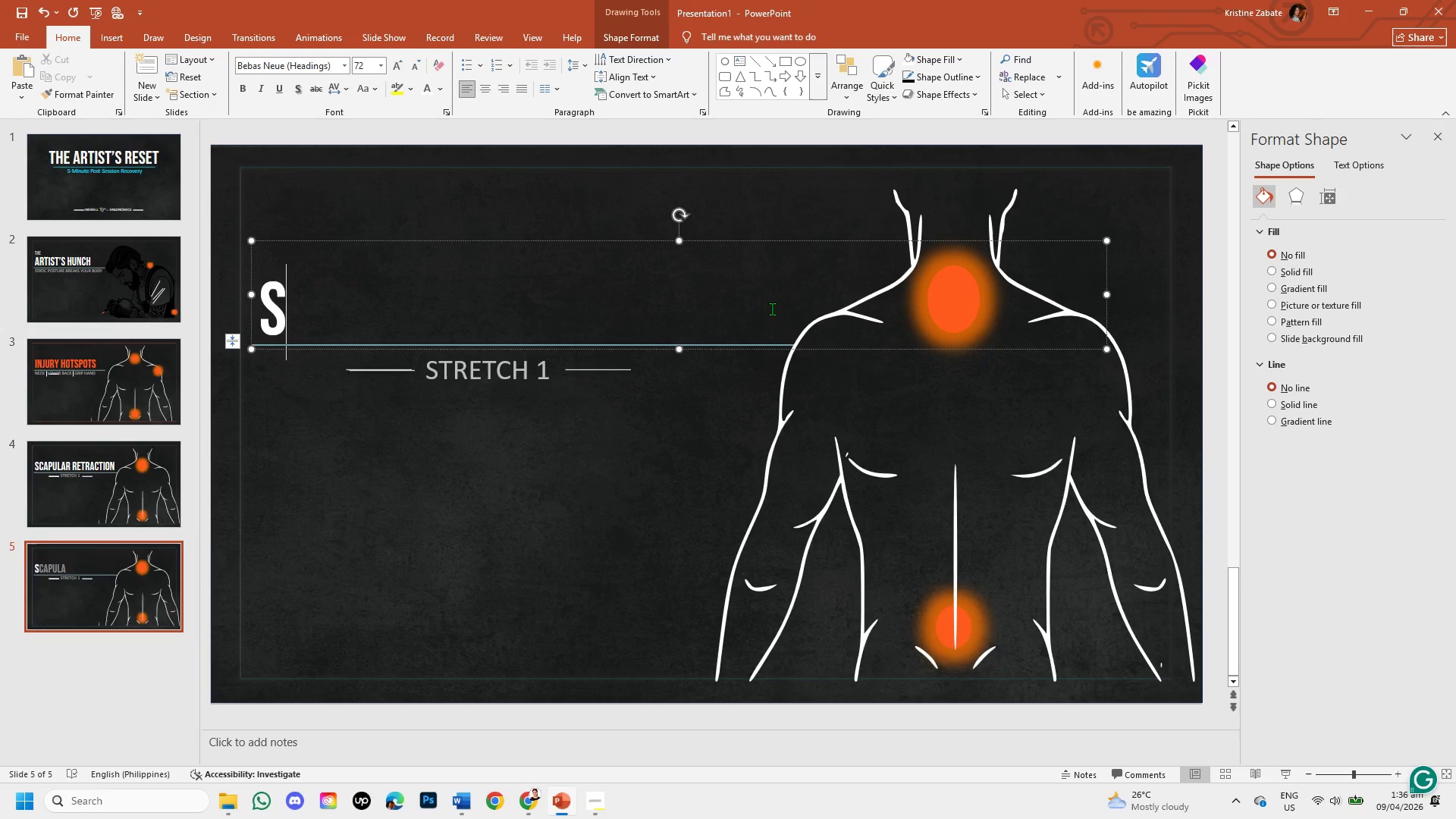 
key(Backspace)
 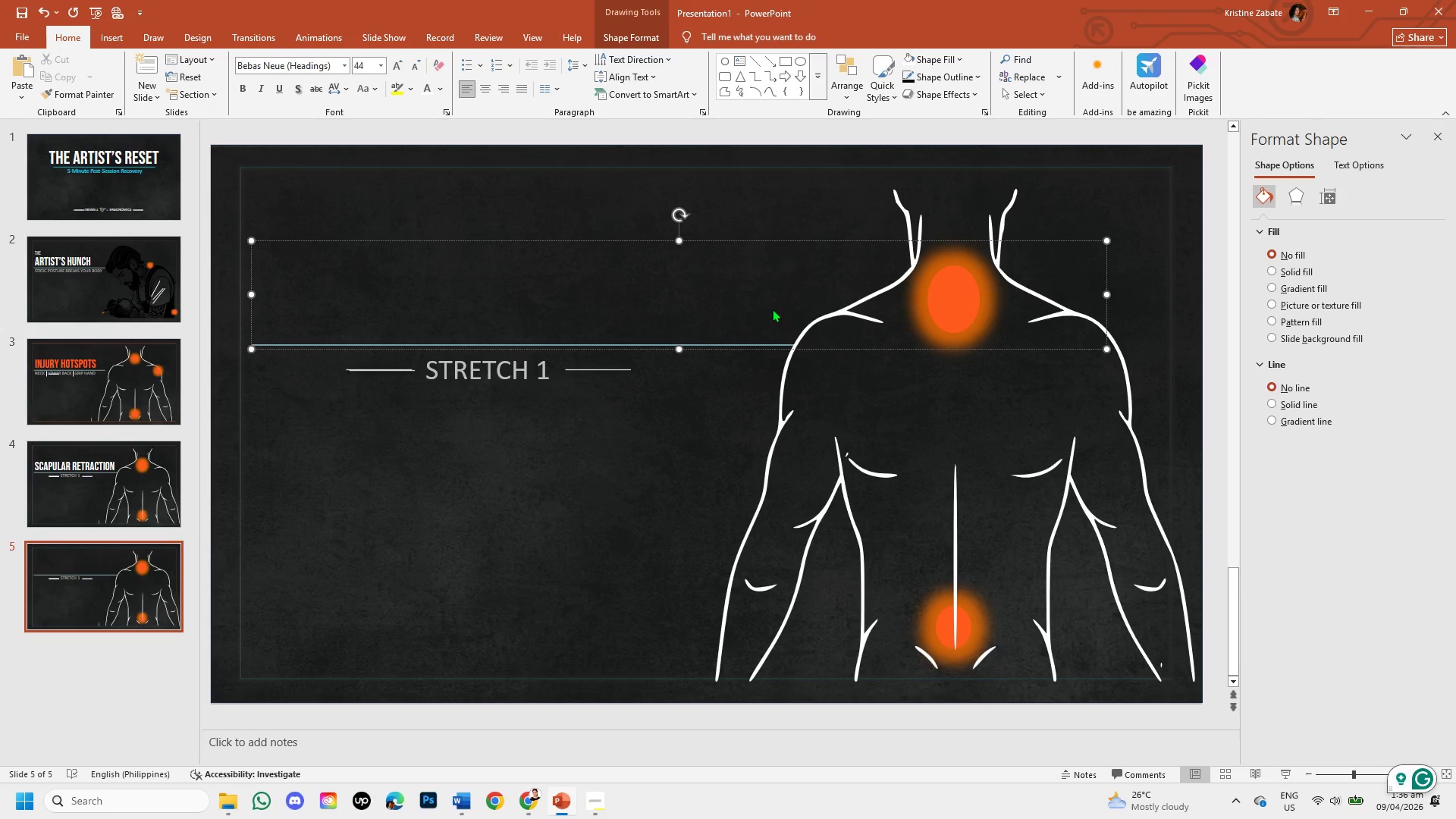 
key(W)
 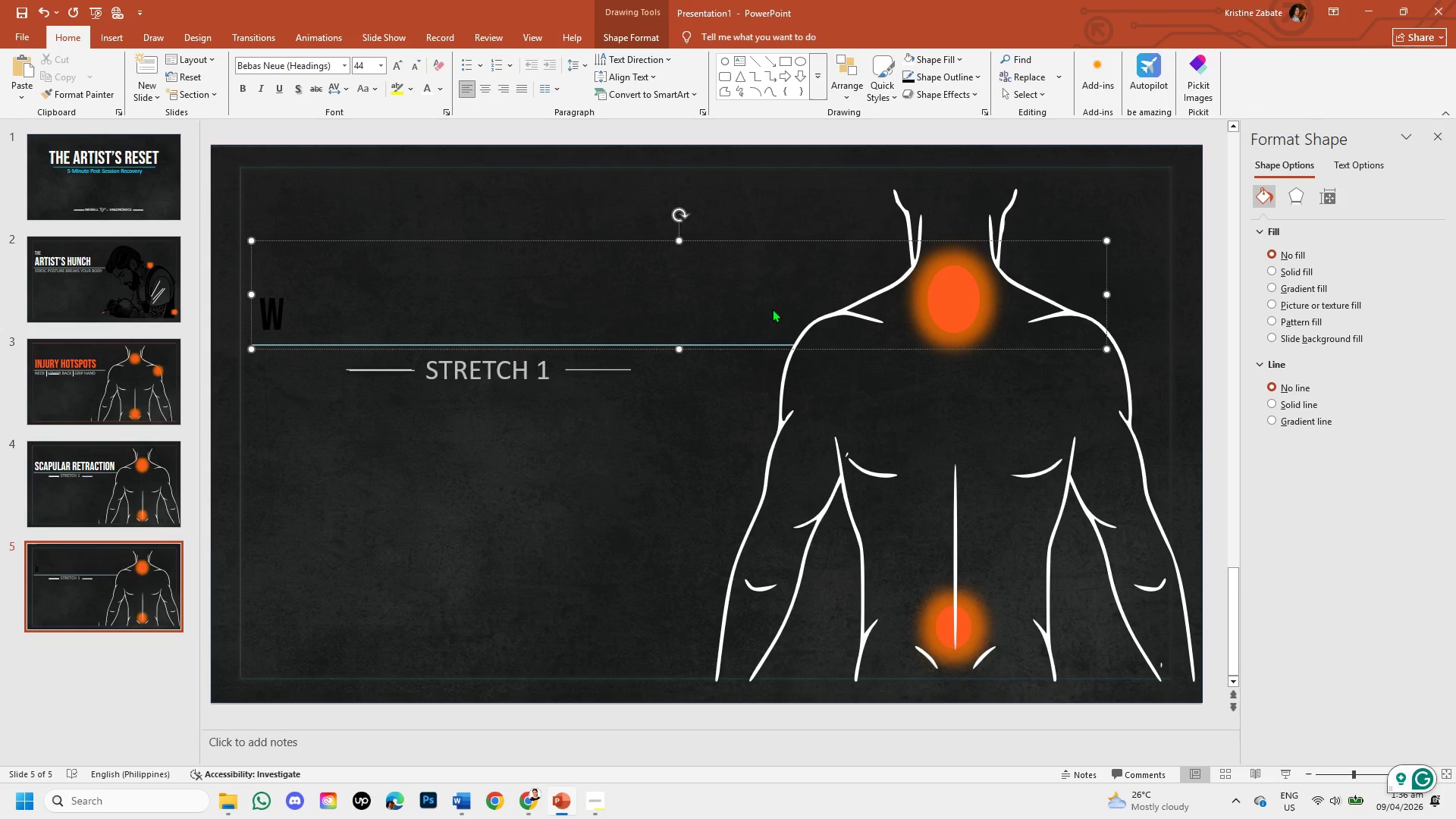 
key(Backspace)
 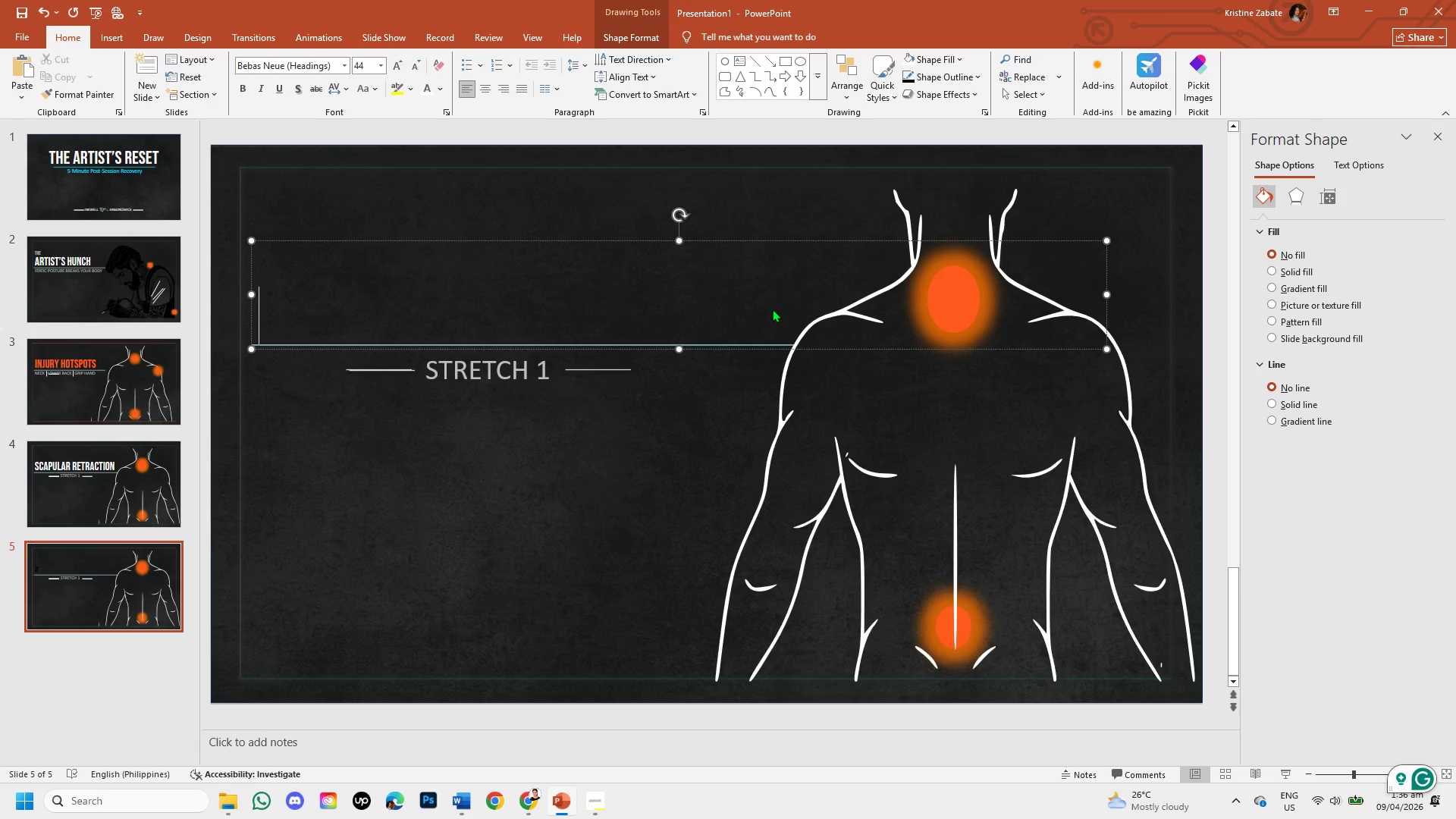 
key(Control+Z)
 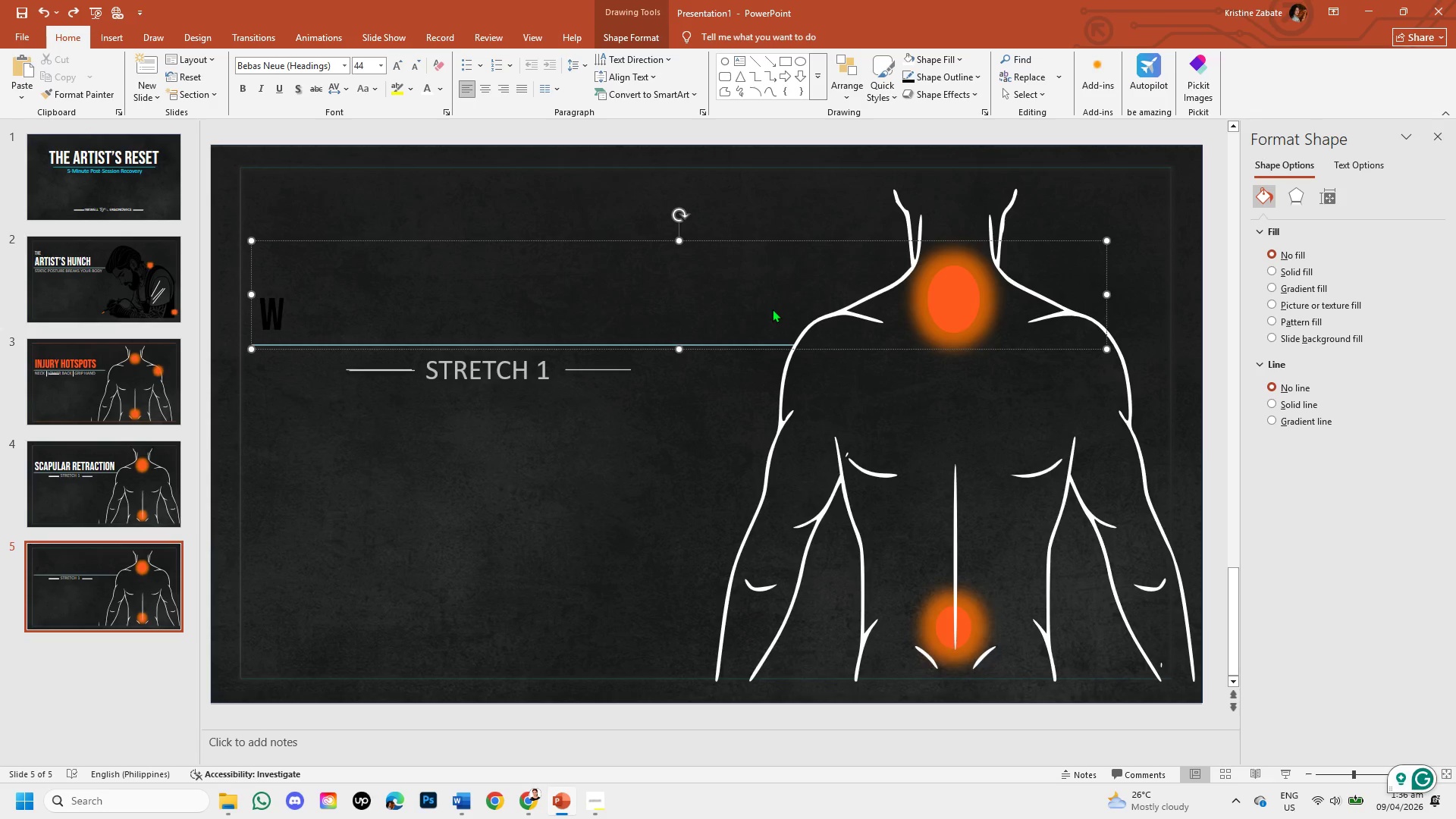 
key(Control+Z)
 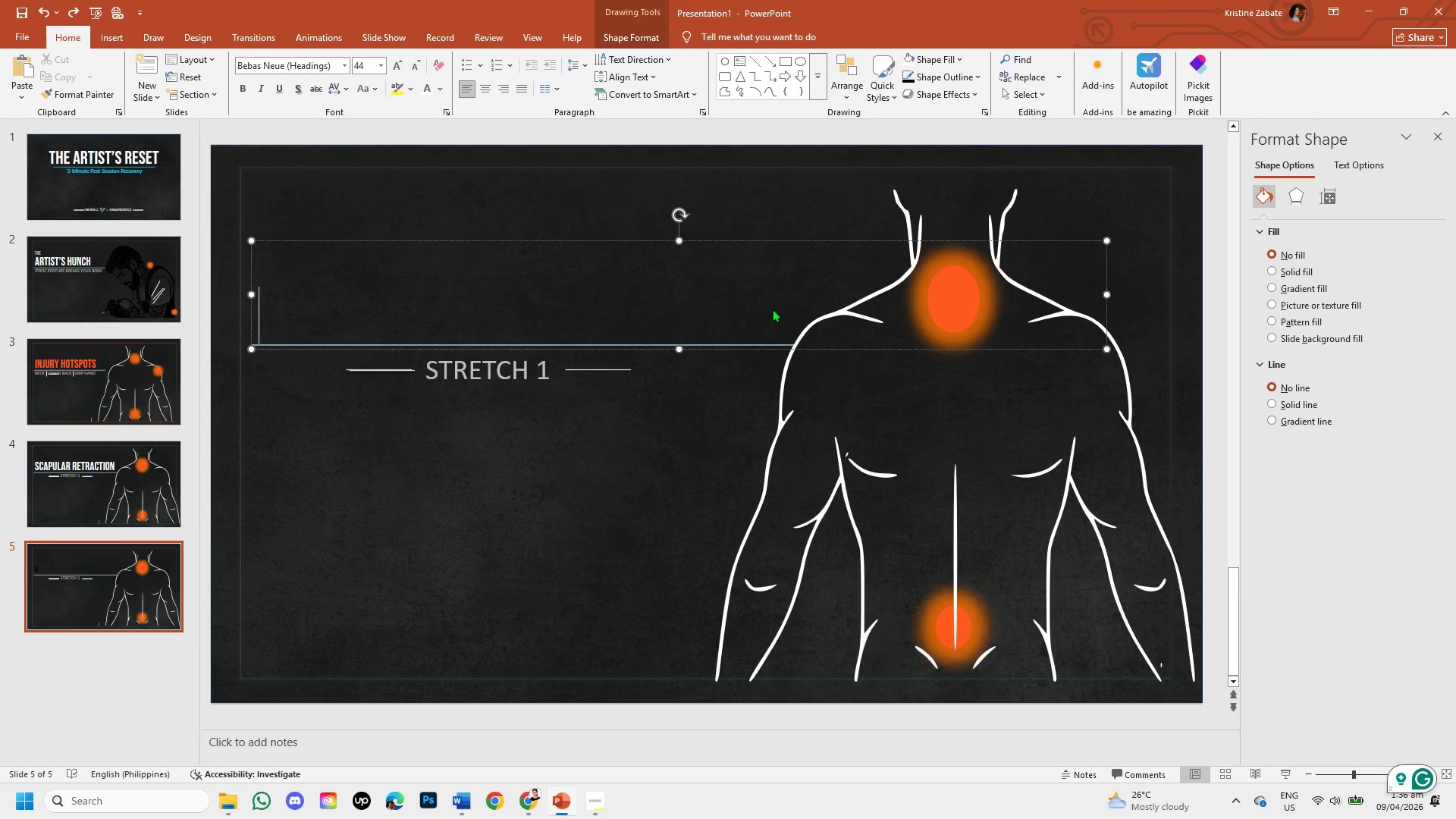 
key(Control+Z)
 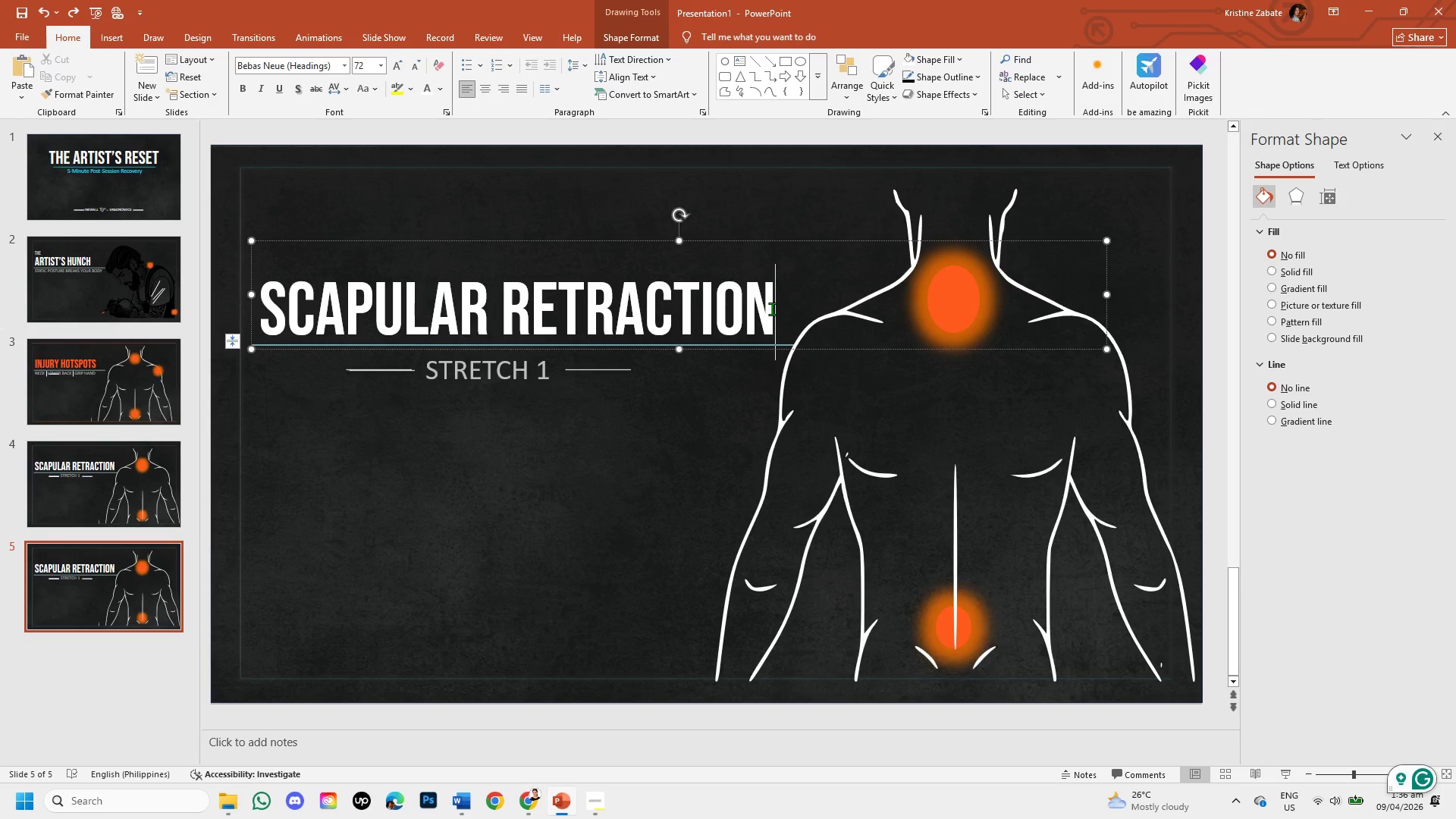 
hold_key(key=Backspace, duration=0.77)
 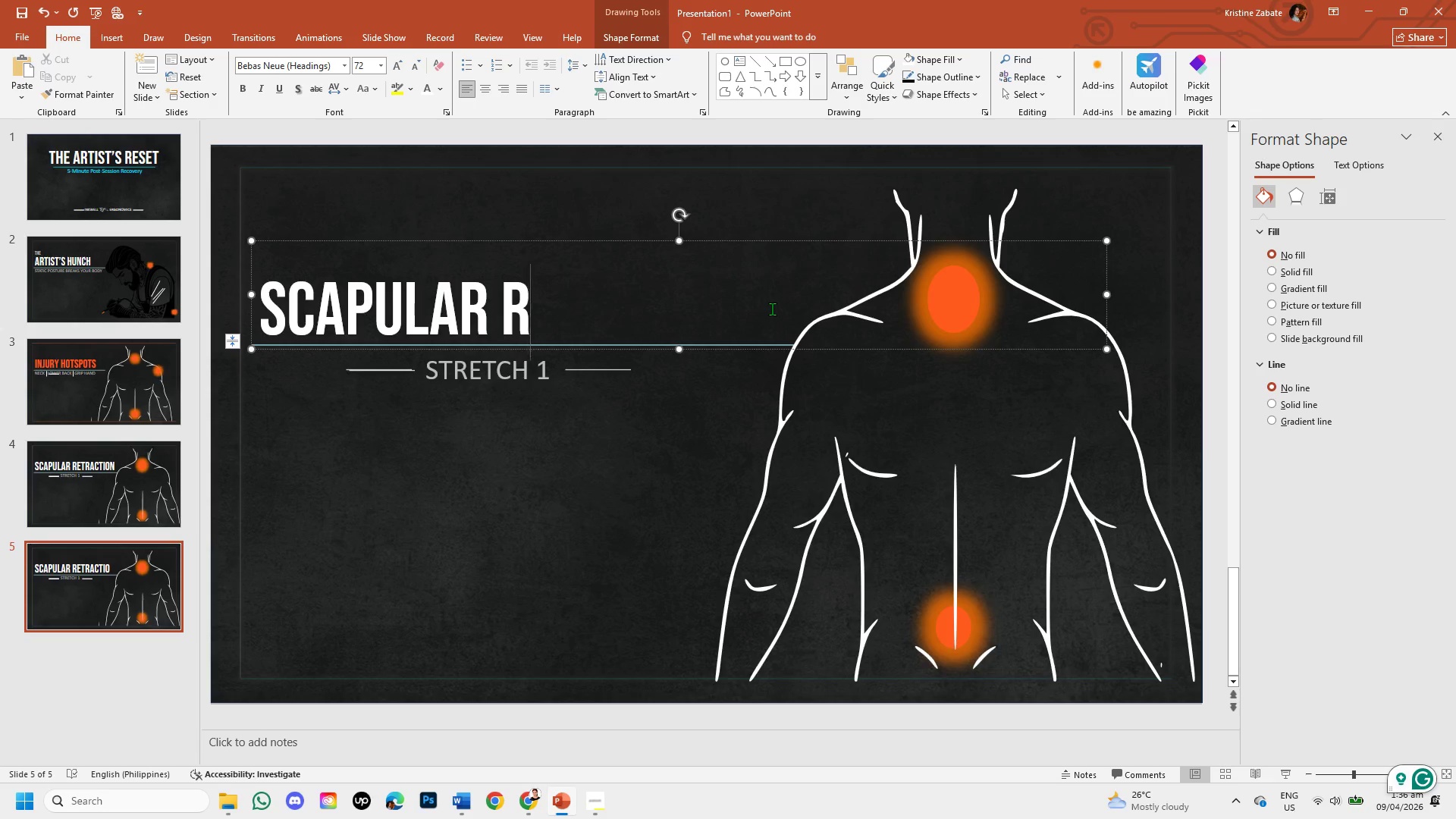 
hold_key(key=Backspace, duration=0.66)
 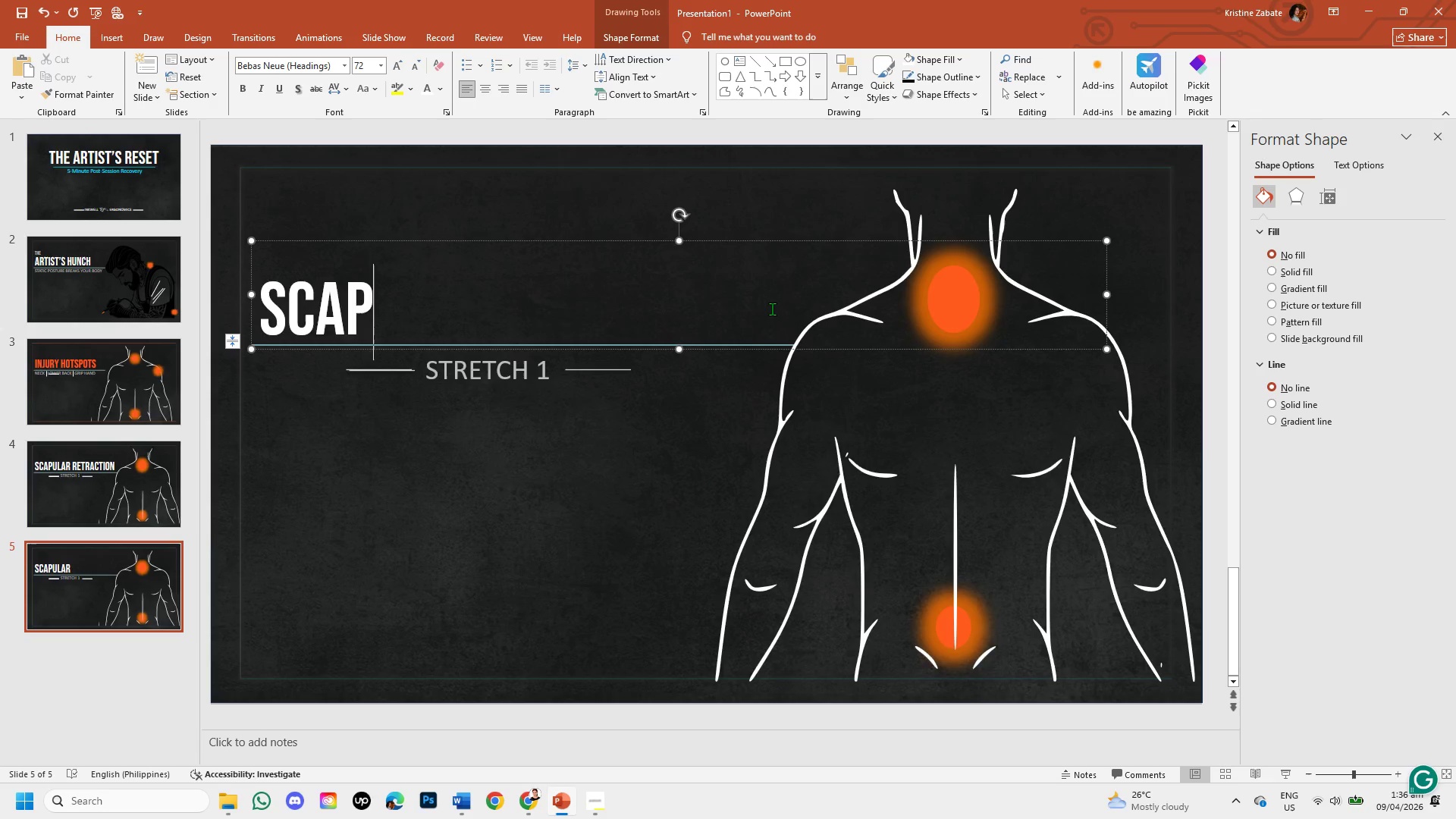 
key(Backspace)
 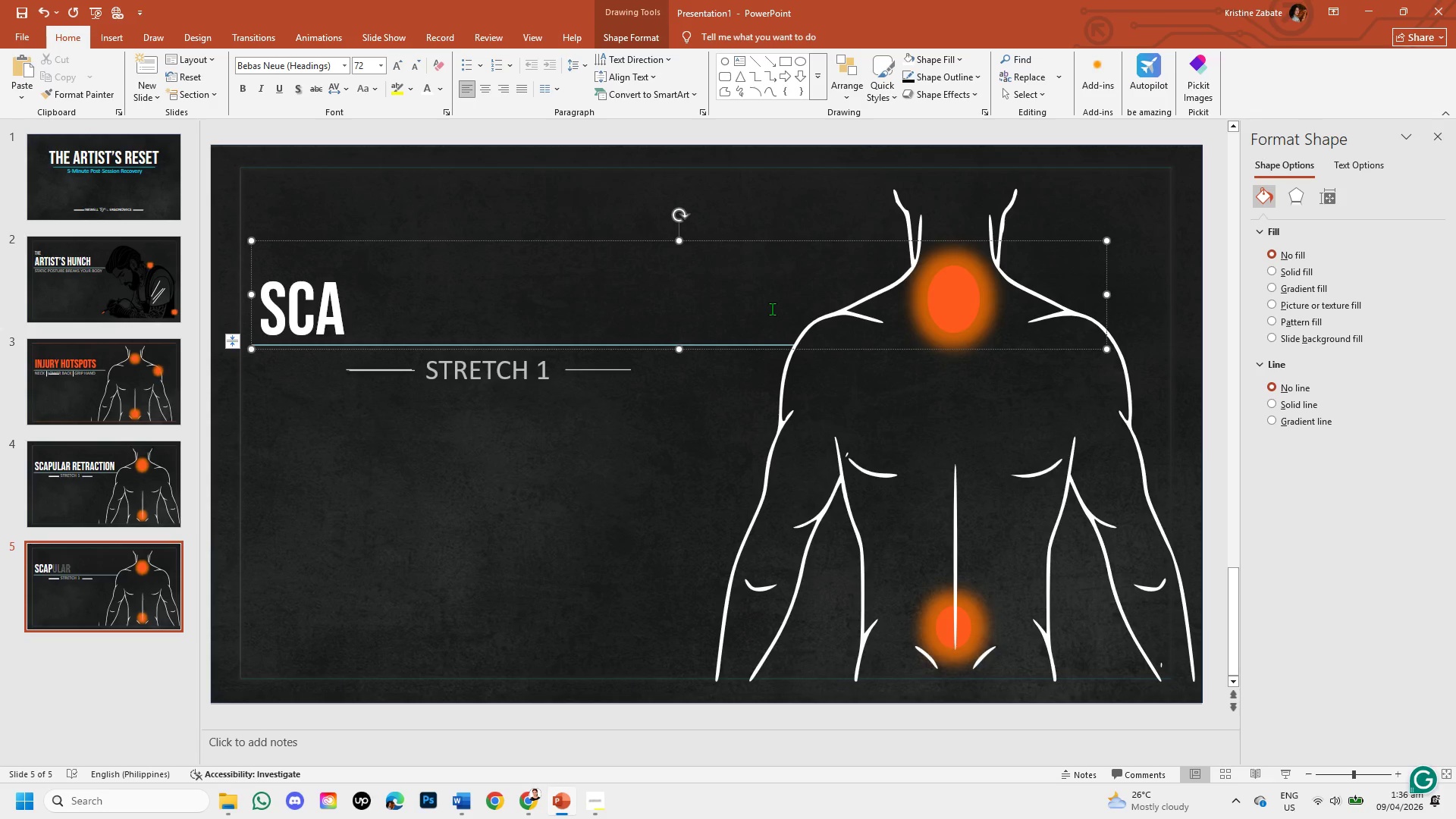 
key(Backspace)
 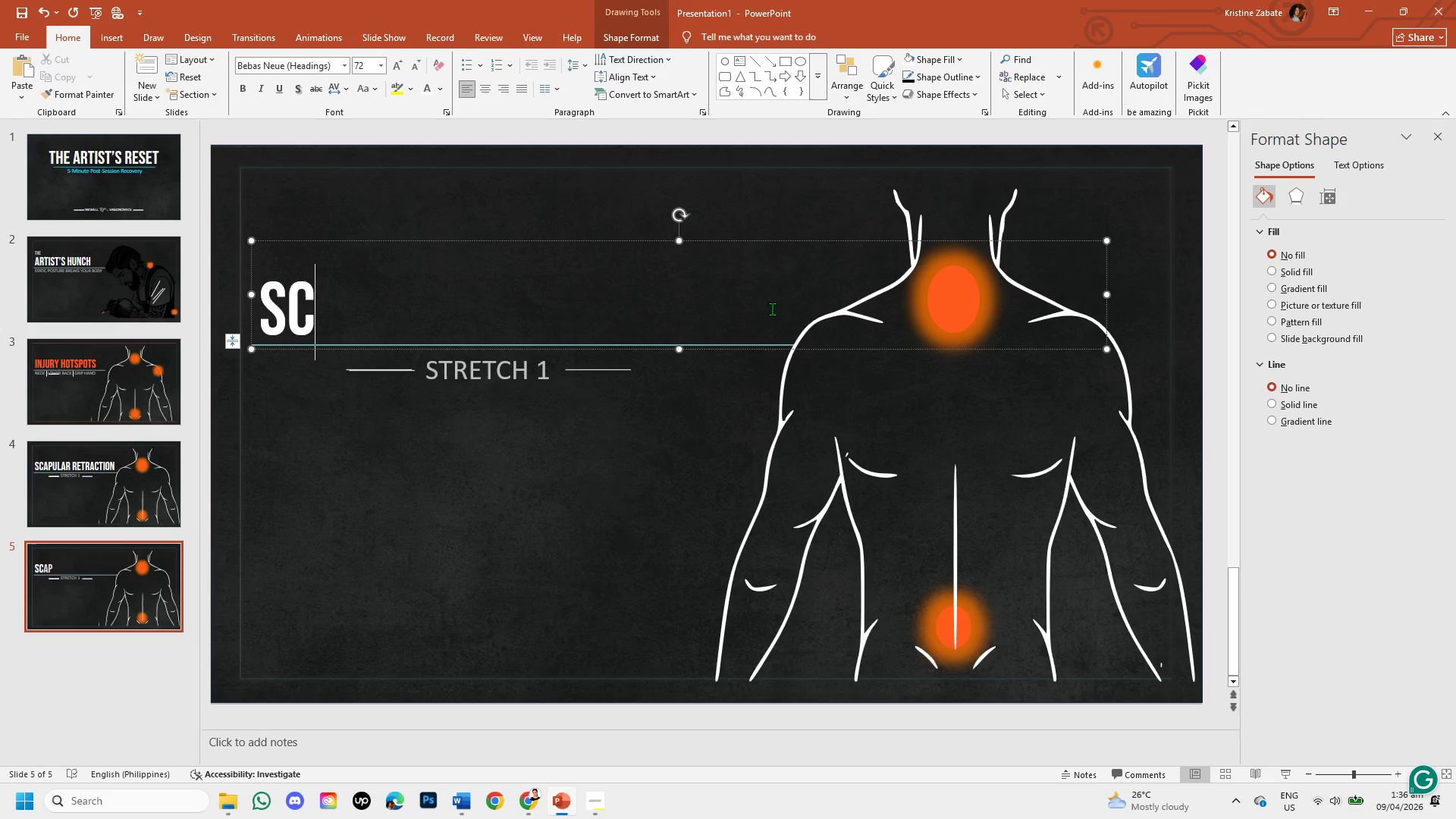 
key(Backspace)
 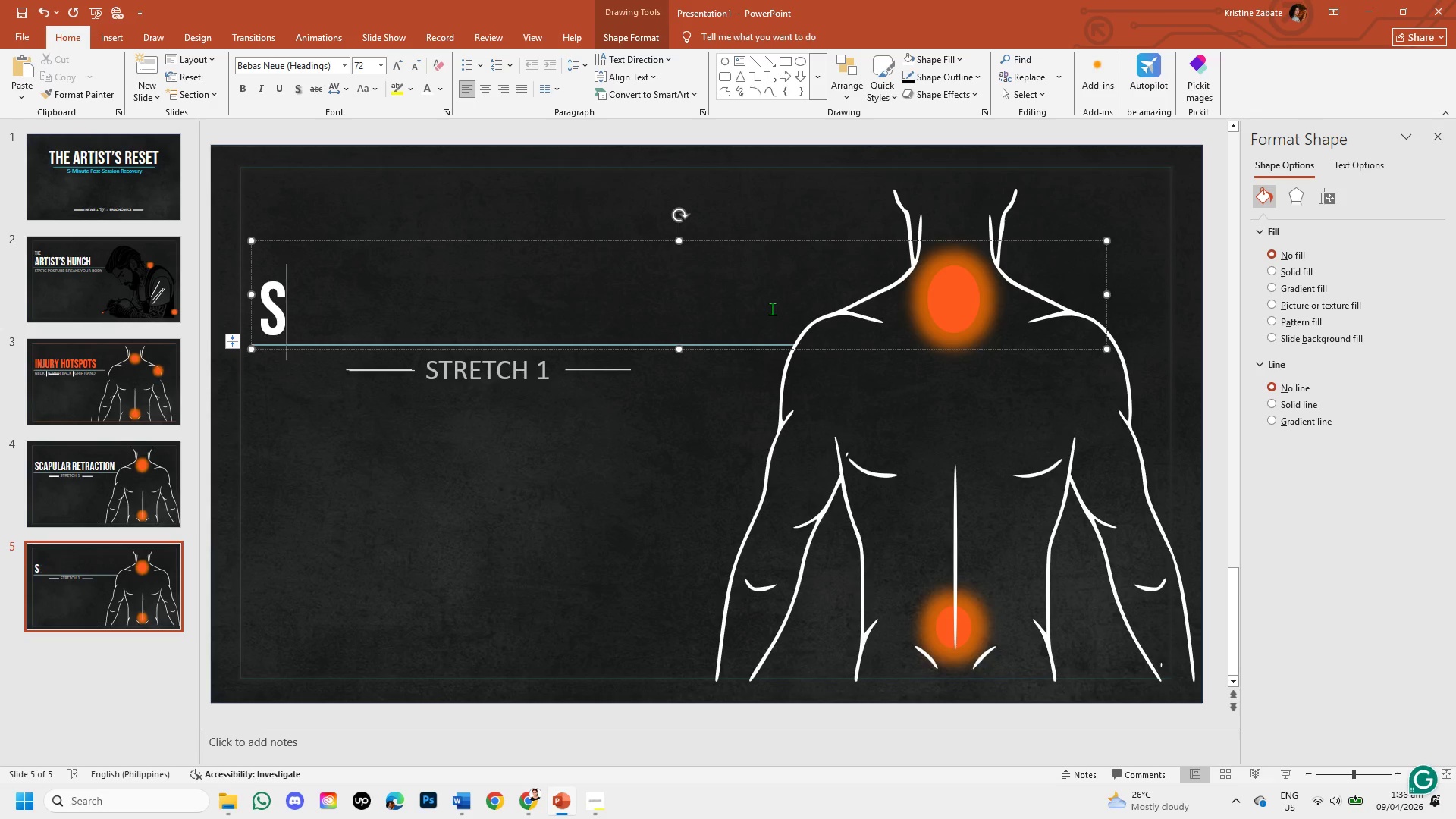 
key(W)
 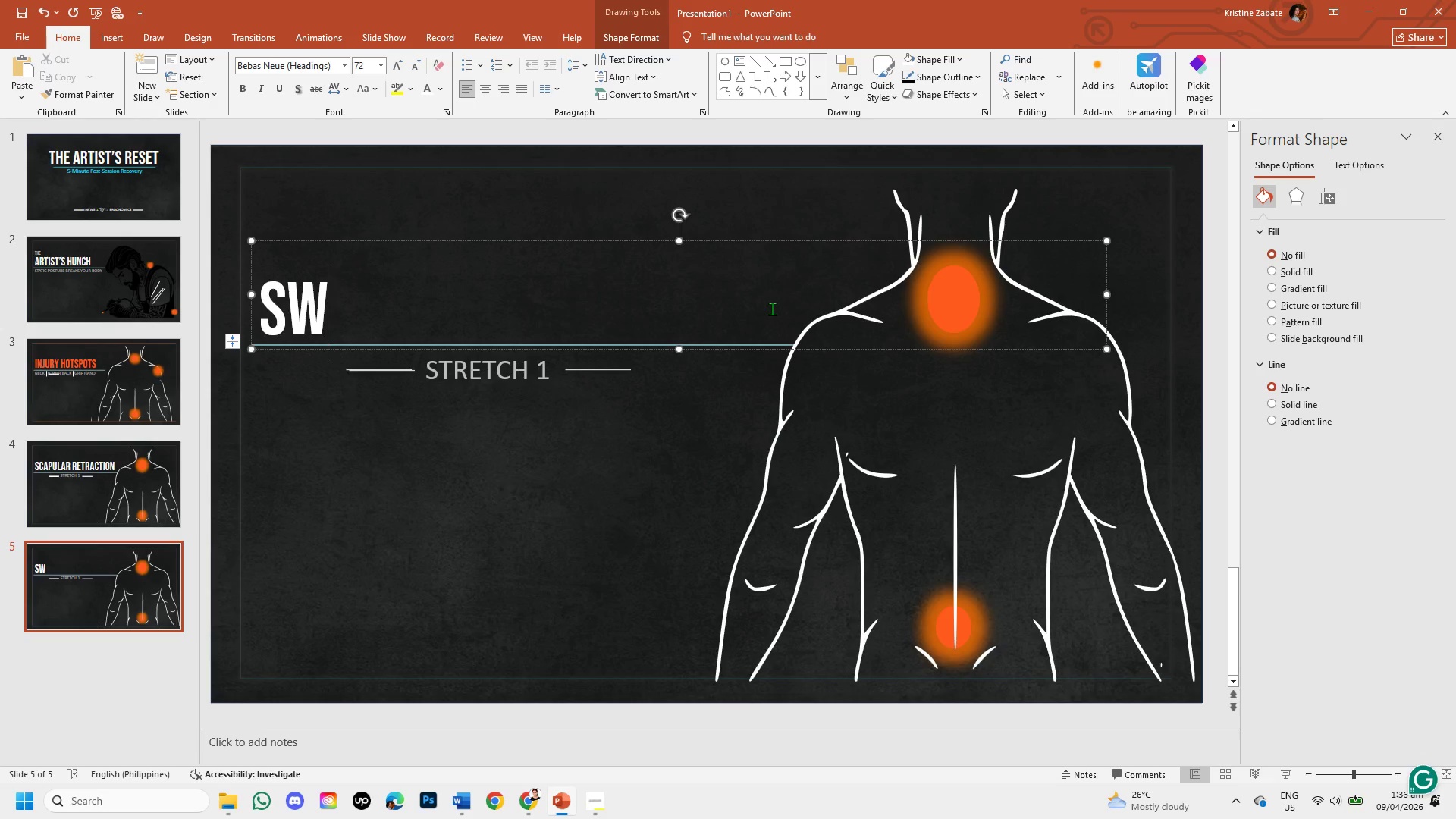 
key(ArrowLeft)
 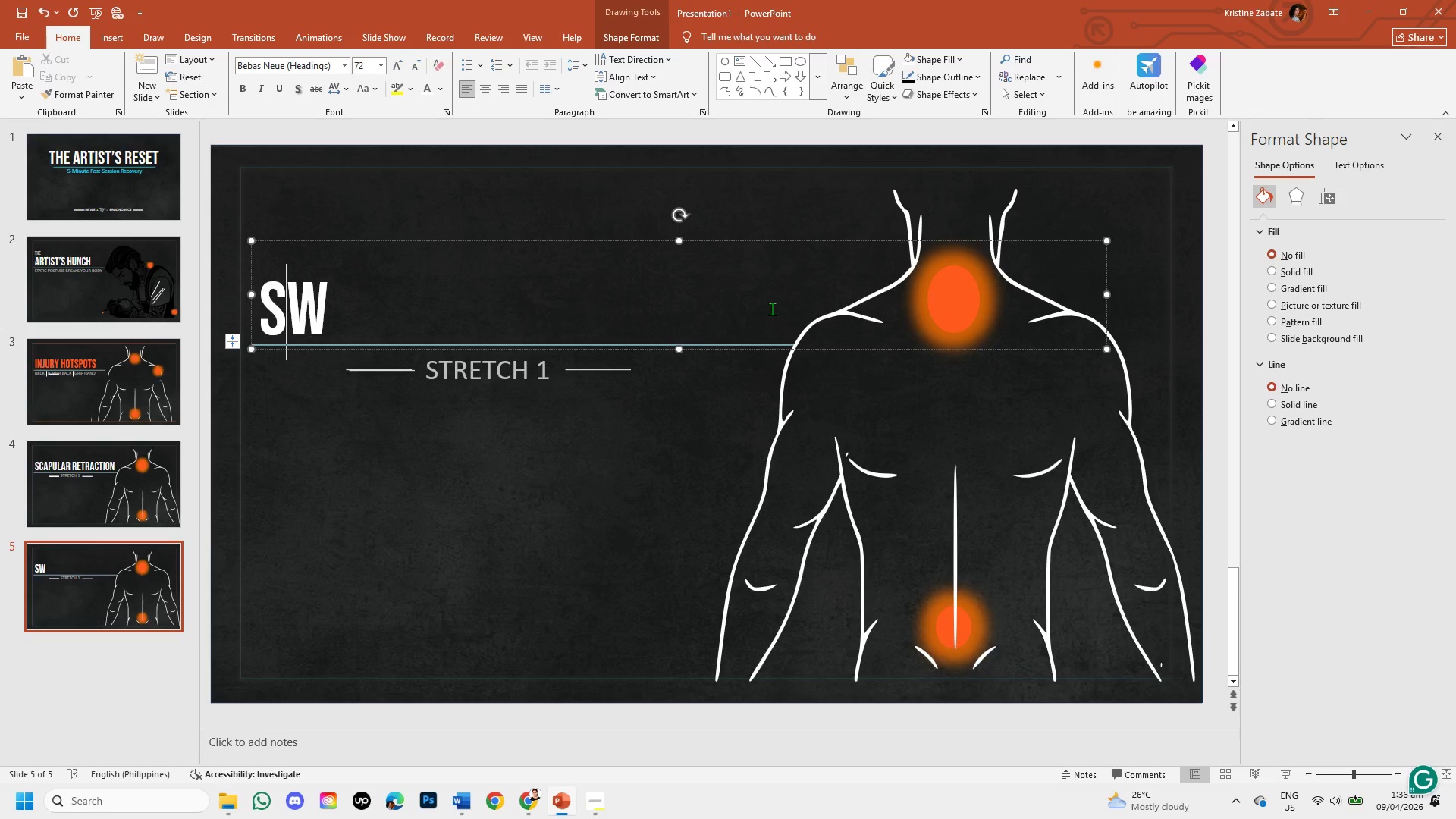 
key(Backspace)
 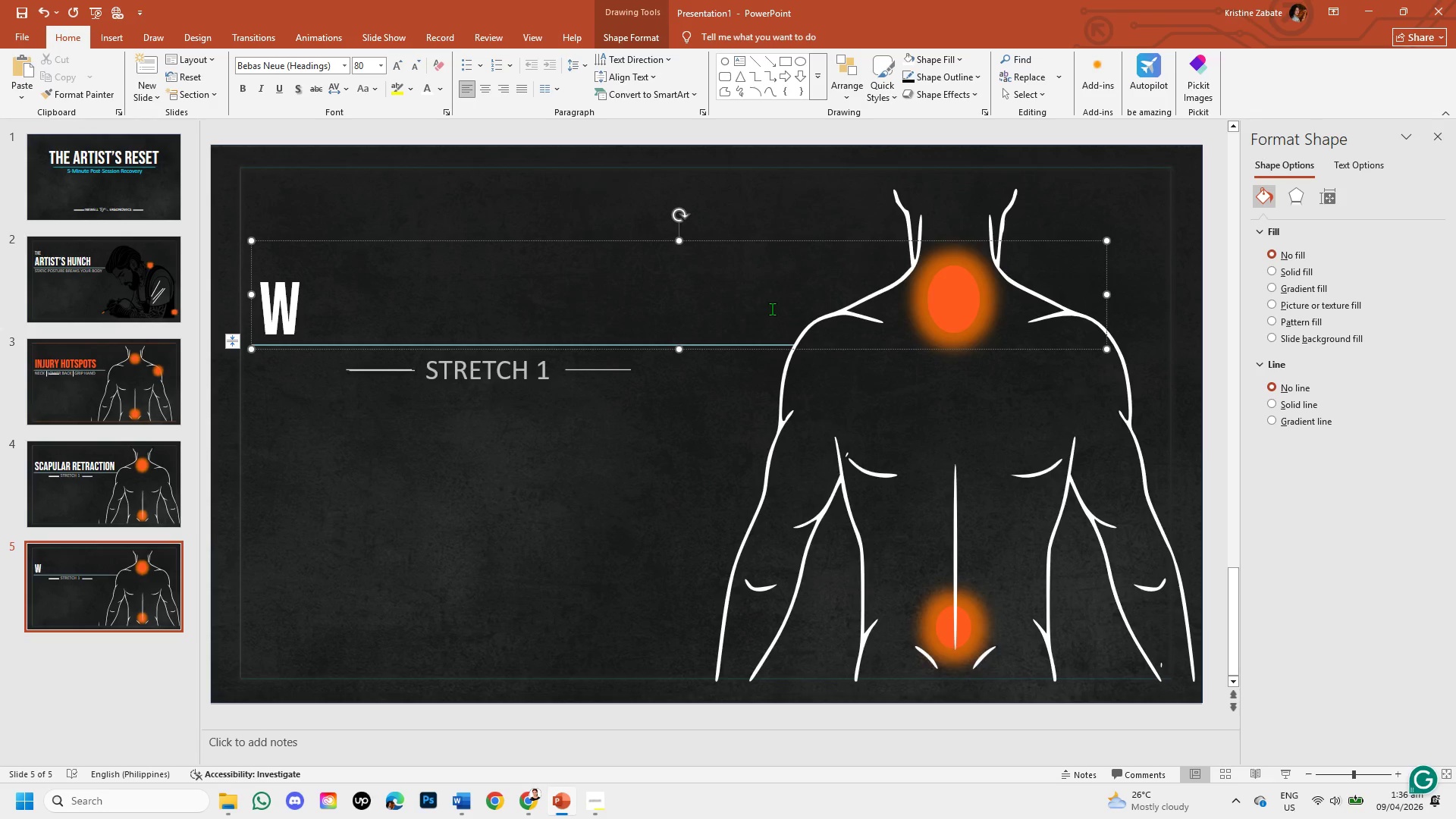 
key(ArrowRight)
 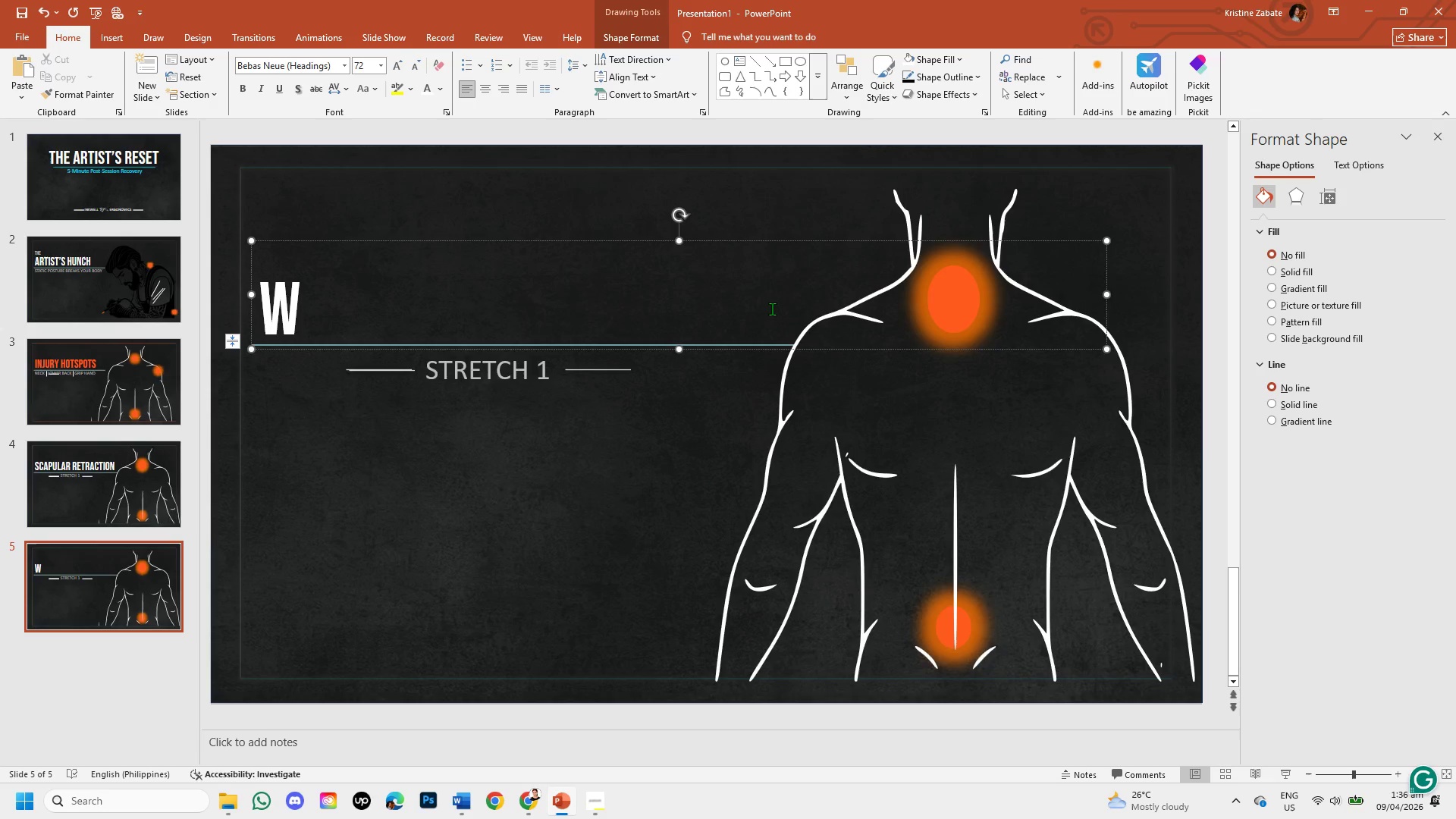 
type(rist extensiuo)
key(Backspace)
key(Backspace)
type(on)
 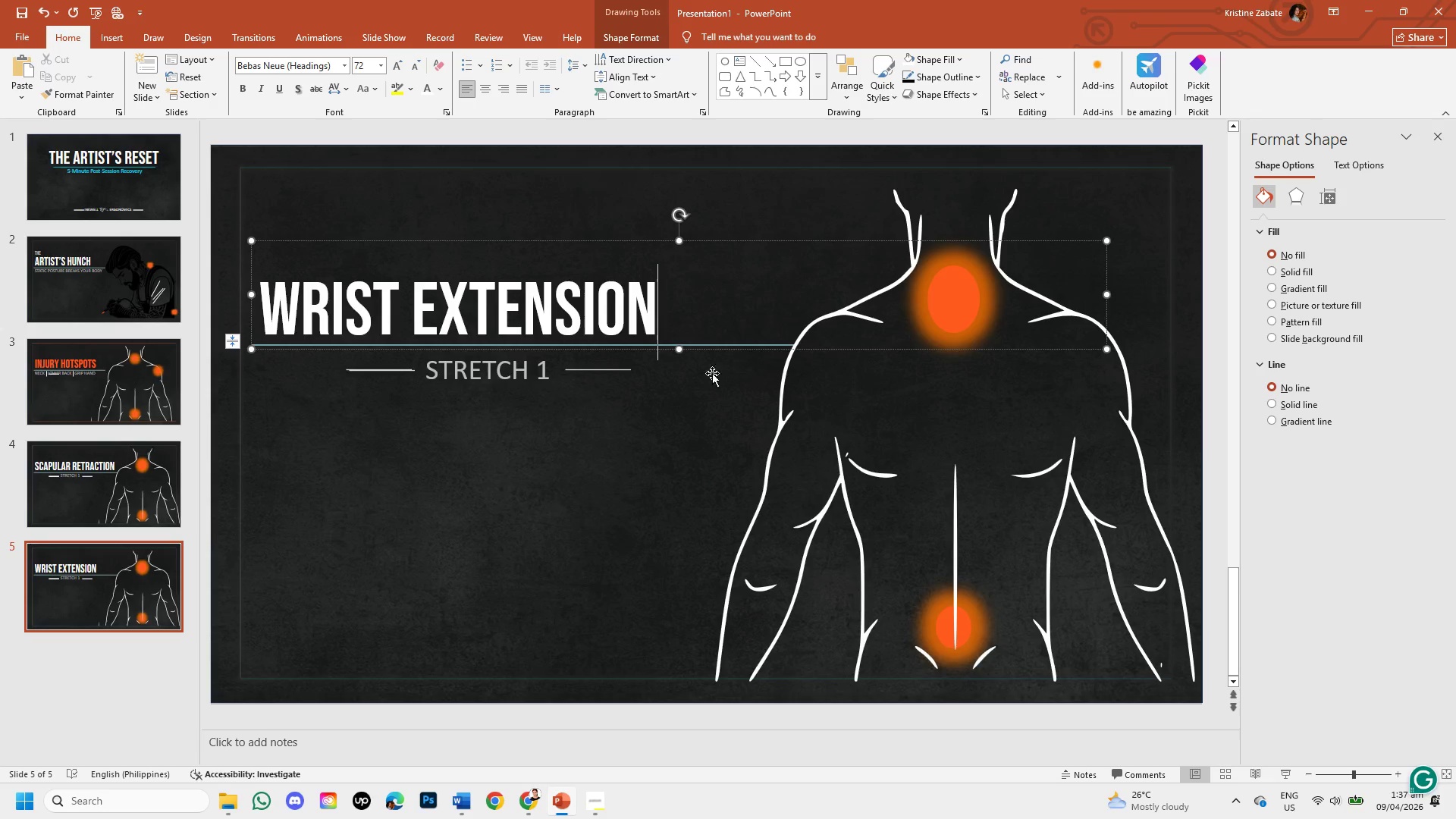 
left_click([548, 370])
 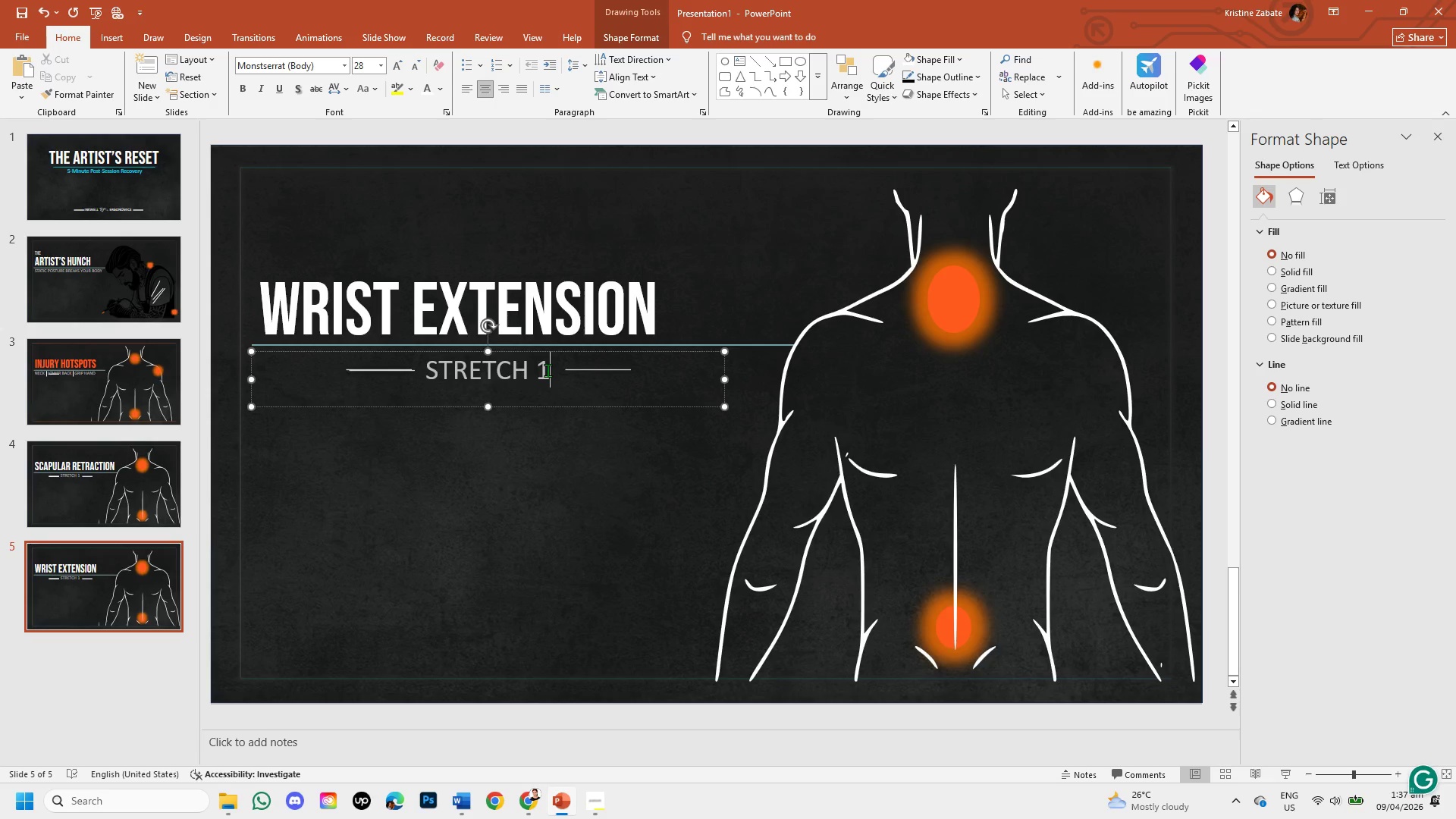 
key(Backspace)
type(32)
key(Backspace)
key(Backspace)
type(2)
 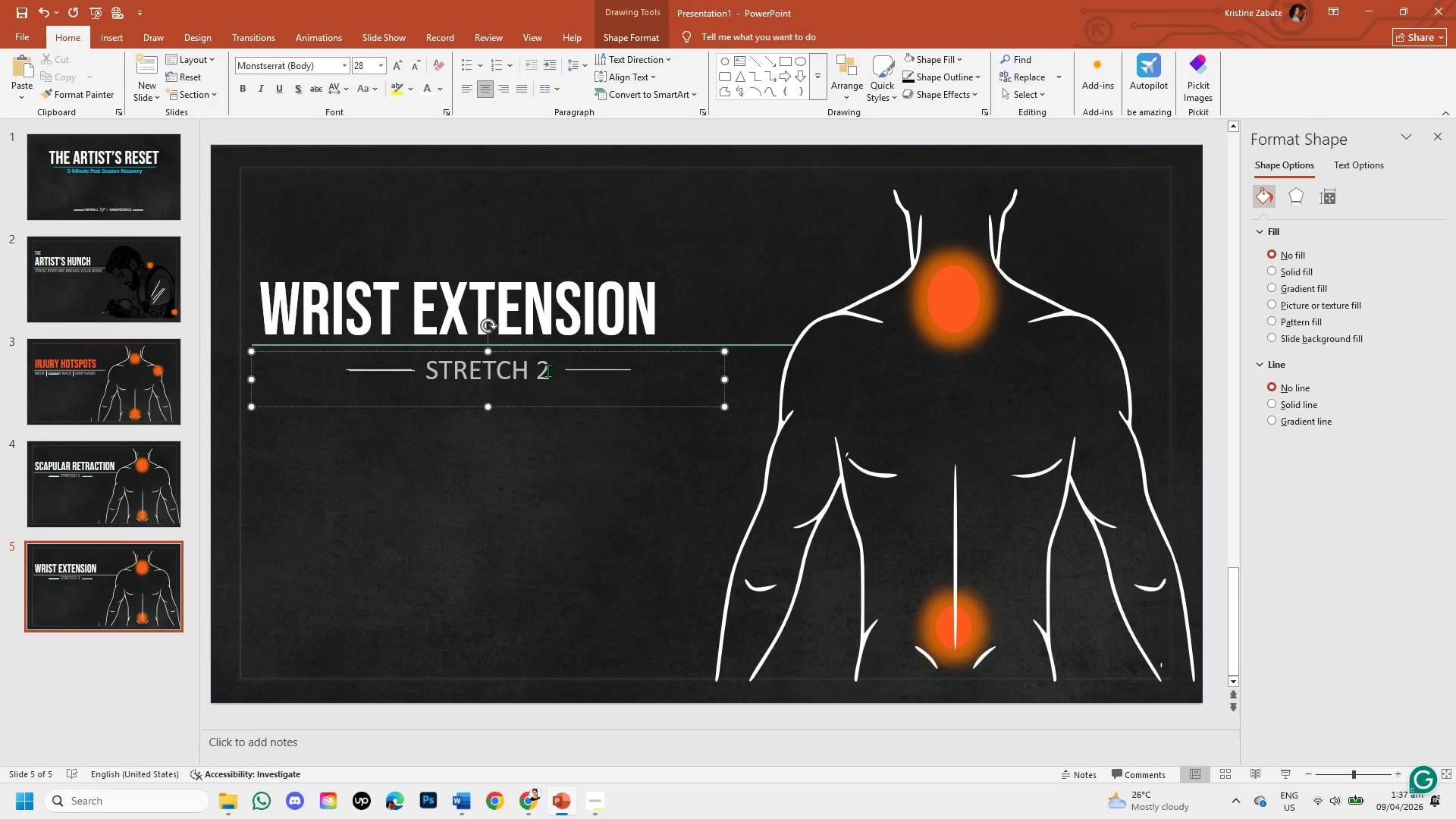 
left_click([491, 491])
 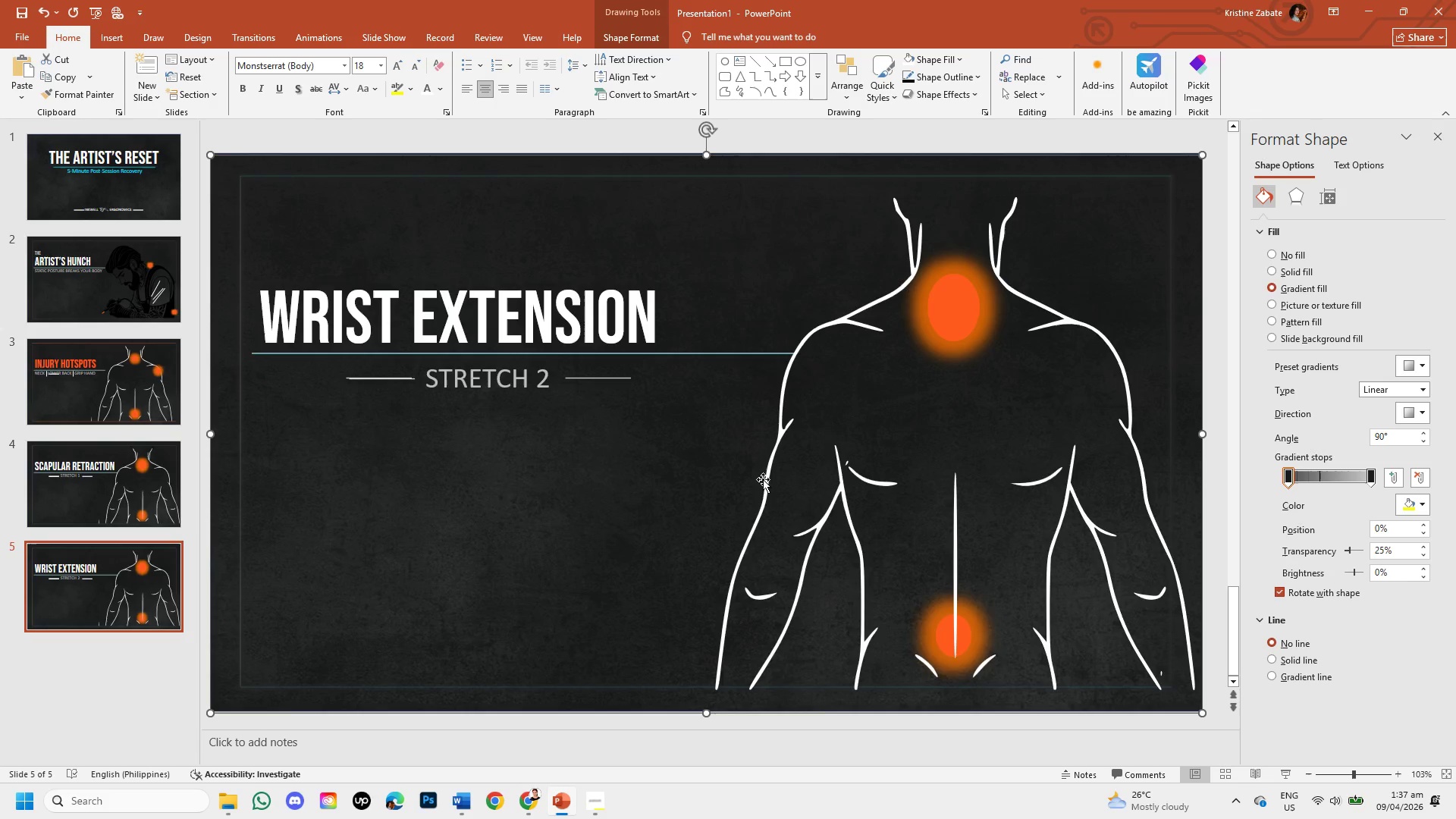 
left_click([766, 479])
 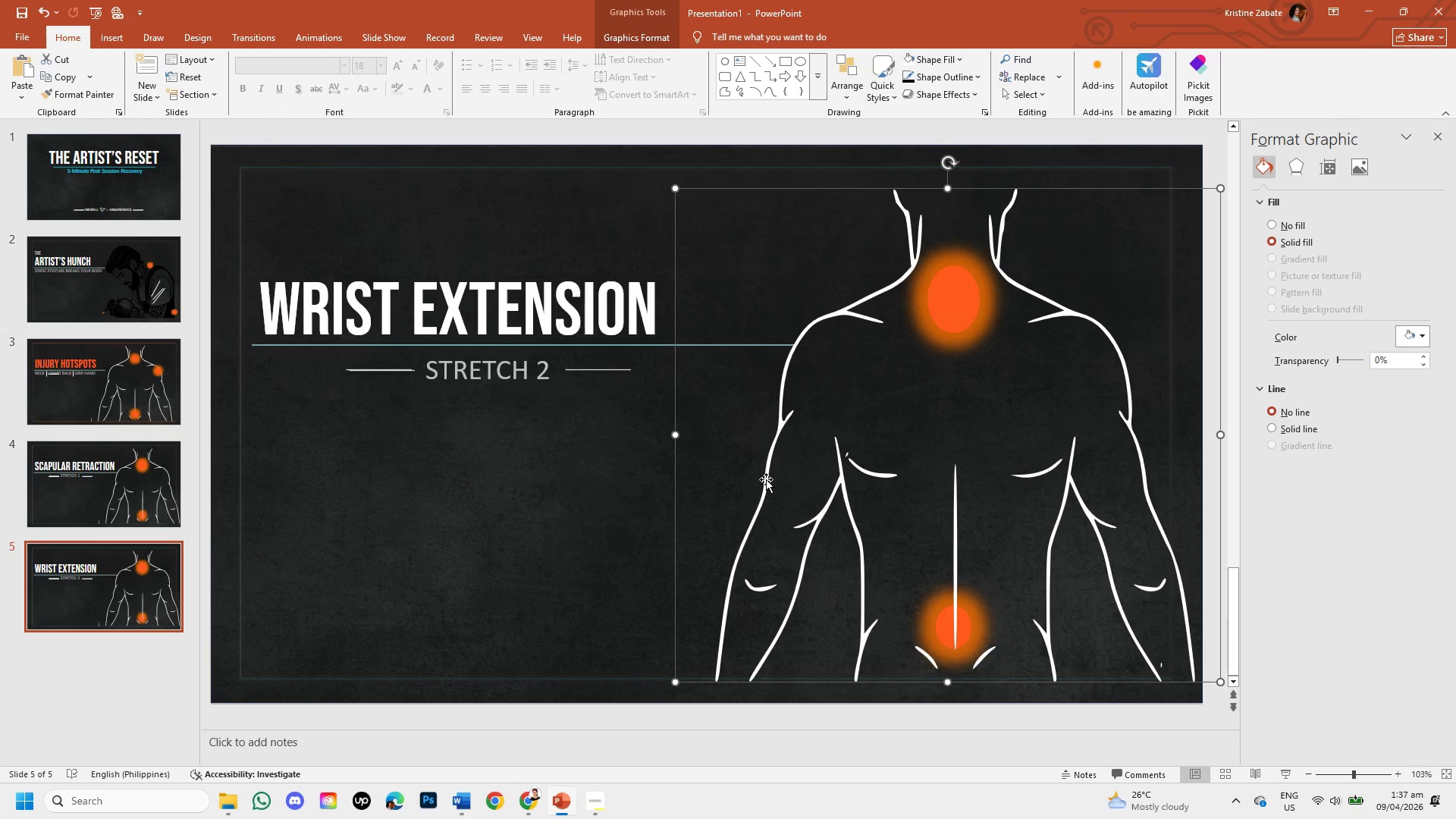 
key(Backspace)
 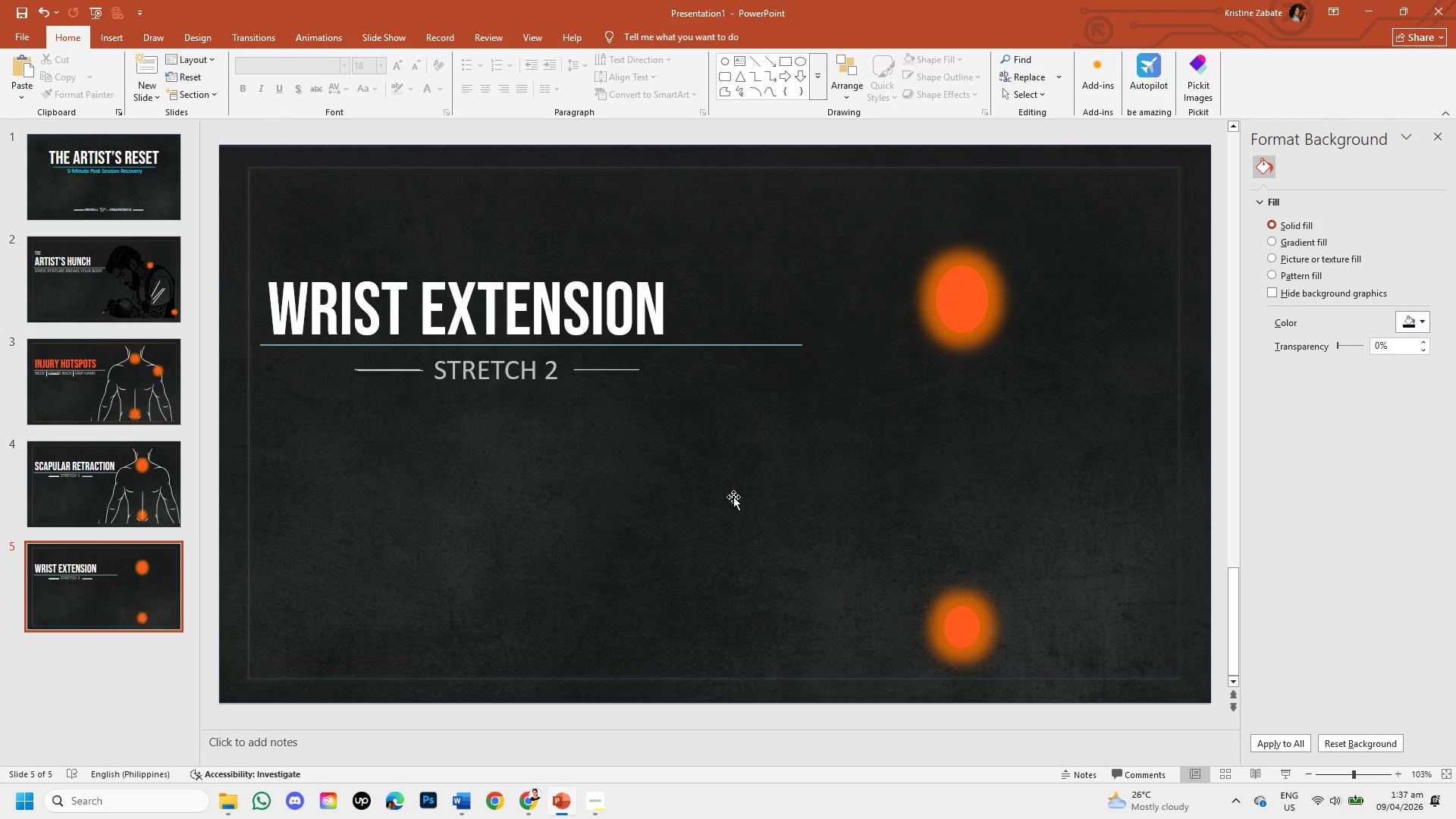 
wait(7.88)
 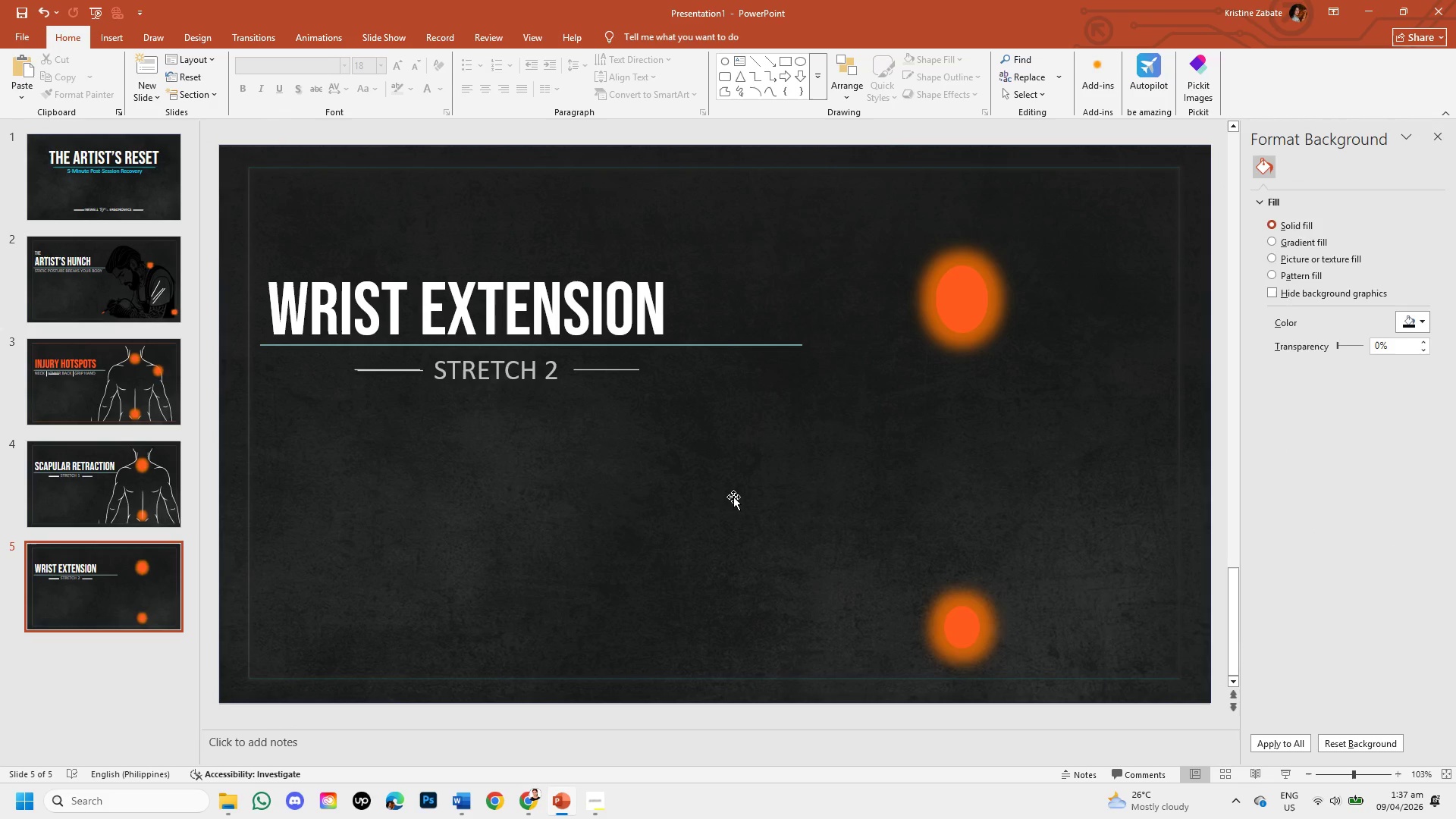 
left_click([526, 802])
 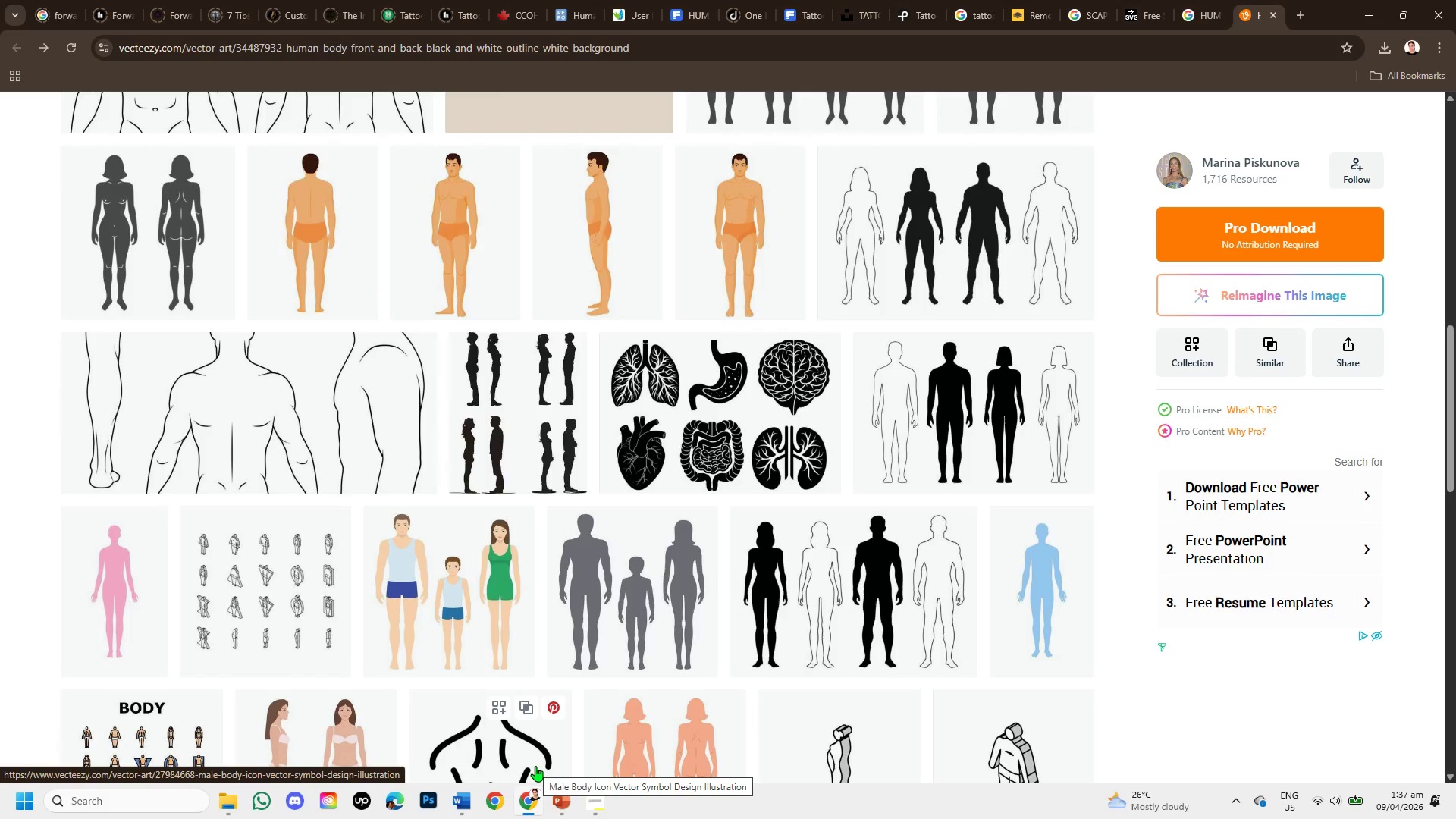 
wait(6.91)
 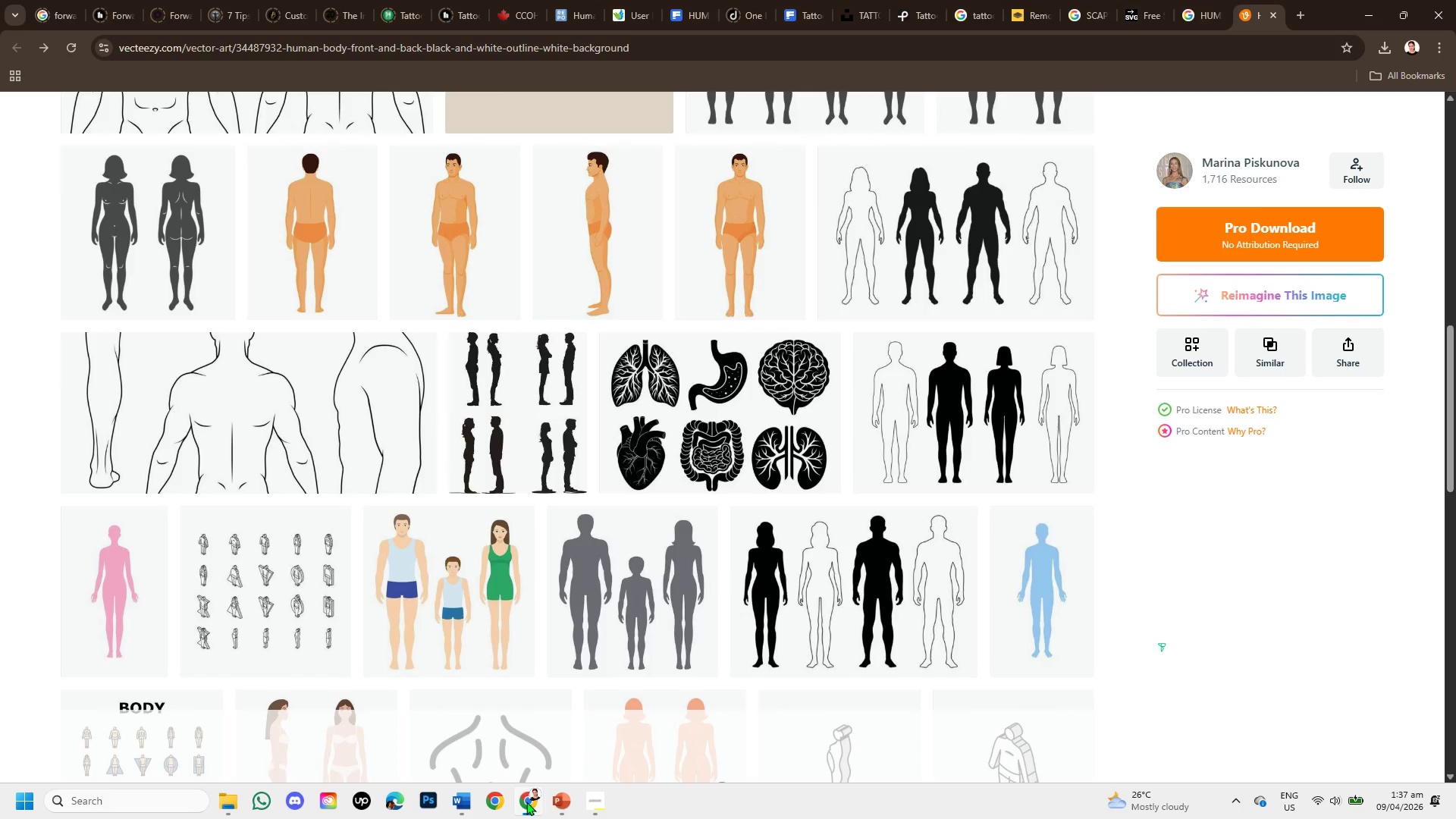 
scroll: coordinate [755, 451], scroll_direction: up, amount: 9.0
 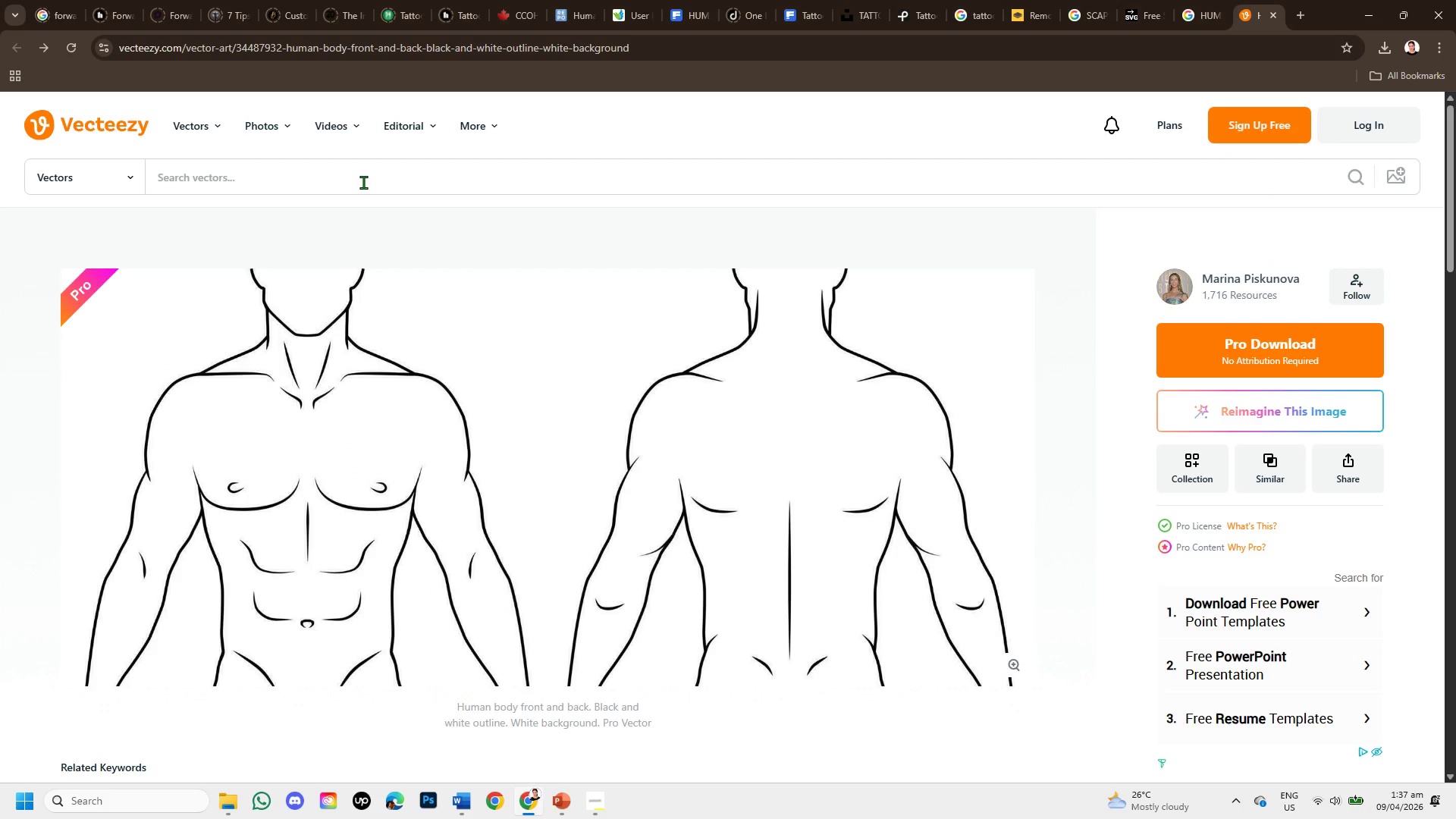 
type(hand stretch p)
key(Backspace)
type(outline )
 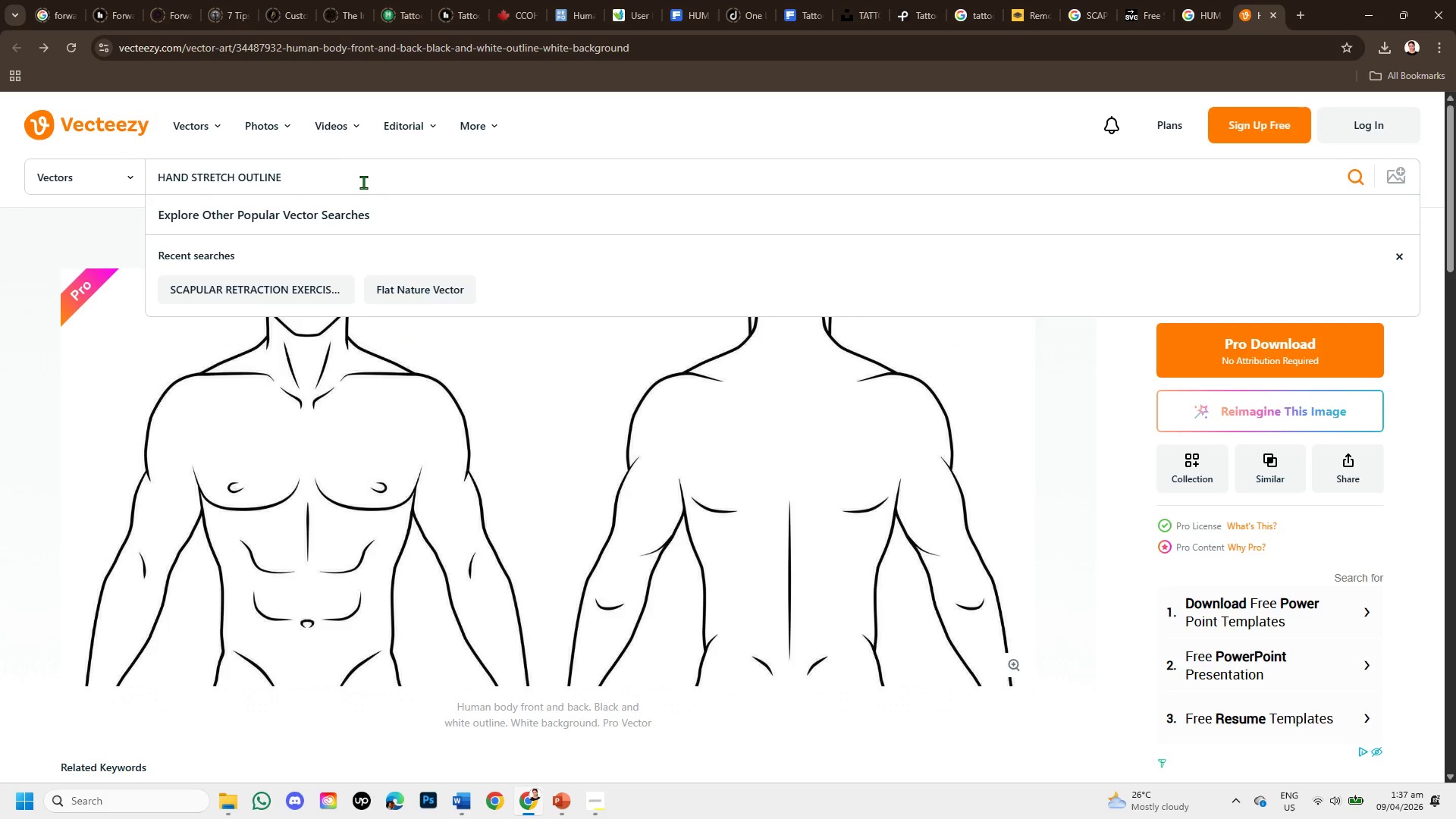 
key(Enter)
 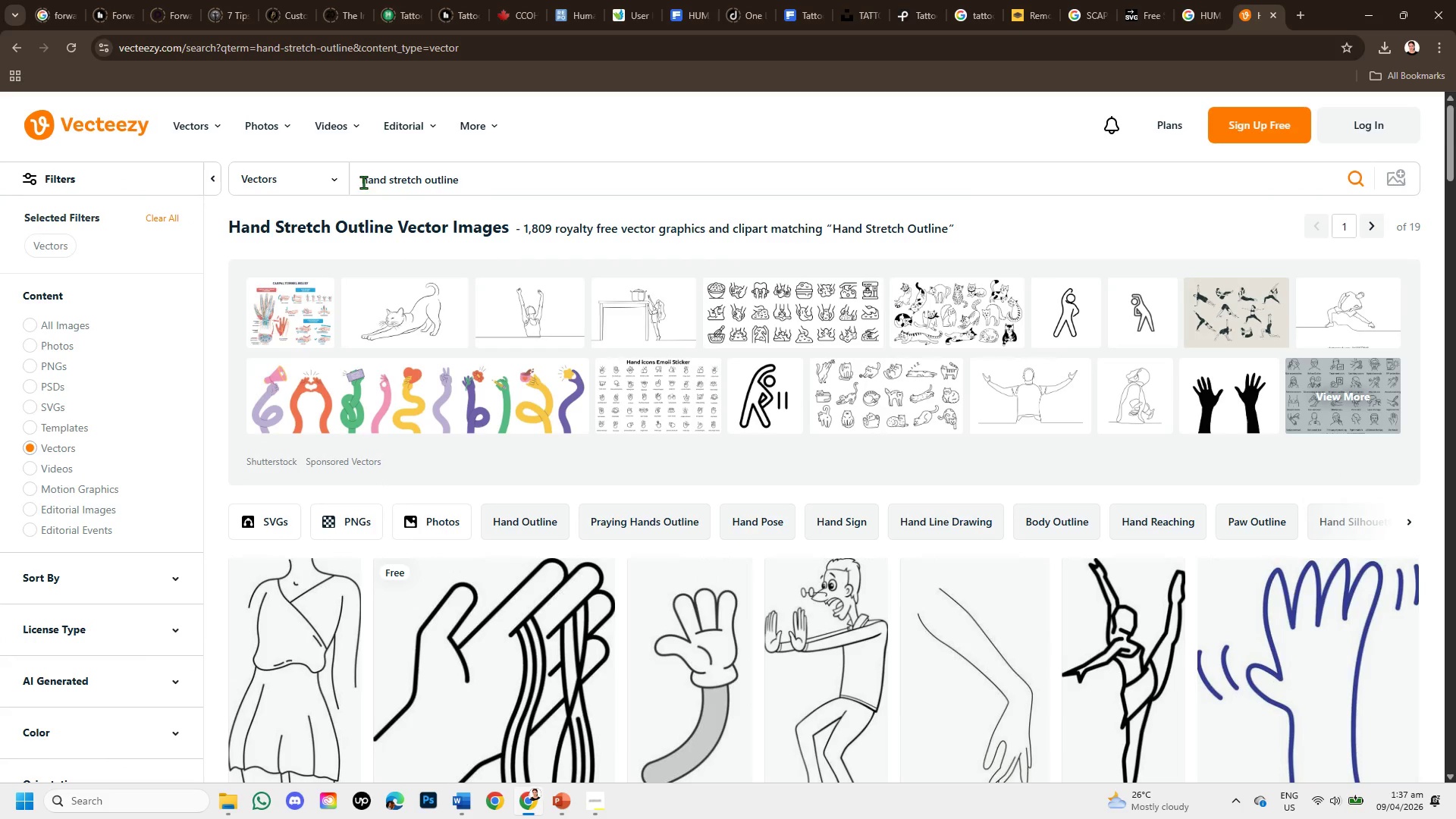 
wait(8.98)
 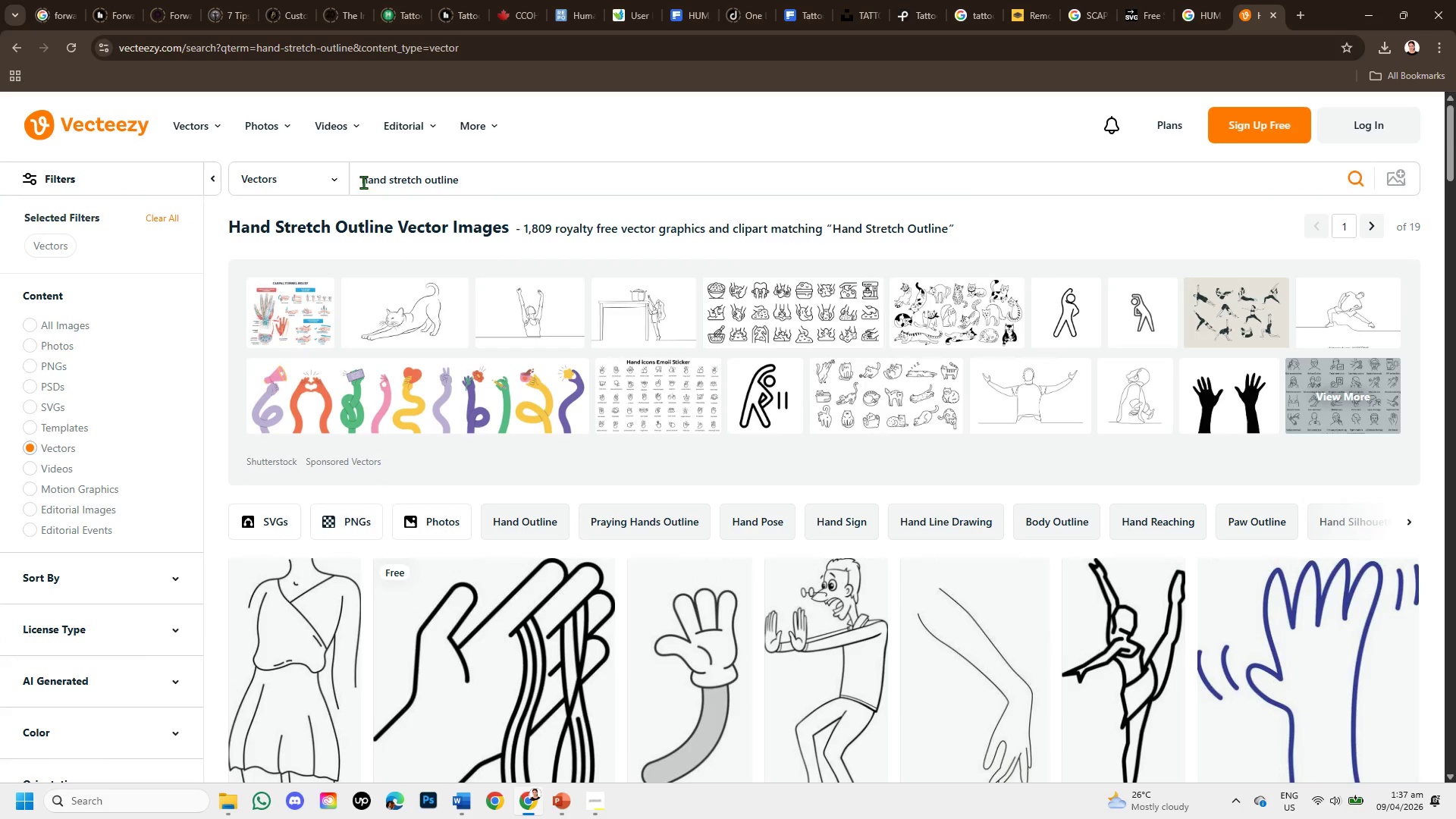 
scroll: coordinate [1155, 430], scroll_direction: down, amount: 3.0
 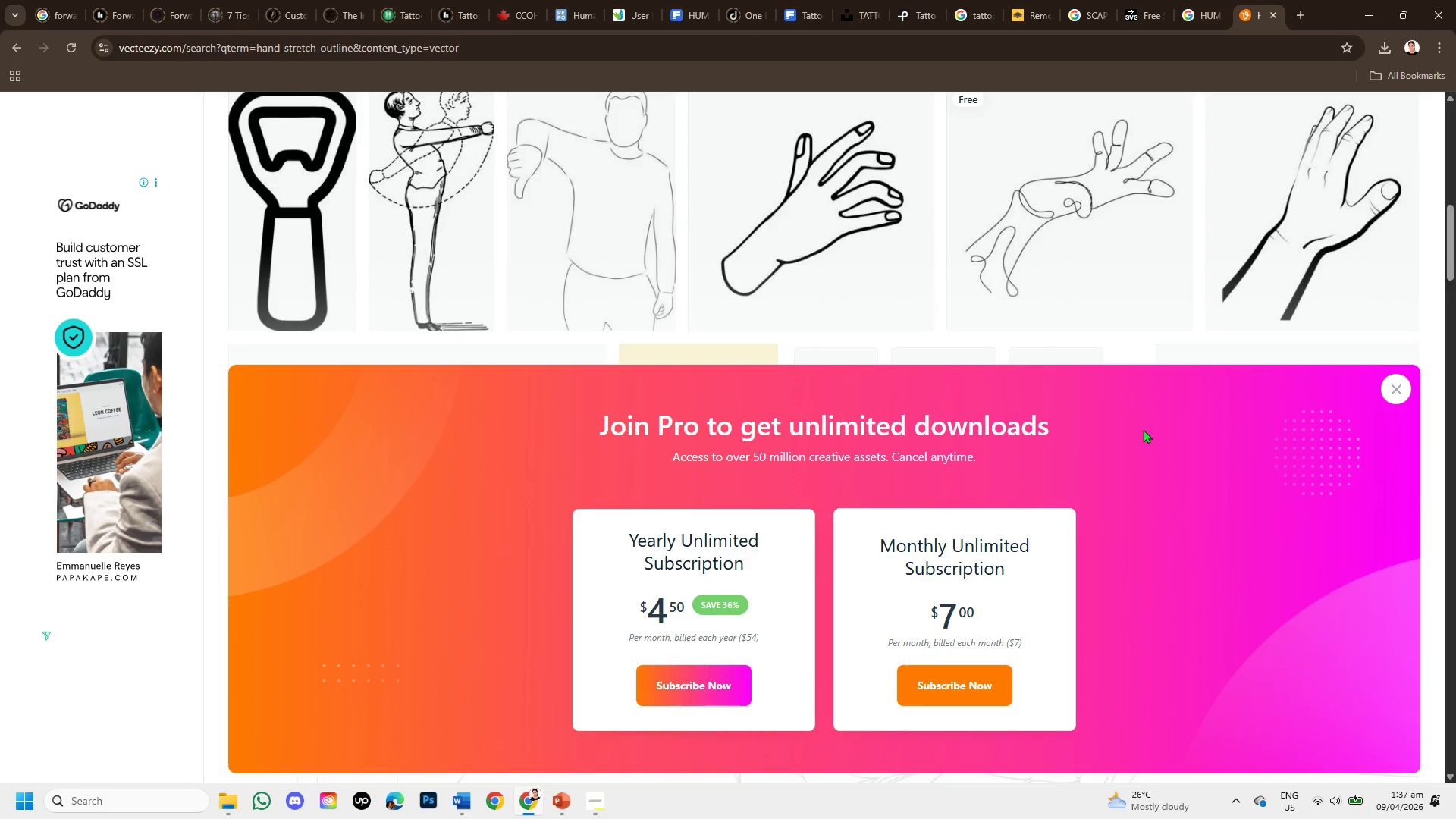 
scroll: coordinate [1142, 428], scroll_direction: up, amount: 2.0
 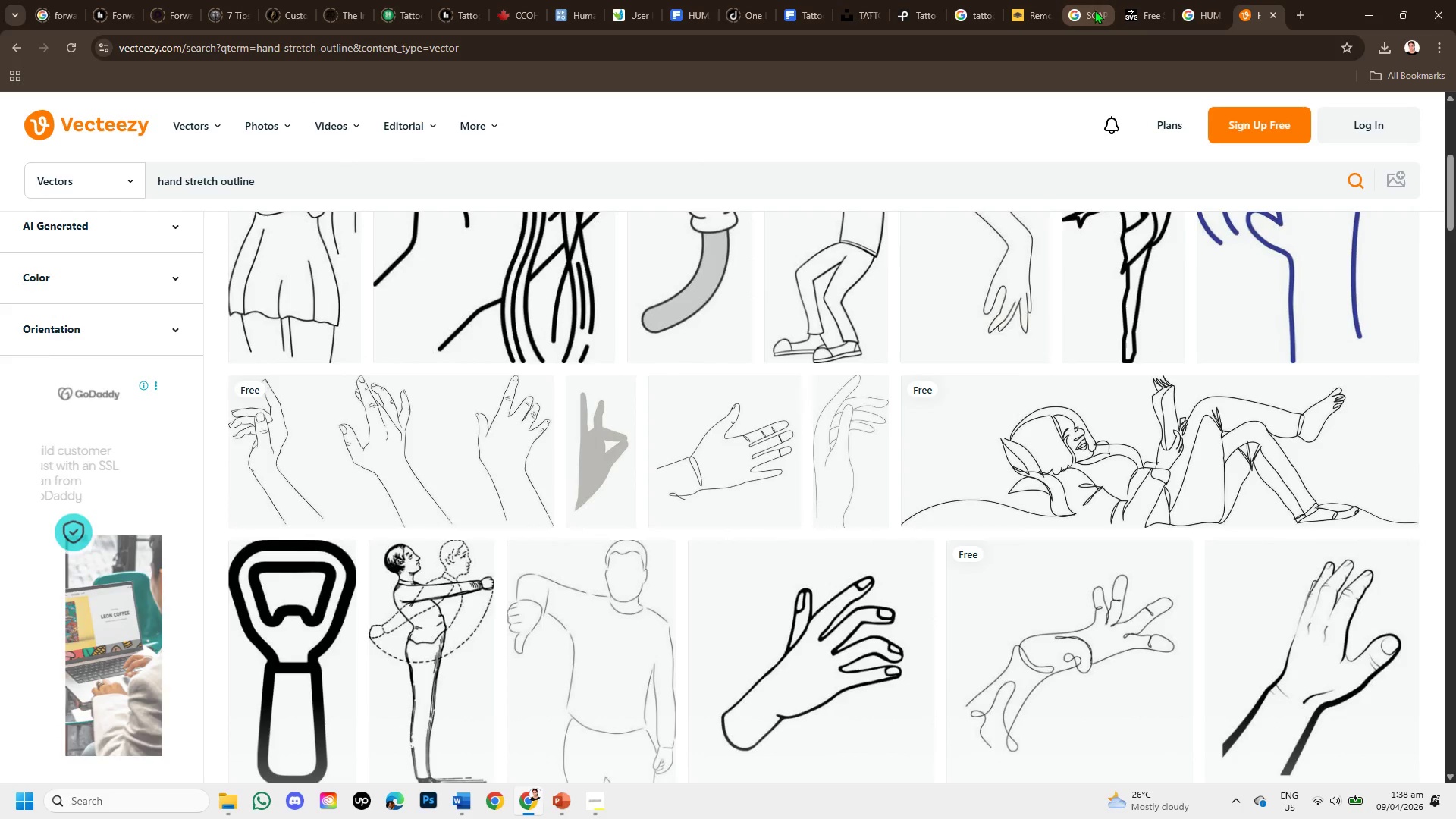 
left_click([1073, 0])
 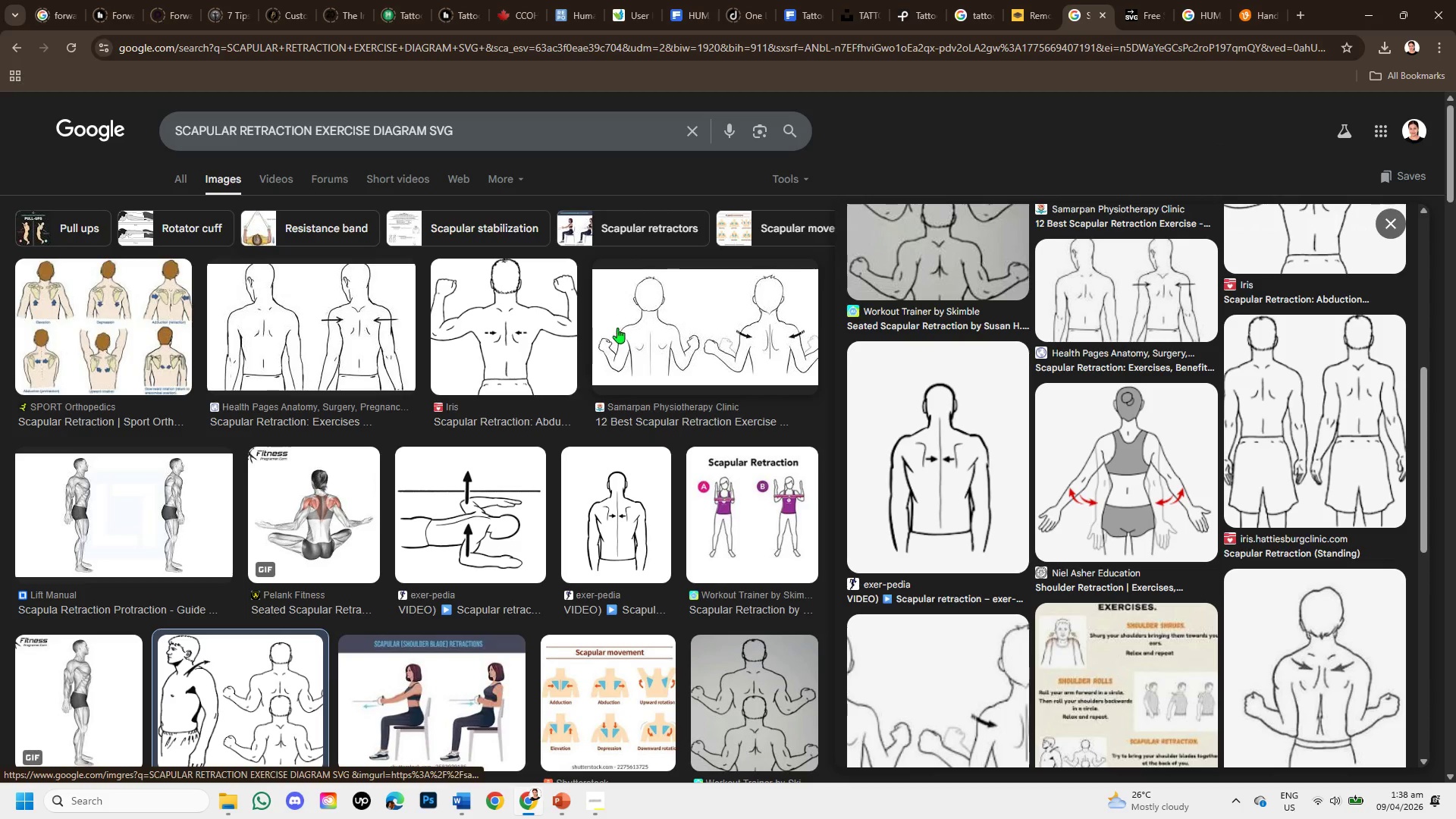 
left_click([510, 321])
 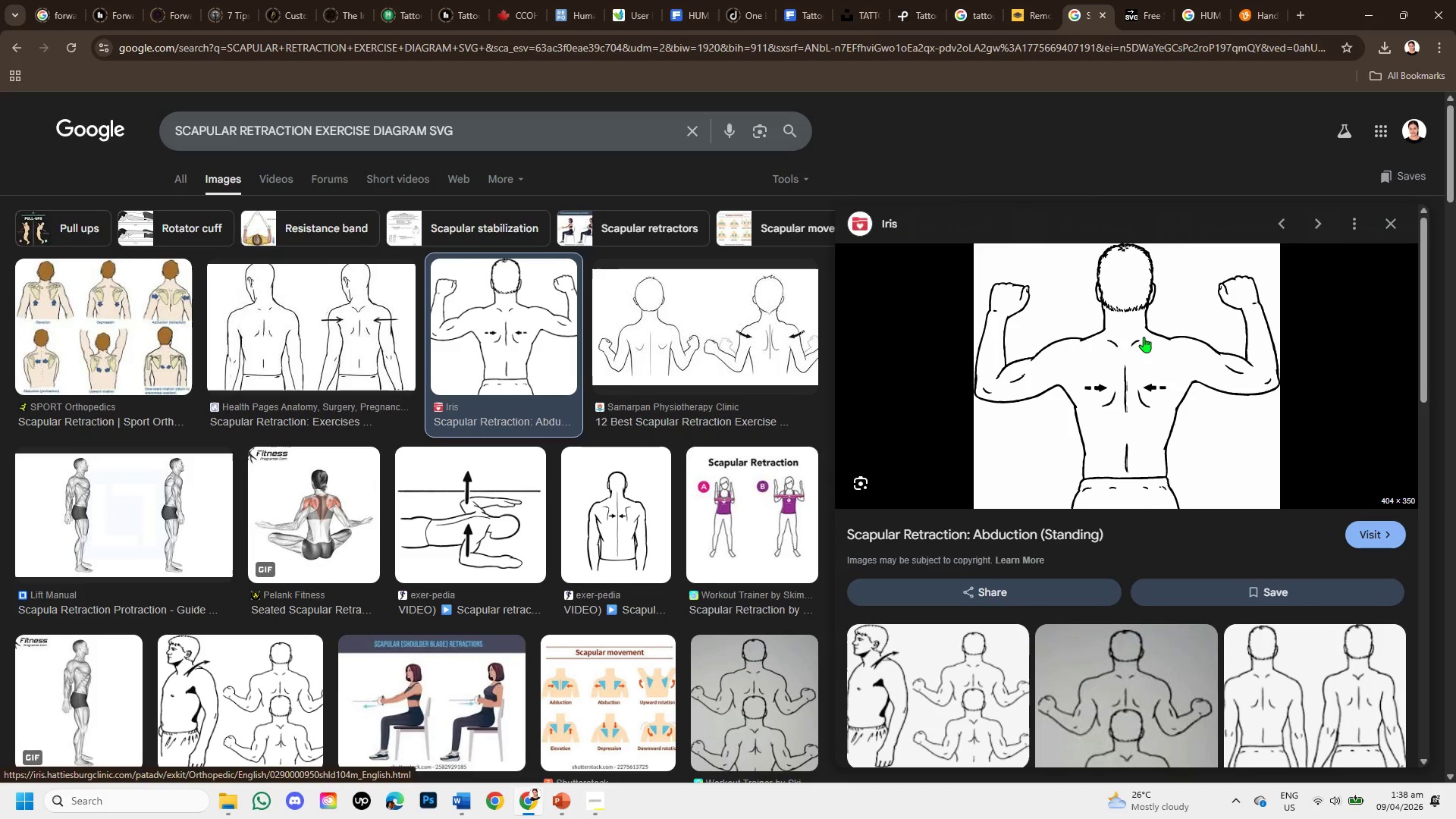 
wait(5.61)
 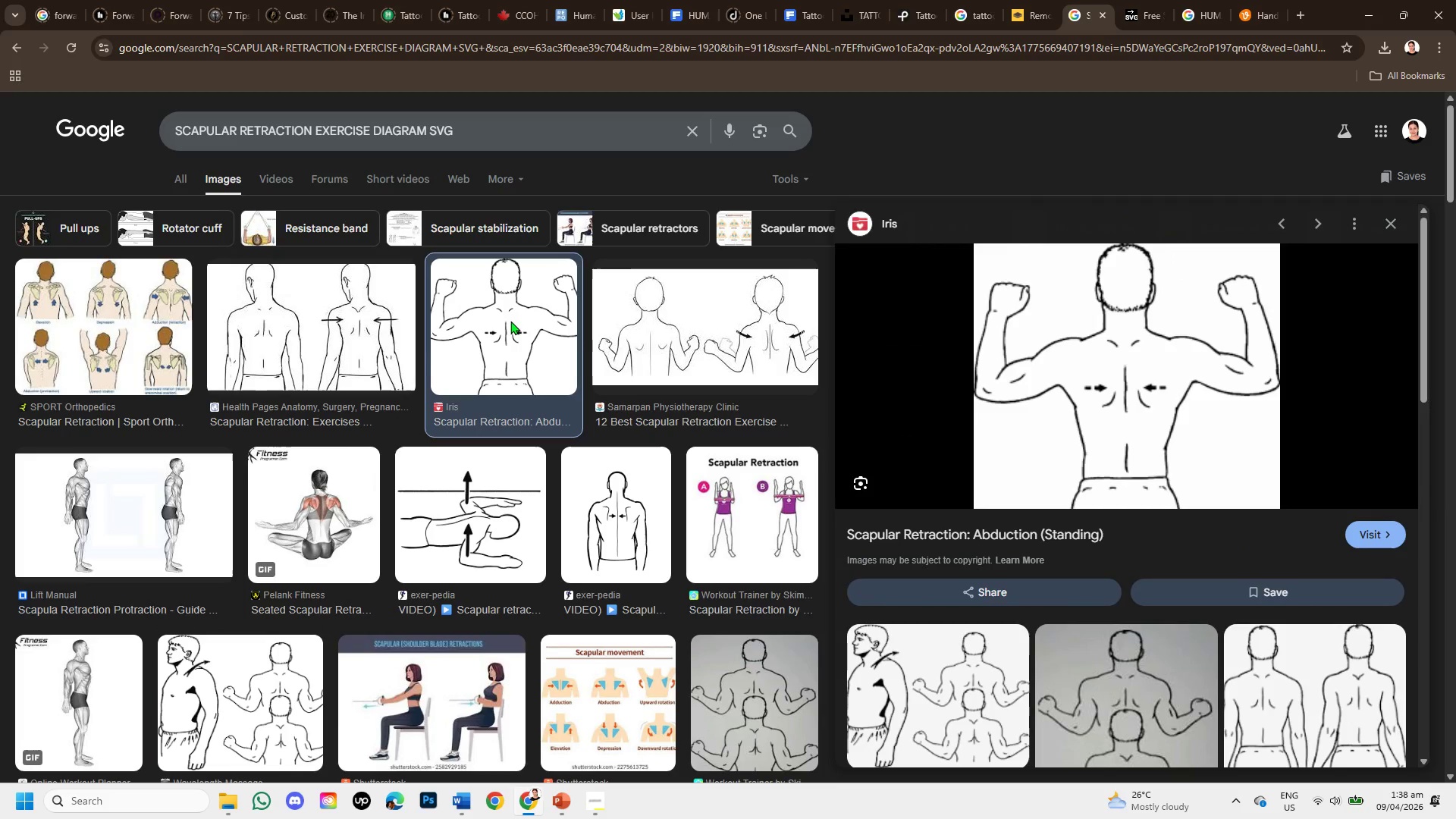 
scroll: coordinate [1187, 572], scroll_direction: down, amount: 3.0
 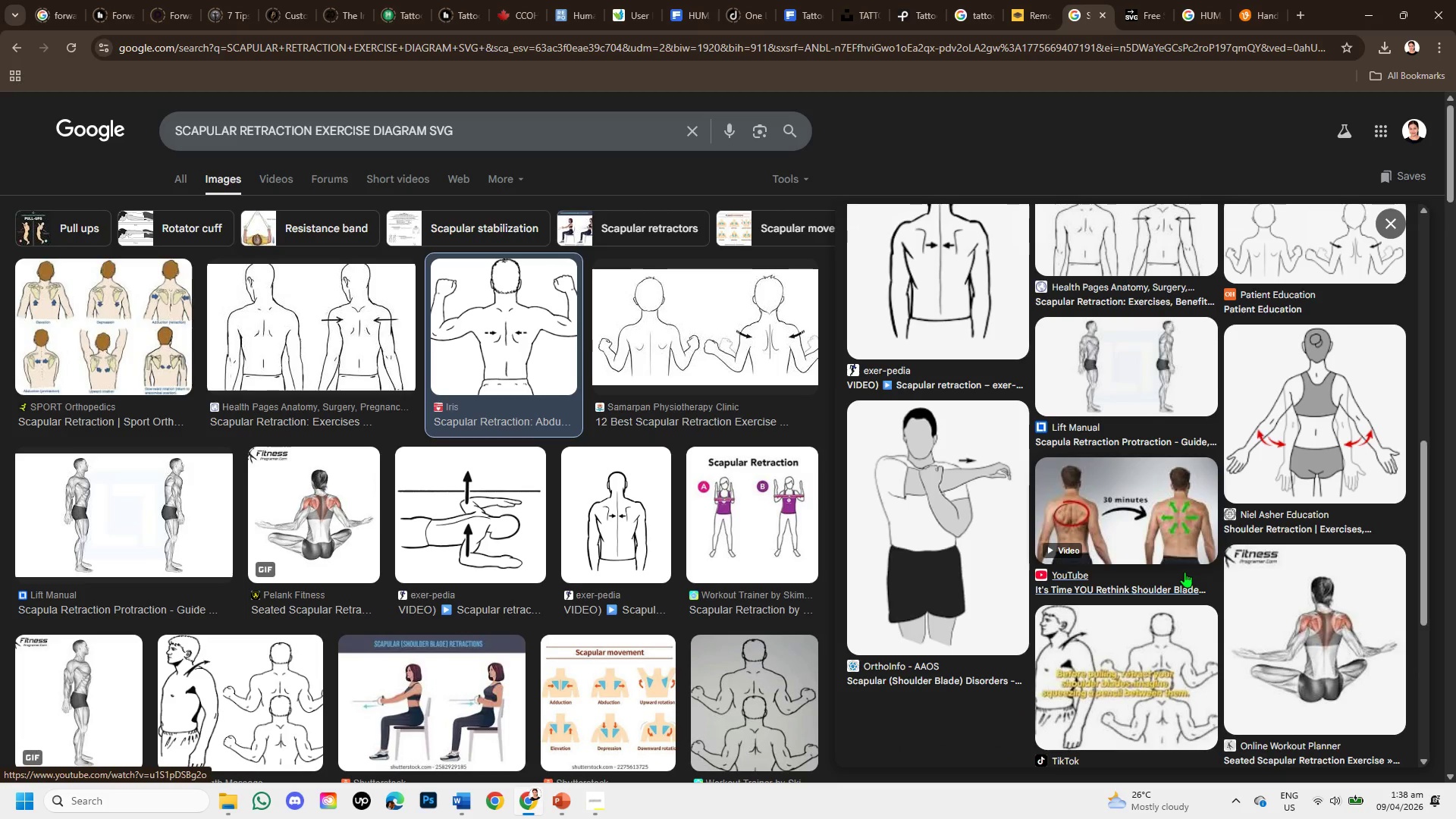 
scroll: coordinate [1185, 572], scroll_direction: up, amount: 4.0
 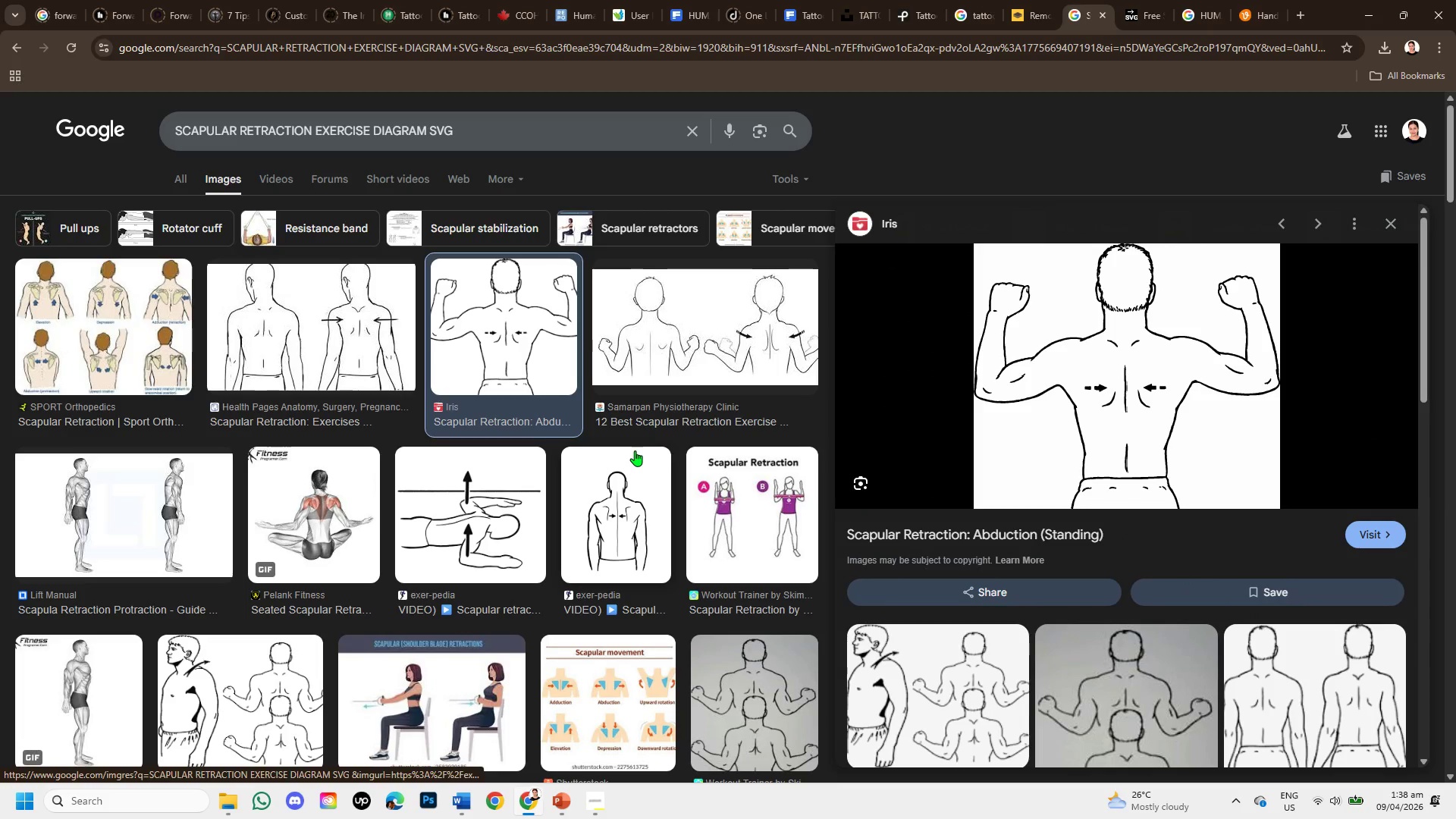 
wait(7.65)
 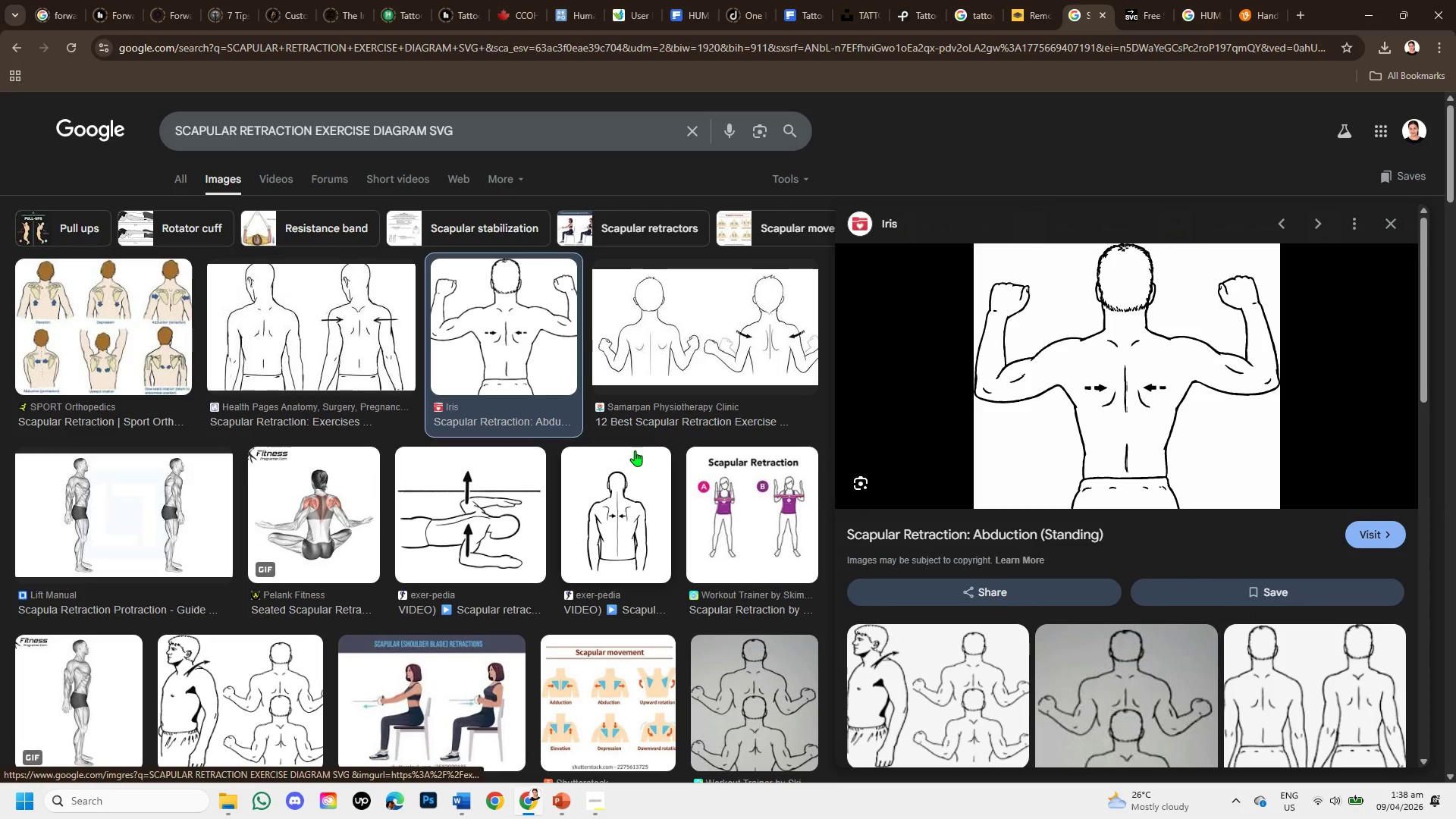 
left_click([700, 346])
 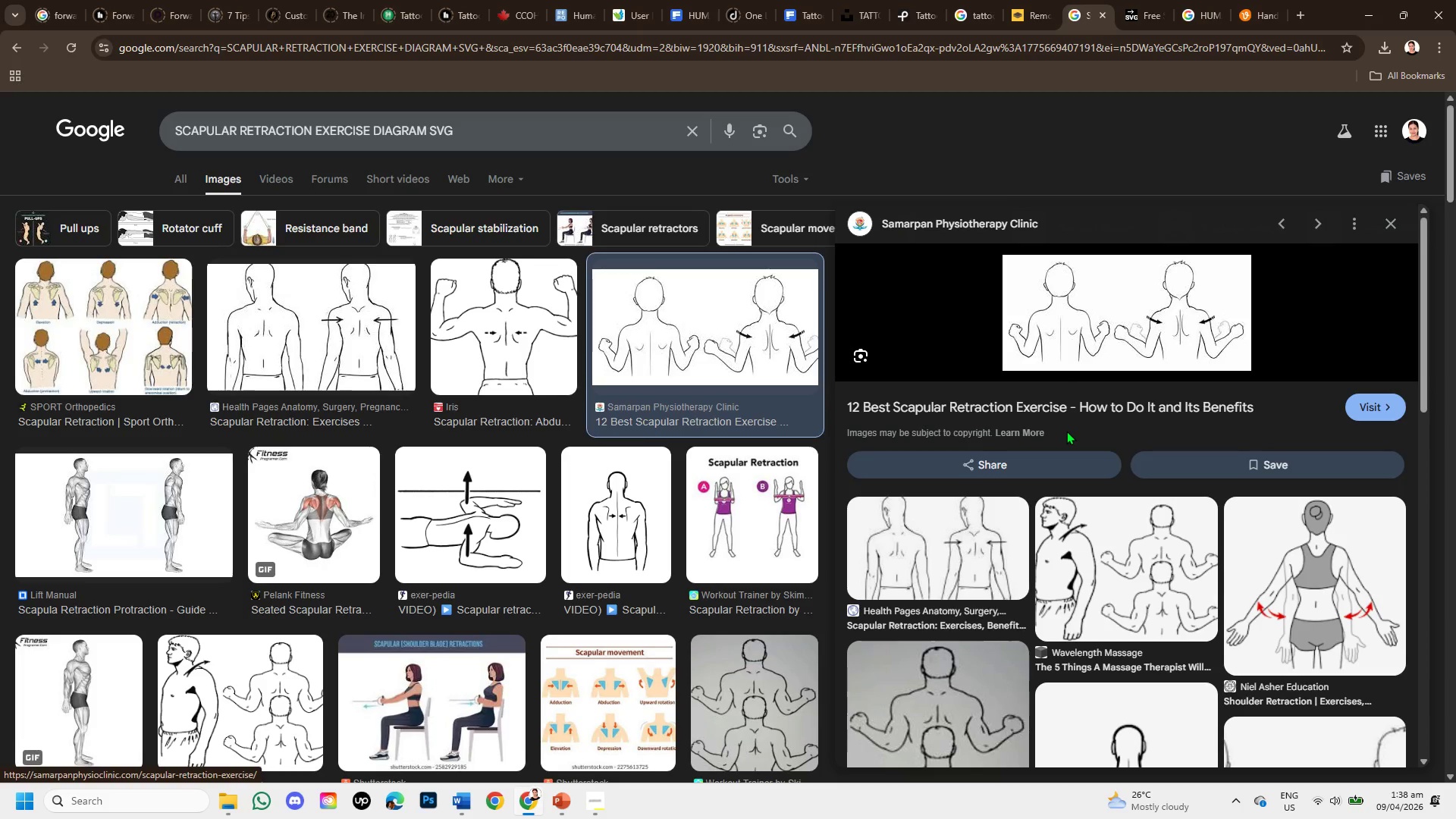 
scroll: coordinate [1124, 576], scroll_direction: down, amount: 1.0
 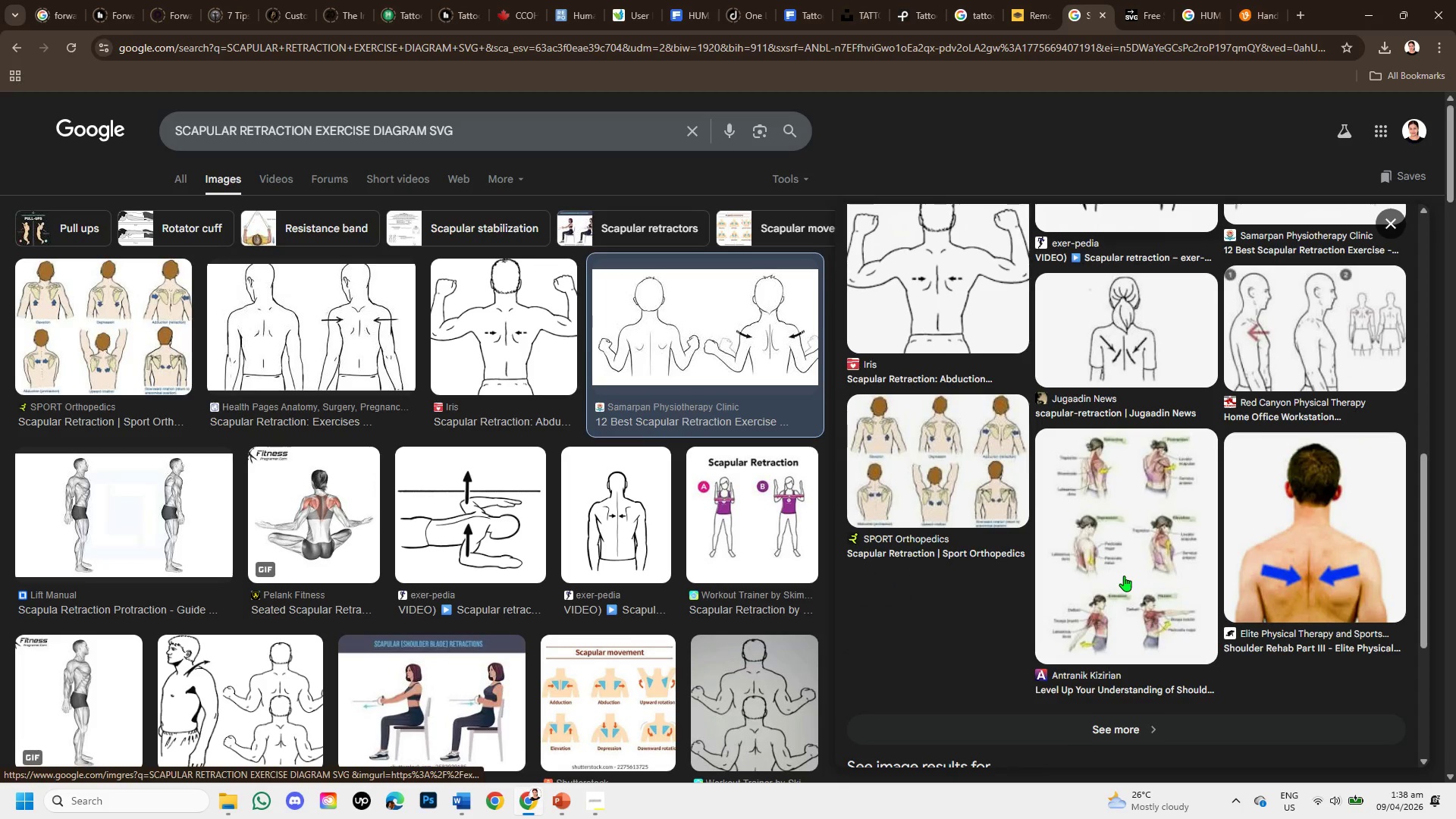 
scroll: coordinate [1109, 562], scroll_direction: up, amount: 2.0
 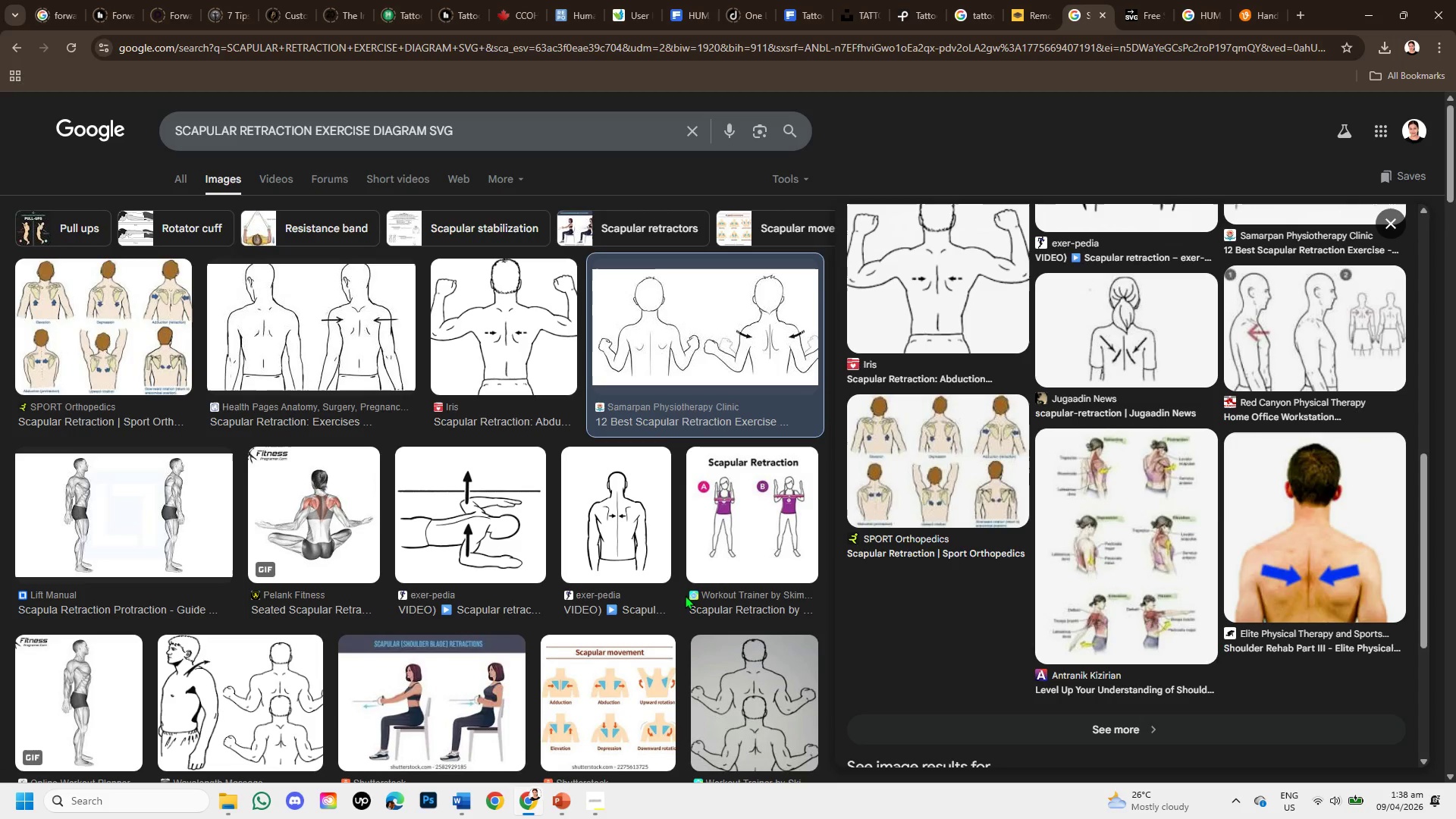 
wait(12.55)
 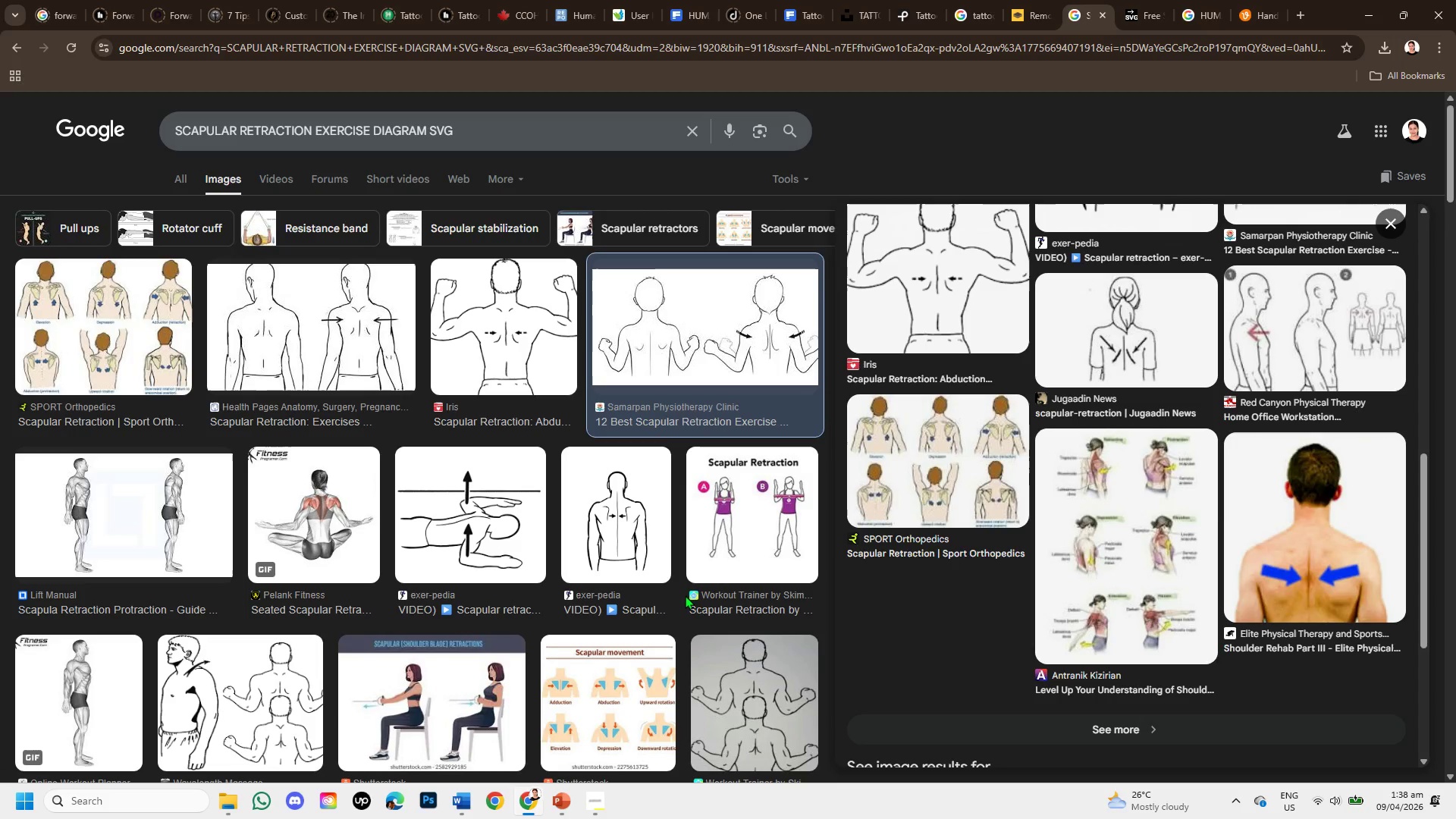 
scroll: coordinate [588, 646], scroll_direction: down, amount: 1.0
 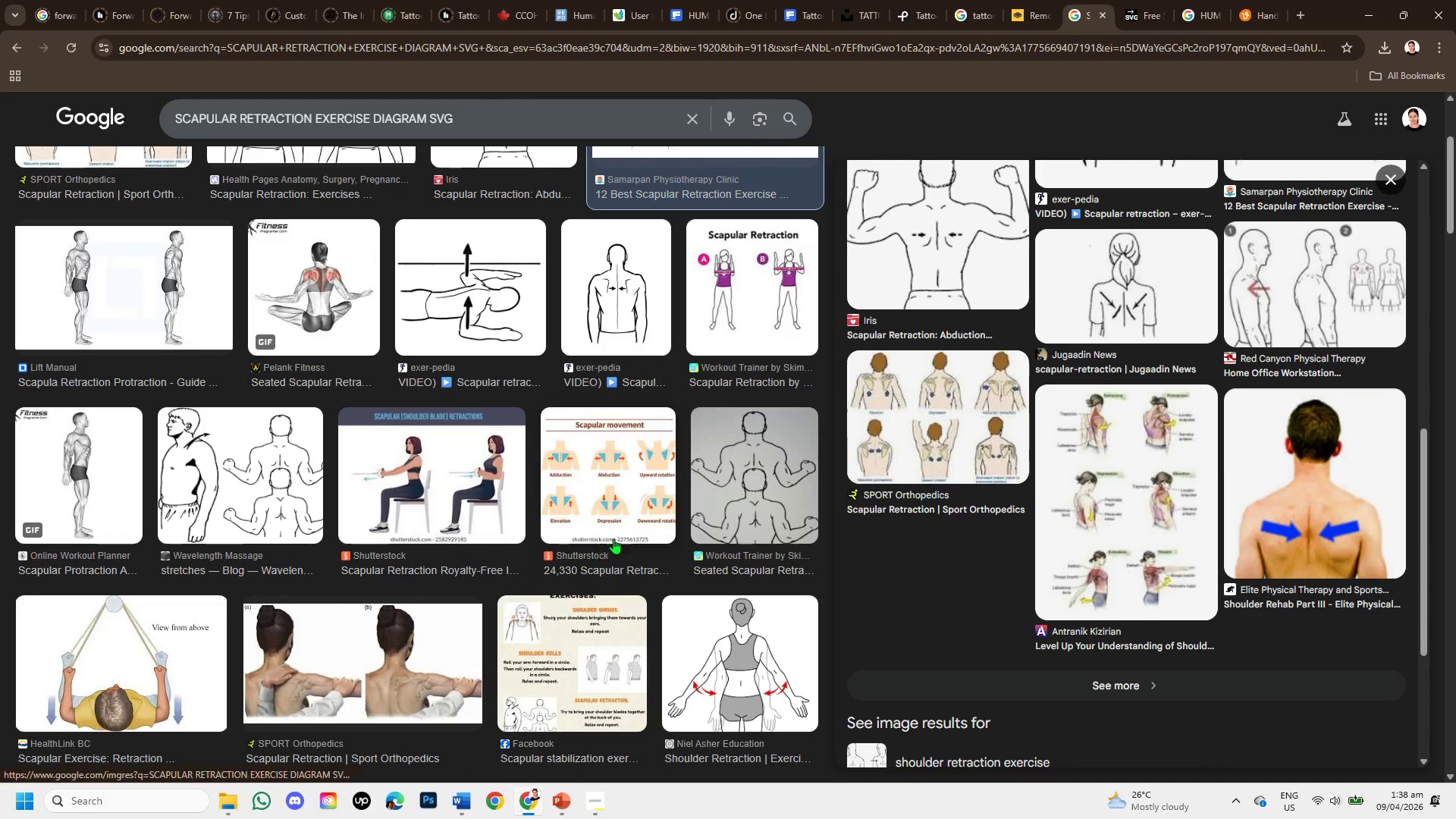 
scroll: coordinate [627, 509], scroll_direction: up, amount: 4.0
 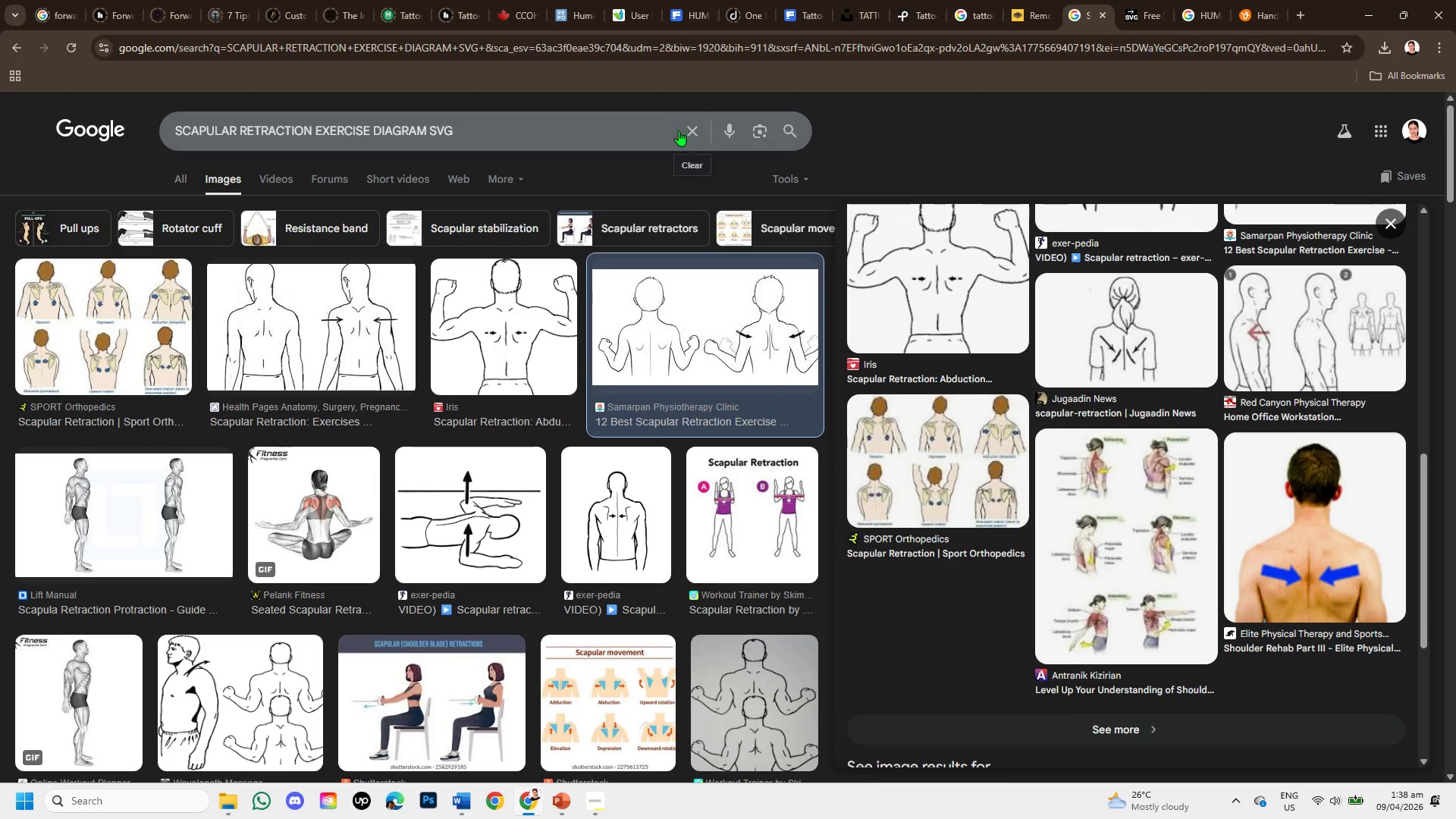 
left_click([685, 135])
 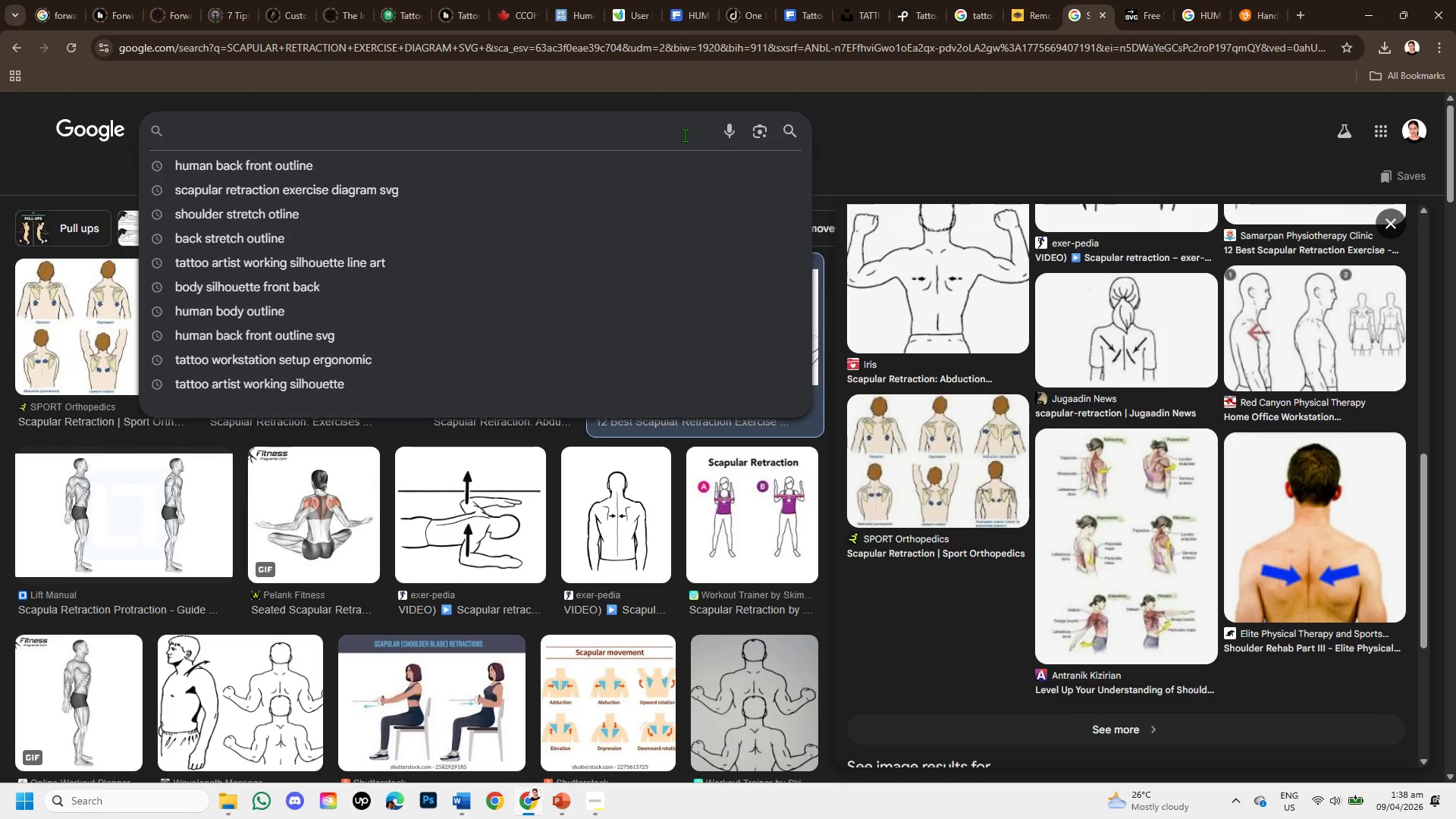 
type(hand )
key(Backspace)
key(Backspace)
key(Backspace)
key(Backspace)
key(Backspace)
type(wrist stretch outline)
 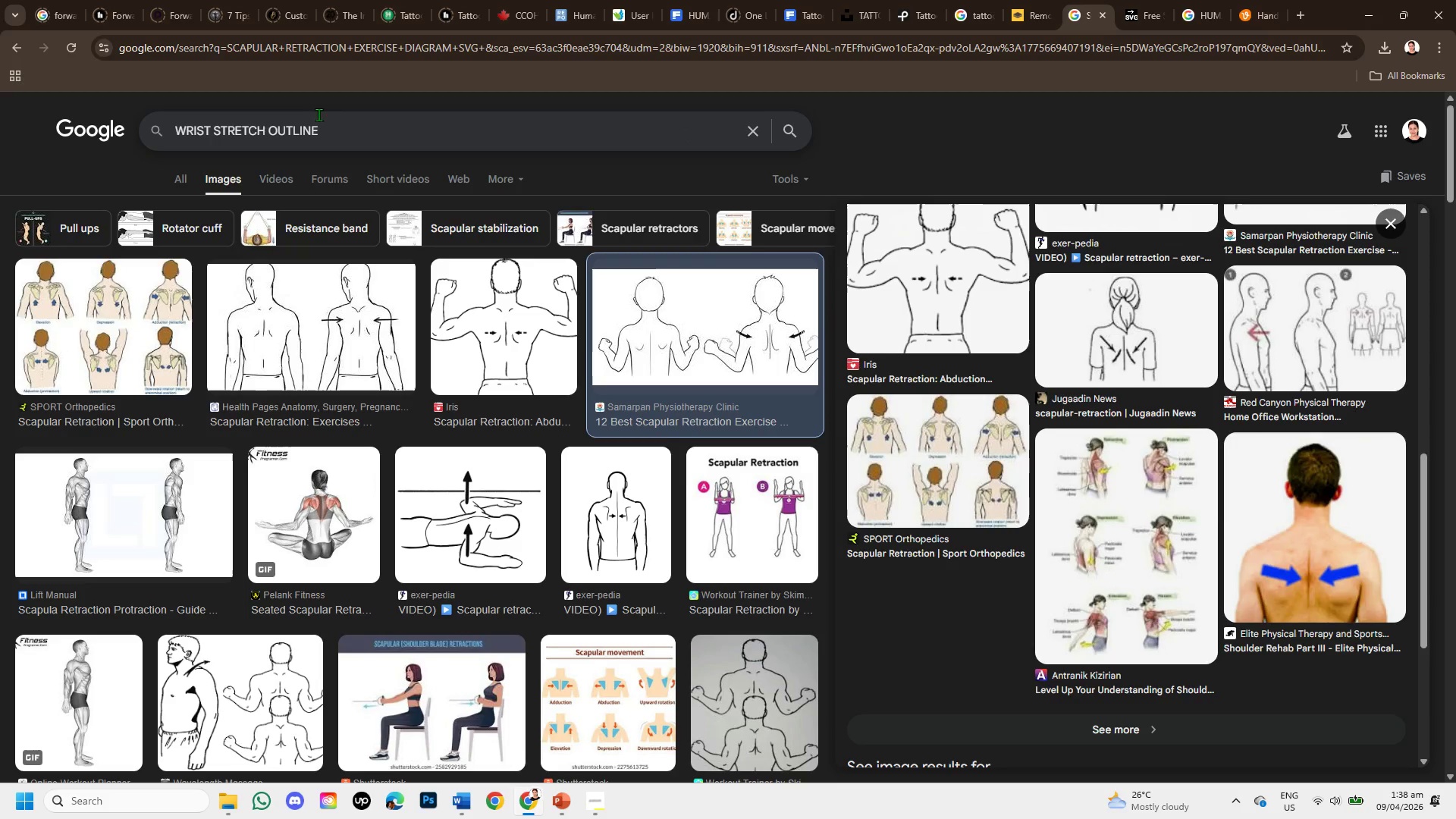 
left_click([273, 133])
 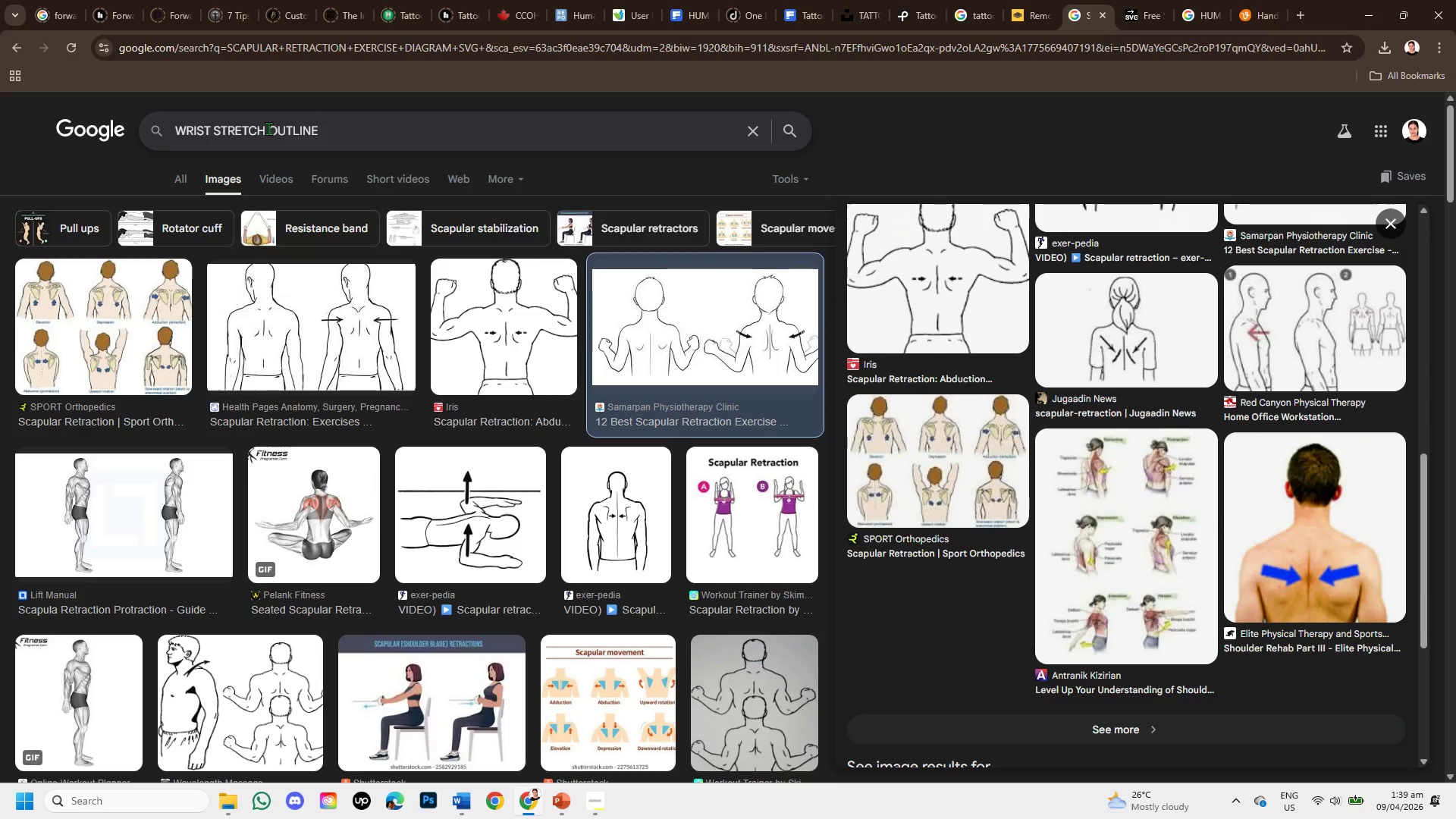 
left_click([268, 128])
 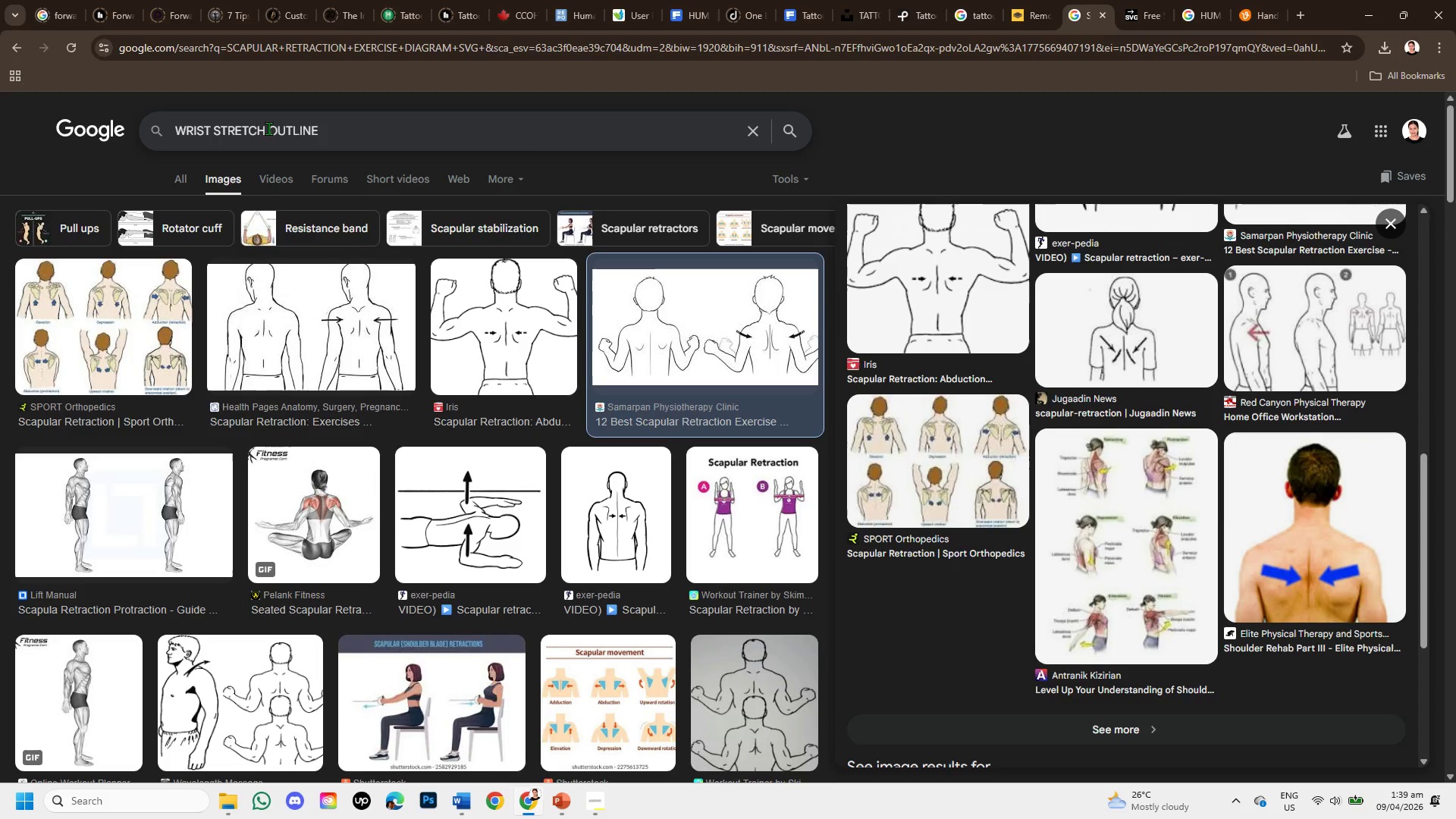 
type(line )
 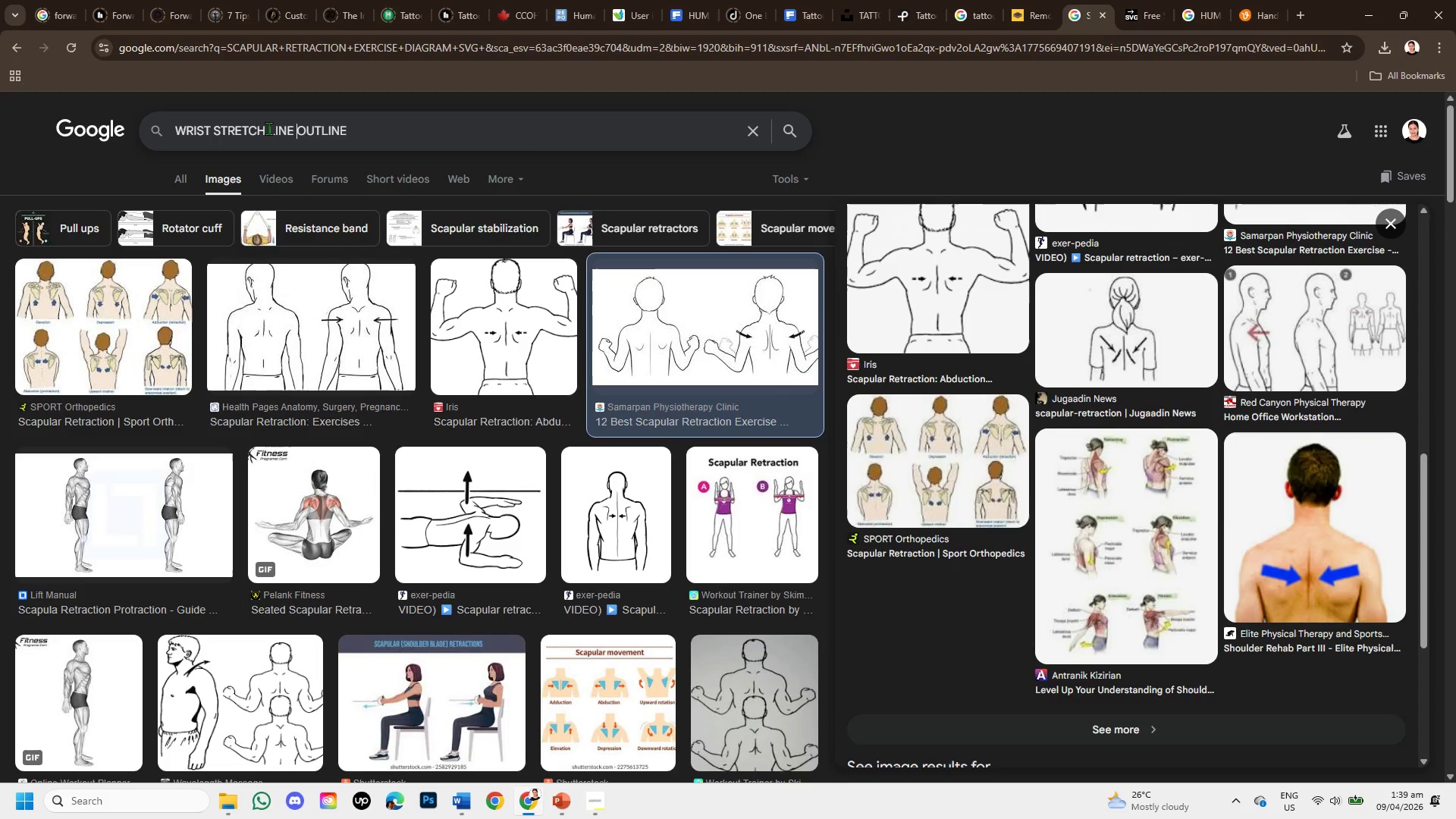 
key(Enter)
 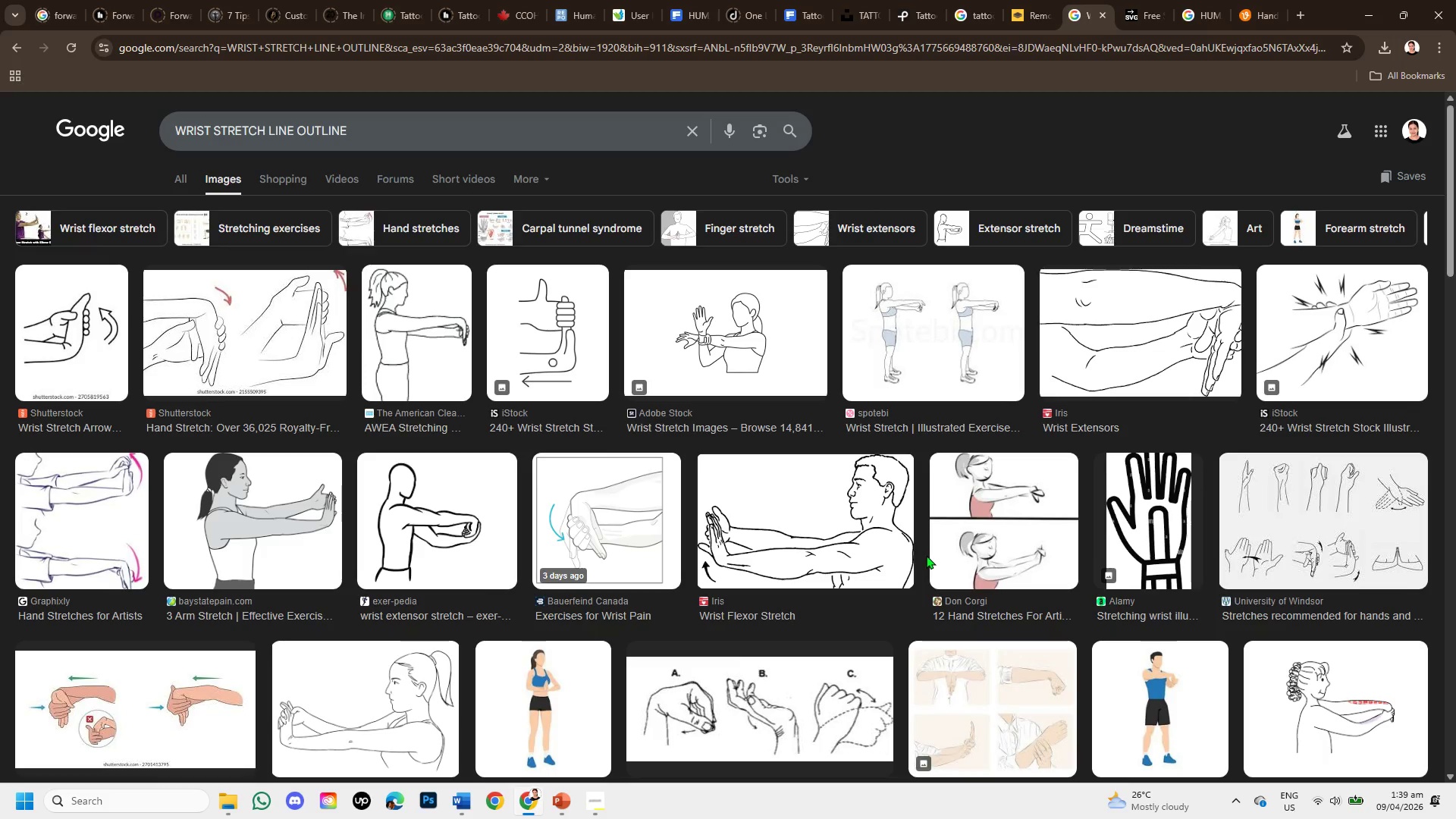 
wait(16.78)
 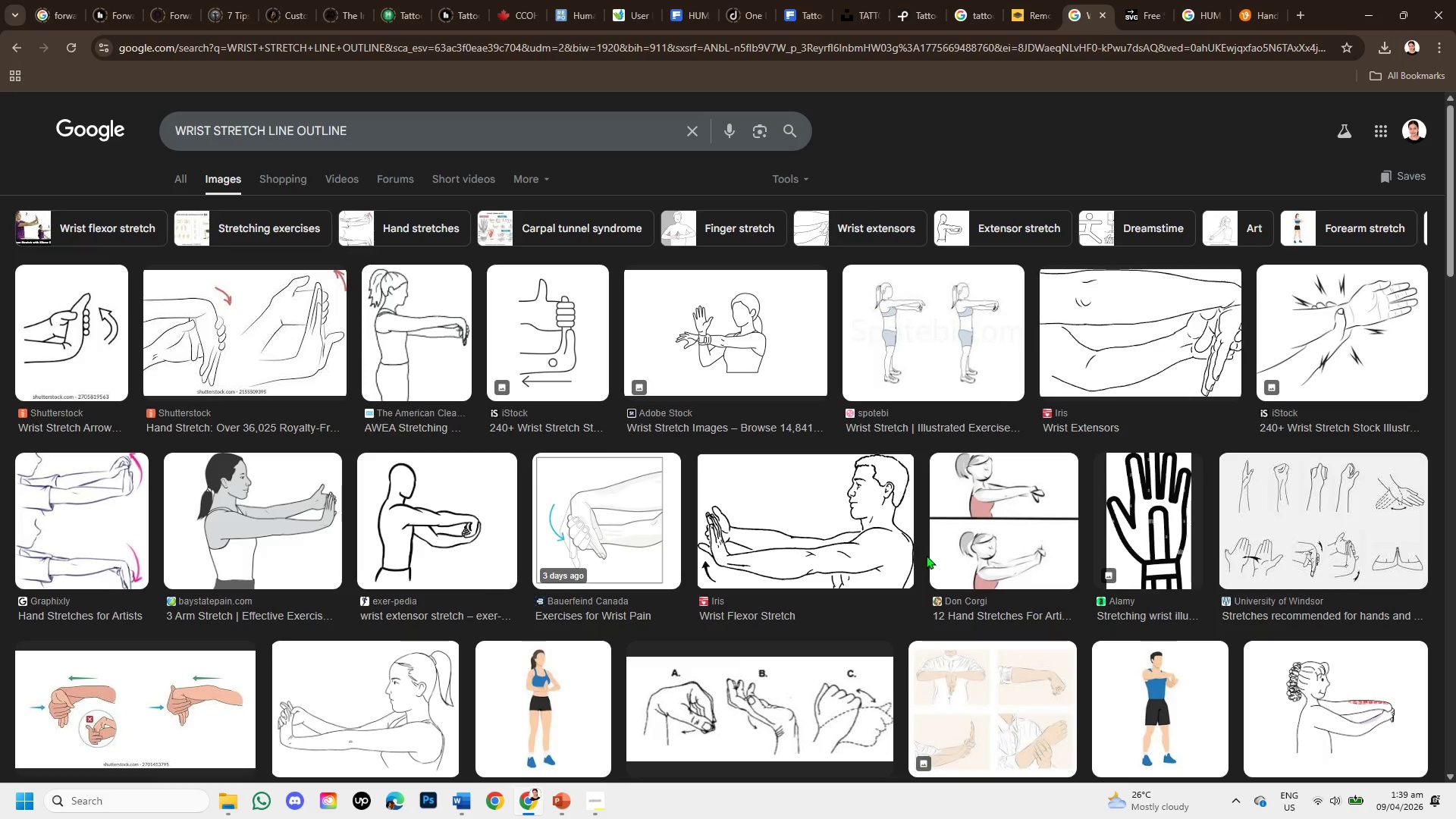 
scroll: coordinate [867, 609], scroll_direction: down, amount: 1.0
 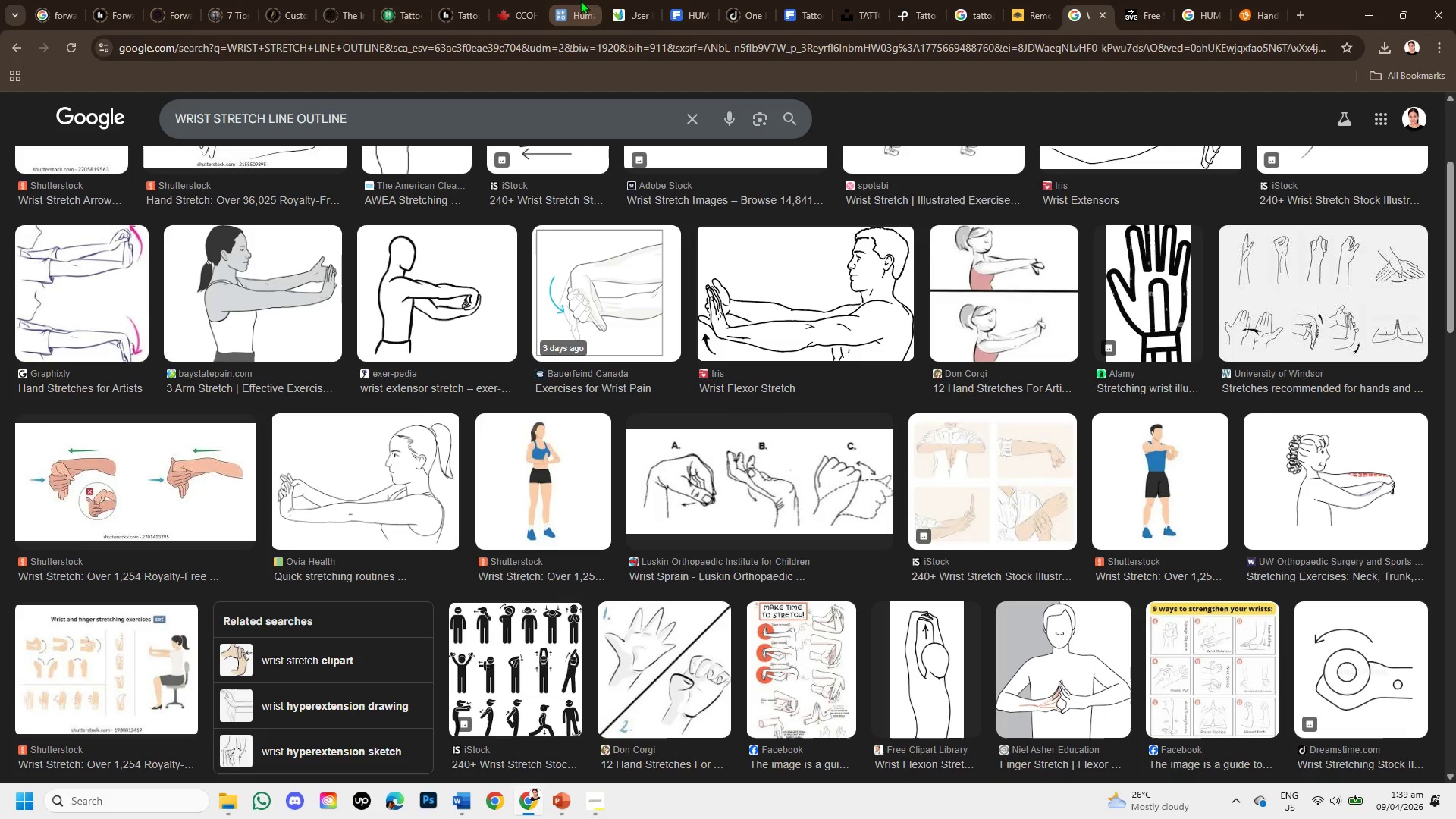 
left_click([629, 6])
 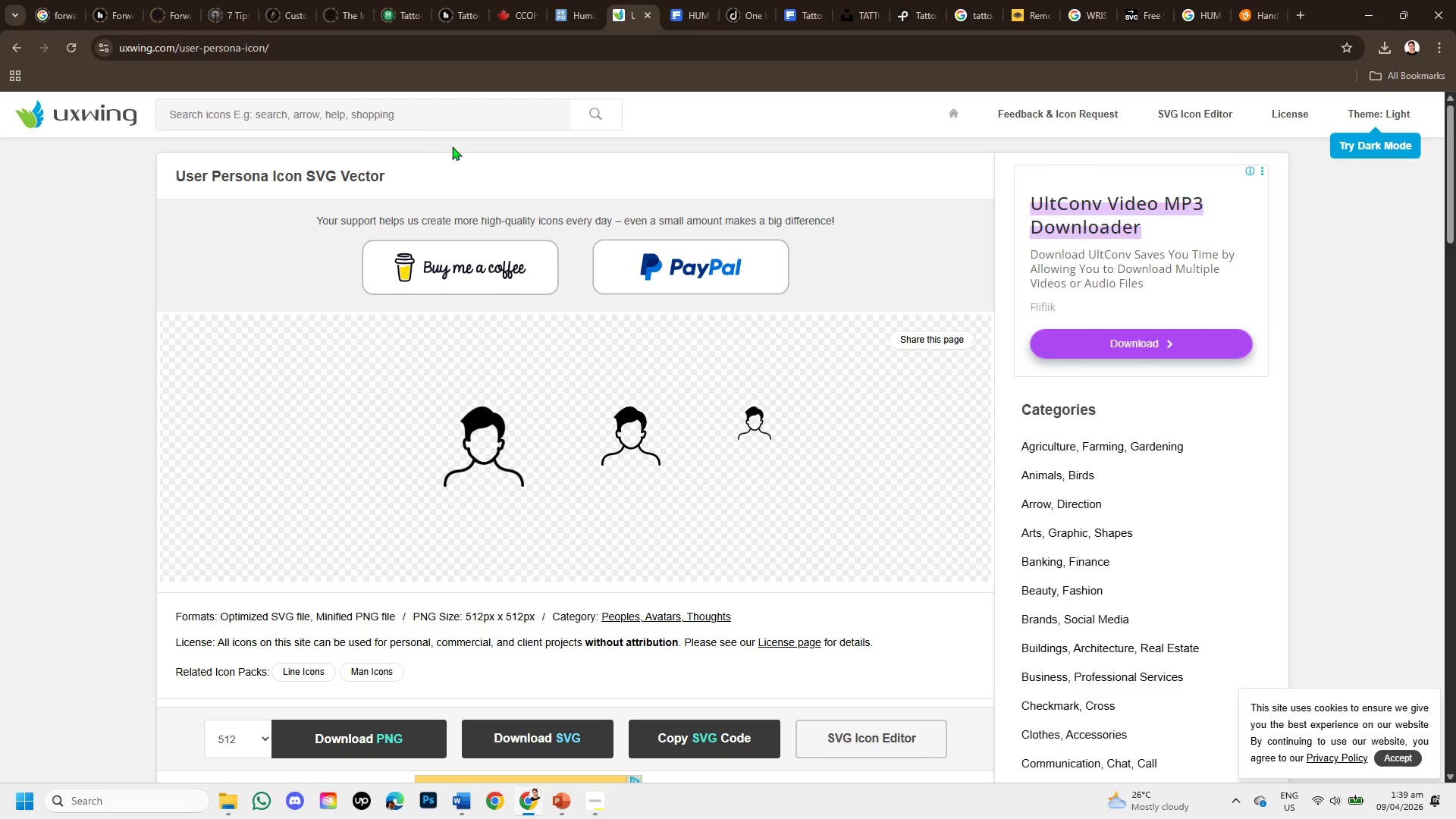 
left_click([420, 111])
 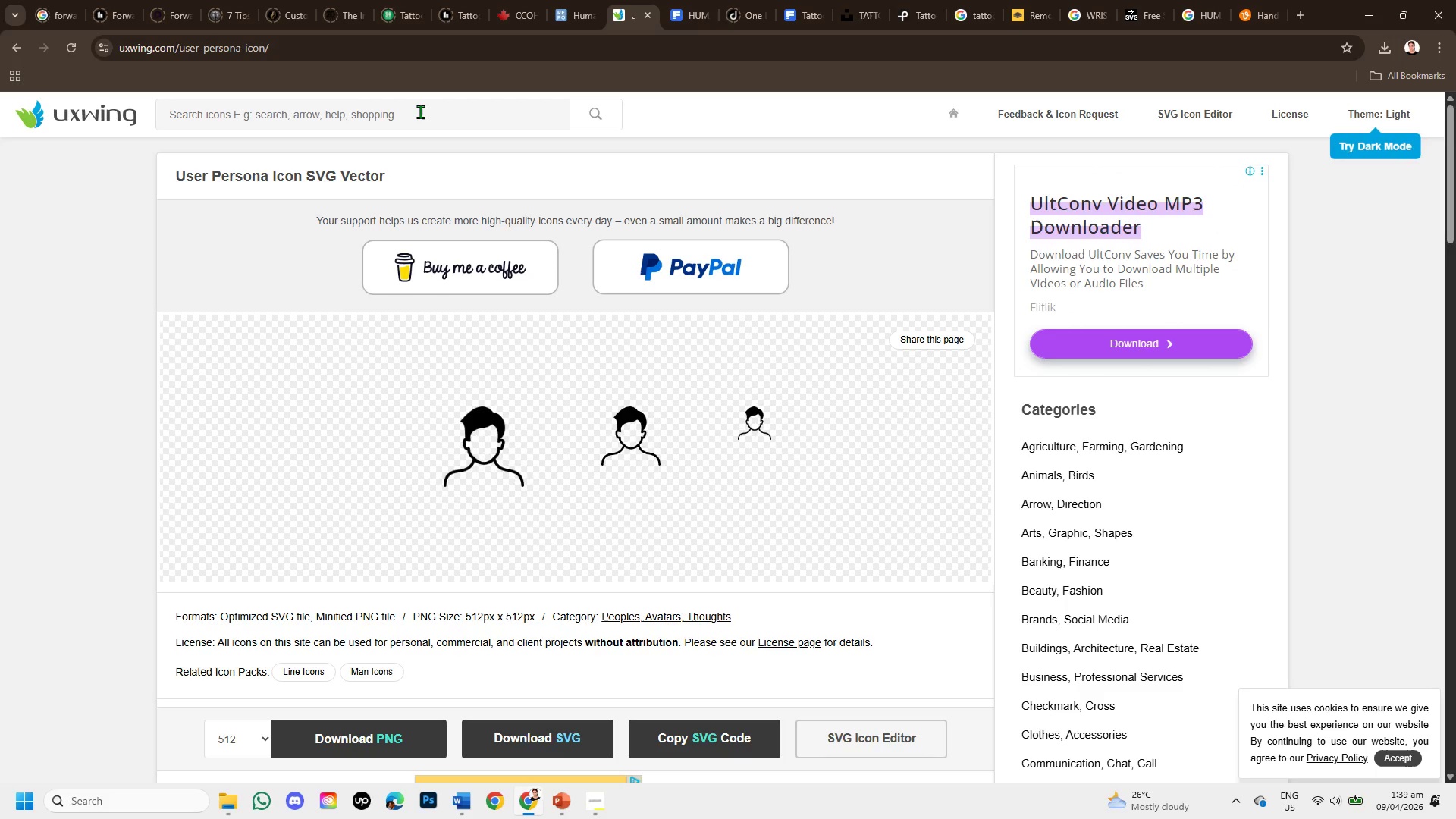 
type(wrist )
 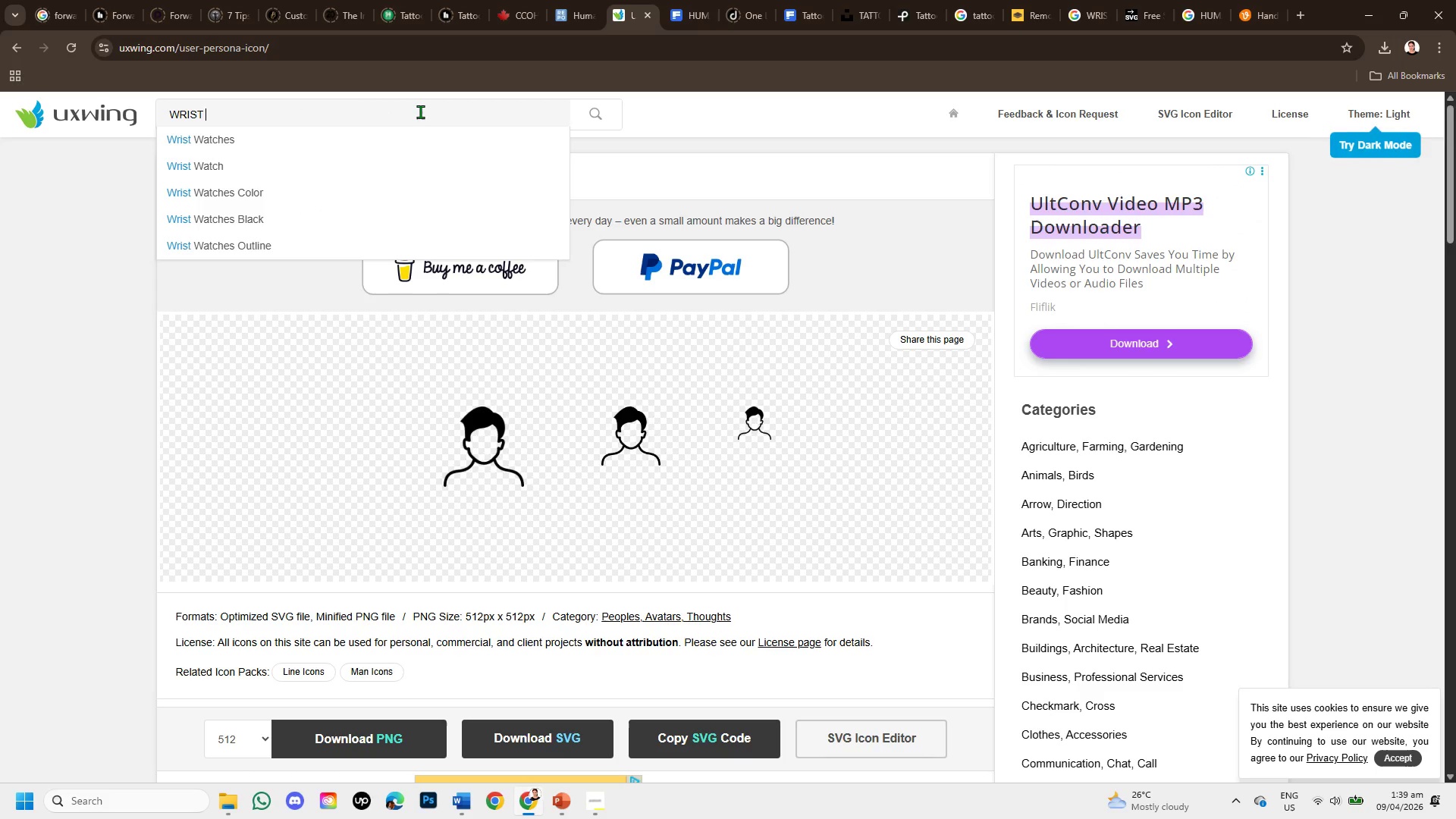 
key(Enter)
 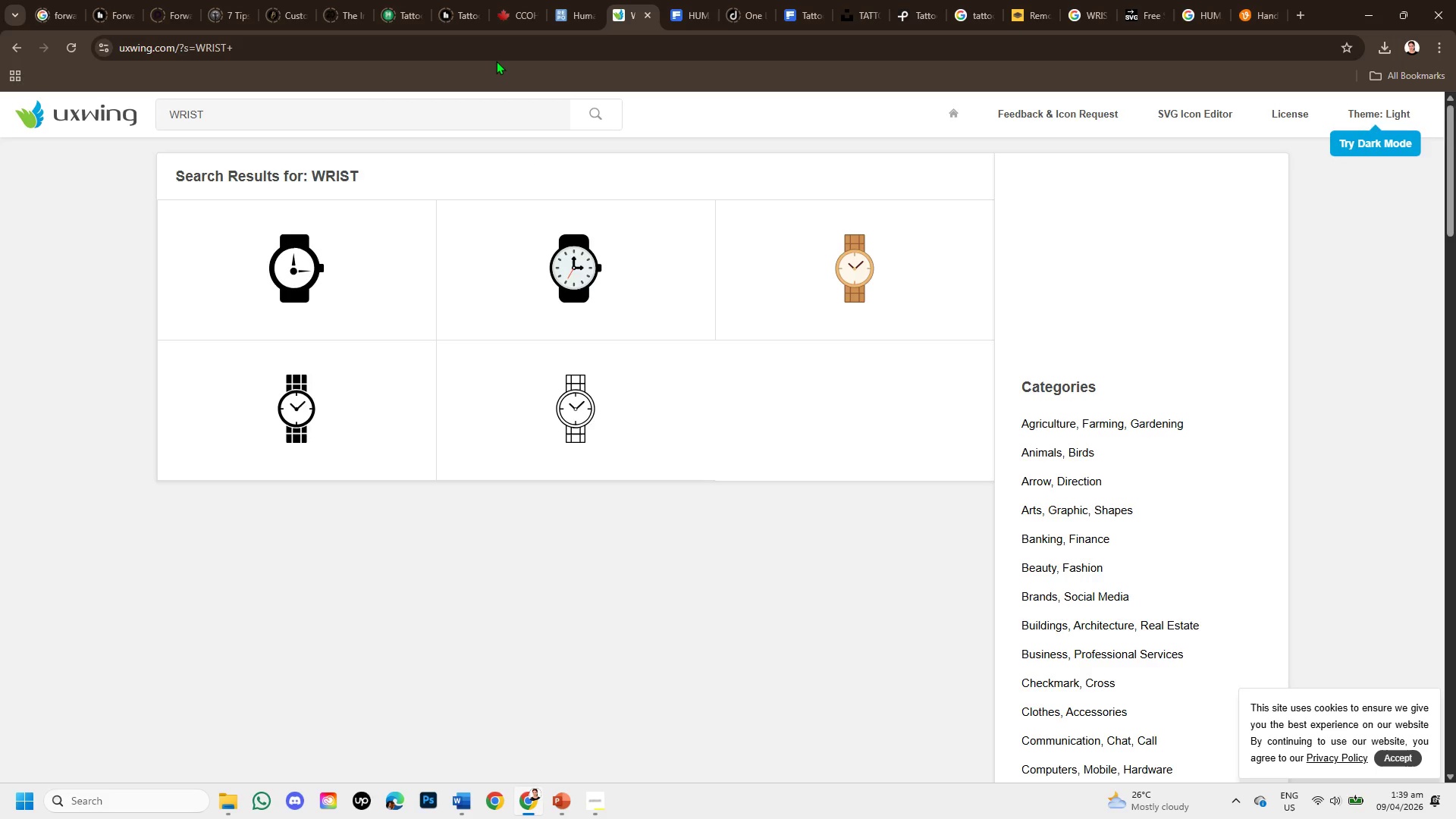 
wait(8.58)
 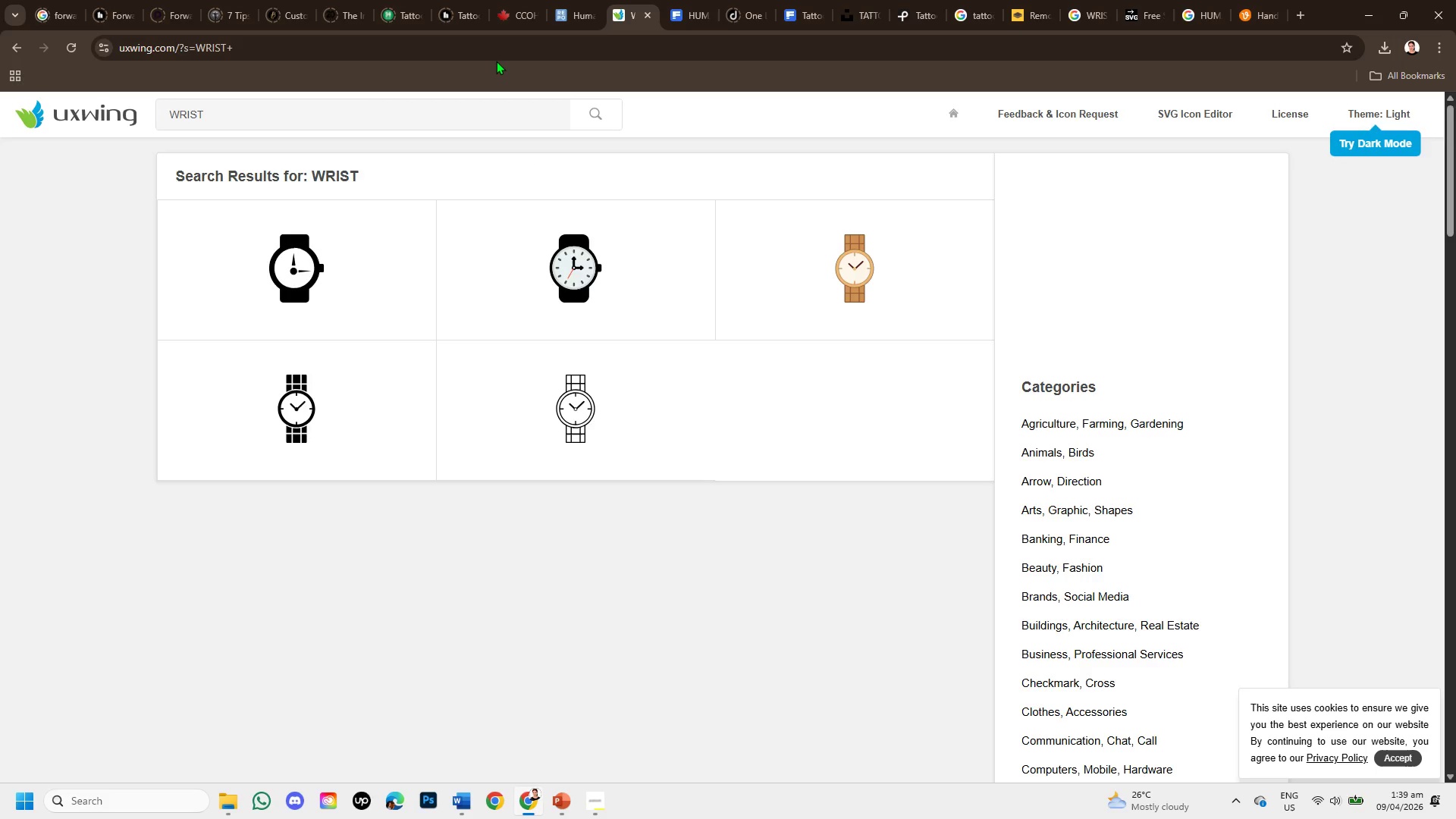 
left_click([585, 17])
 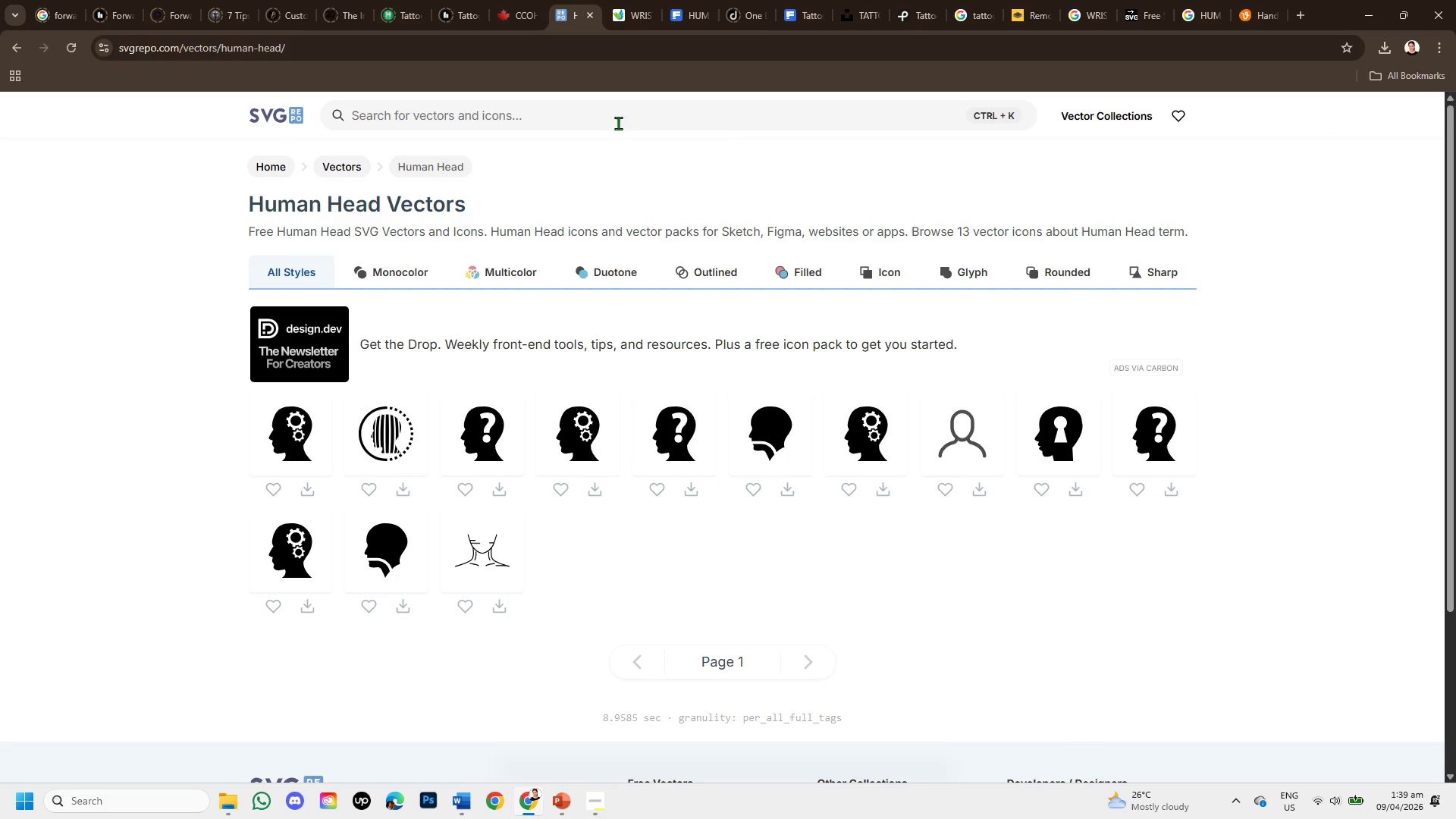 
left_click([617, 115])
 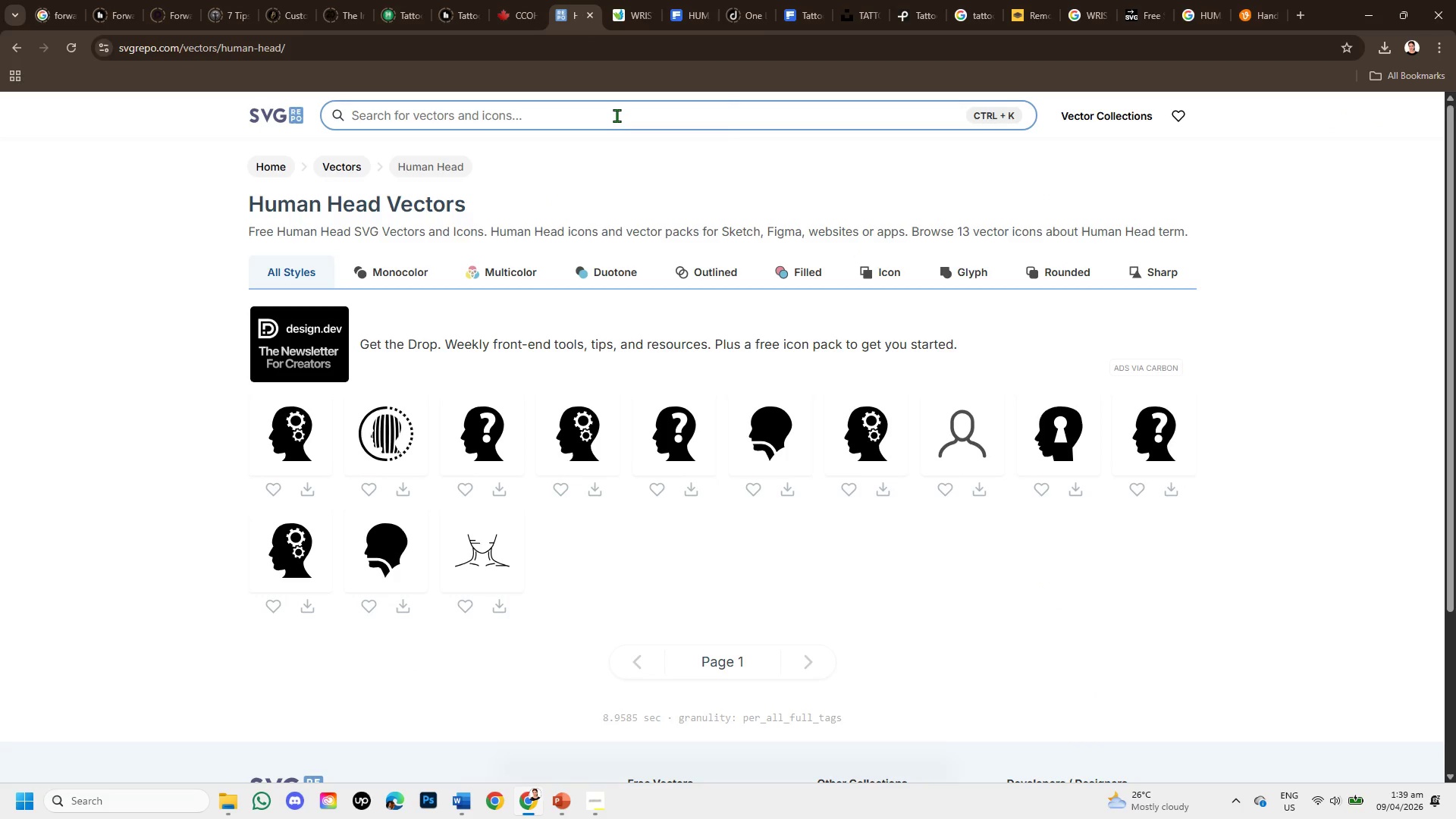 
type(wrist )
key(Backspace)
key(Backspace)
key(Backspace)
key(Backspace)
key(Backspace)
key(Backspace)
type(human wrist )
 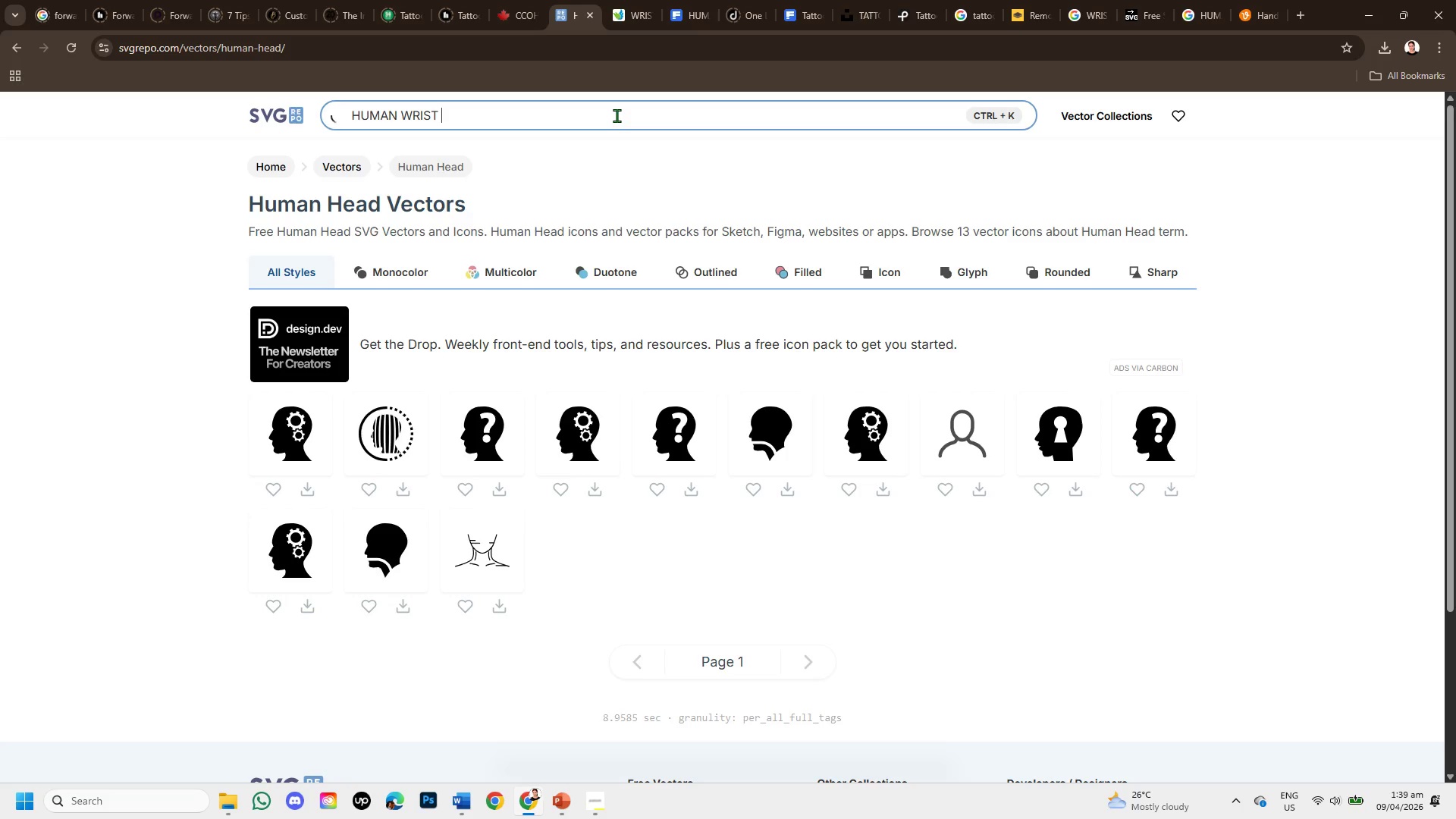 
key(Enter)
 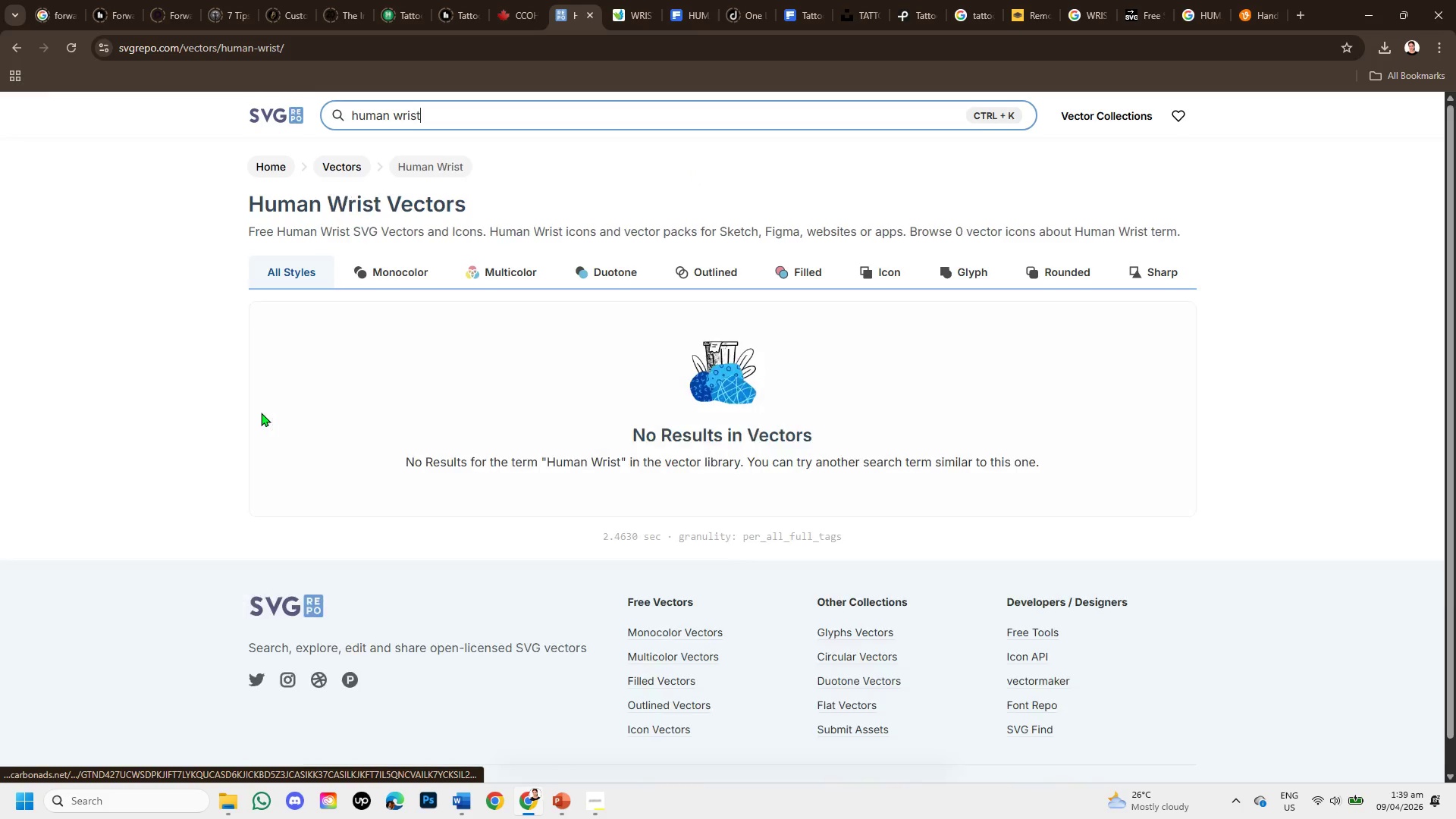 
left_click([629, 2])
 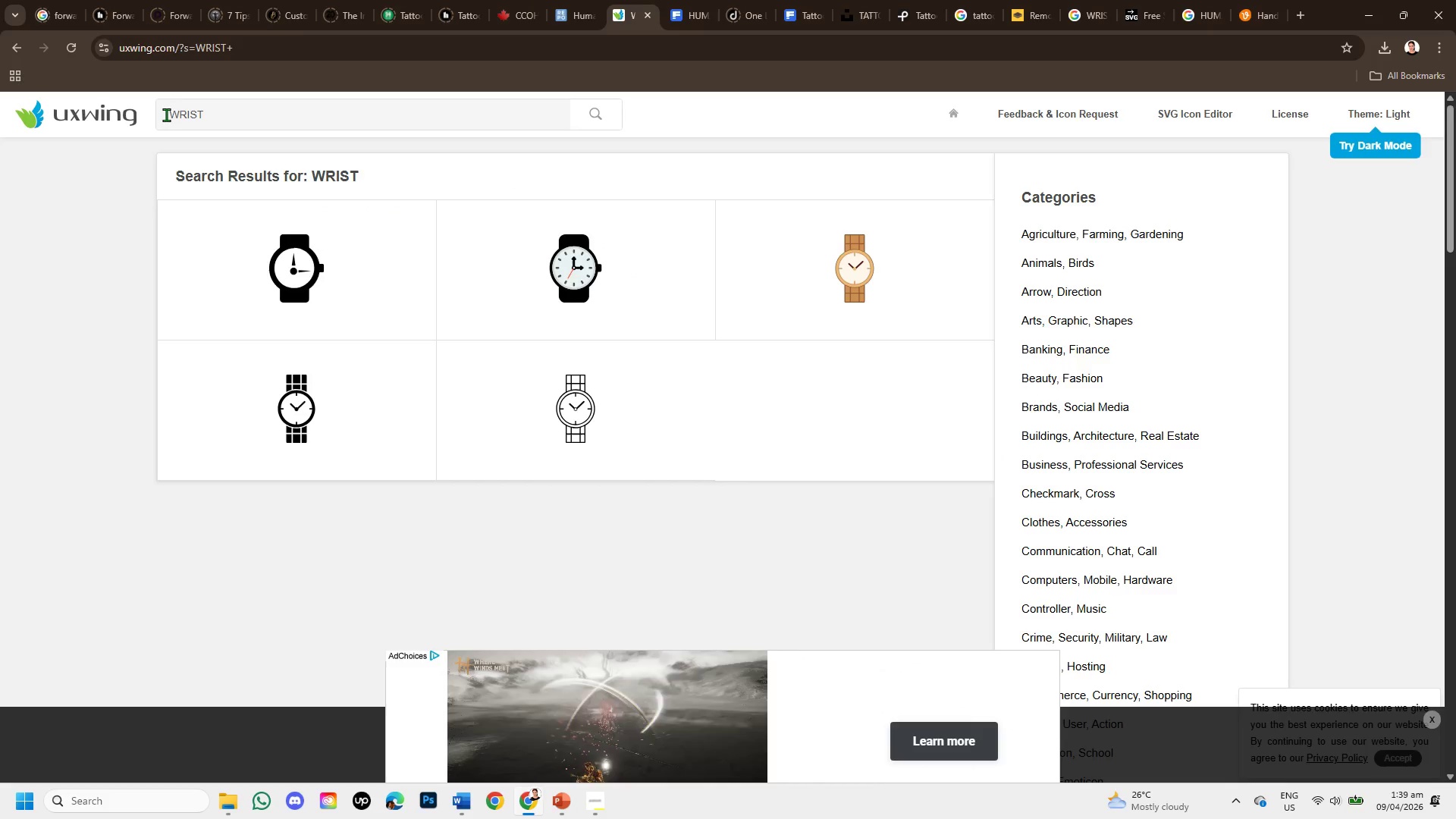 
left_click([169, 115])
 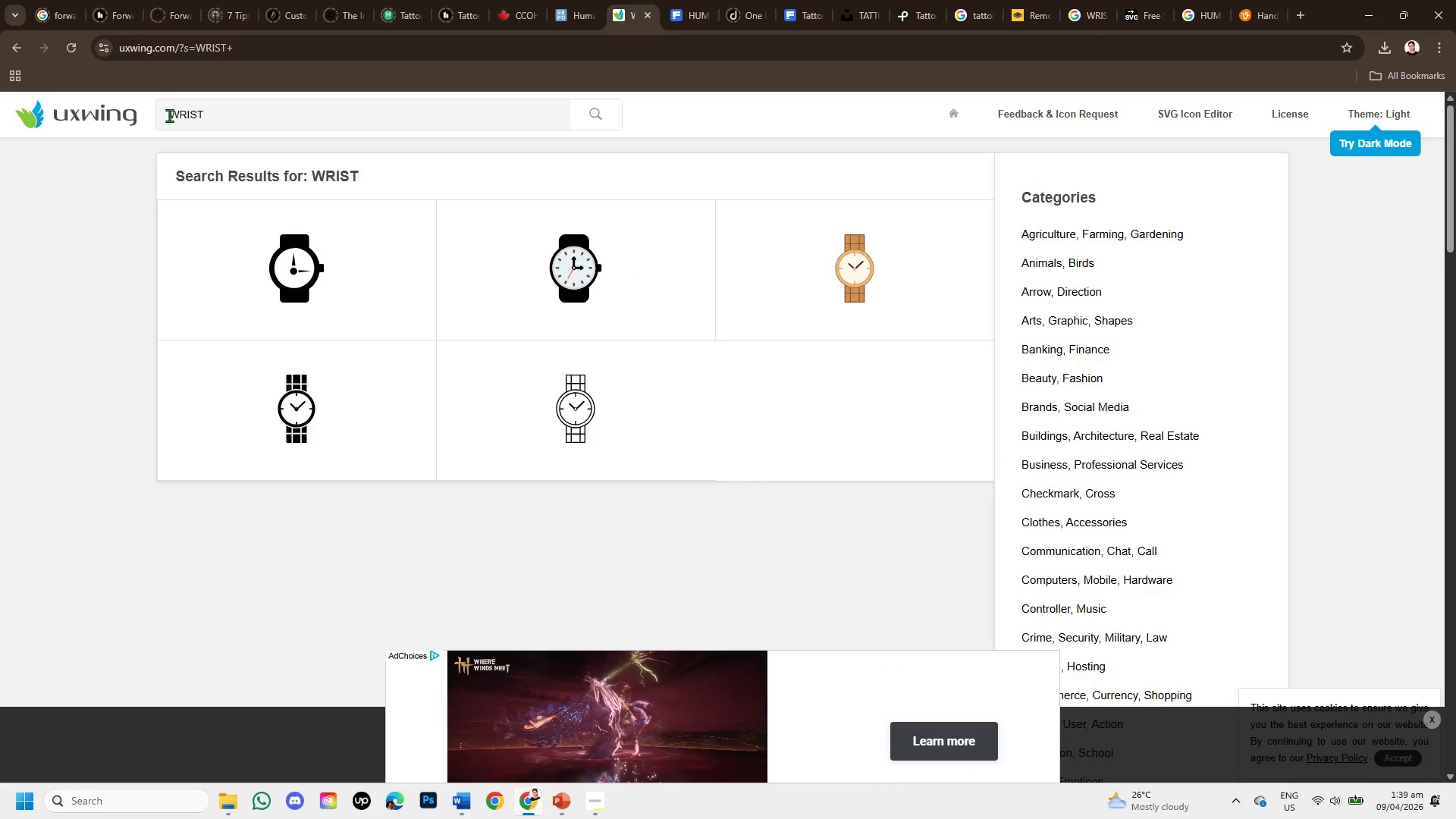 
type(humahn )
 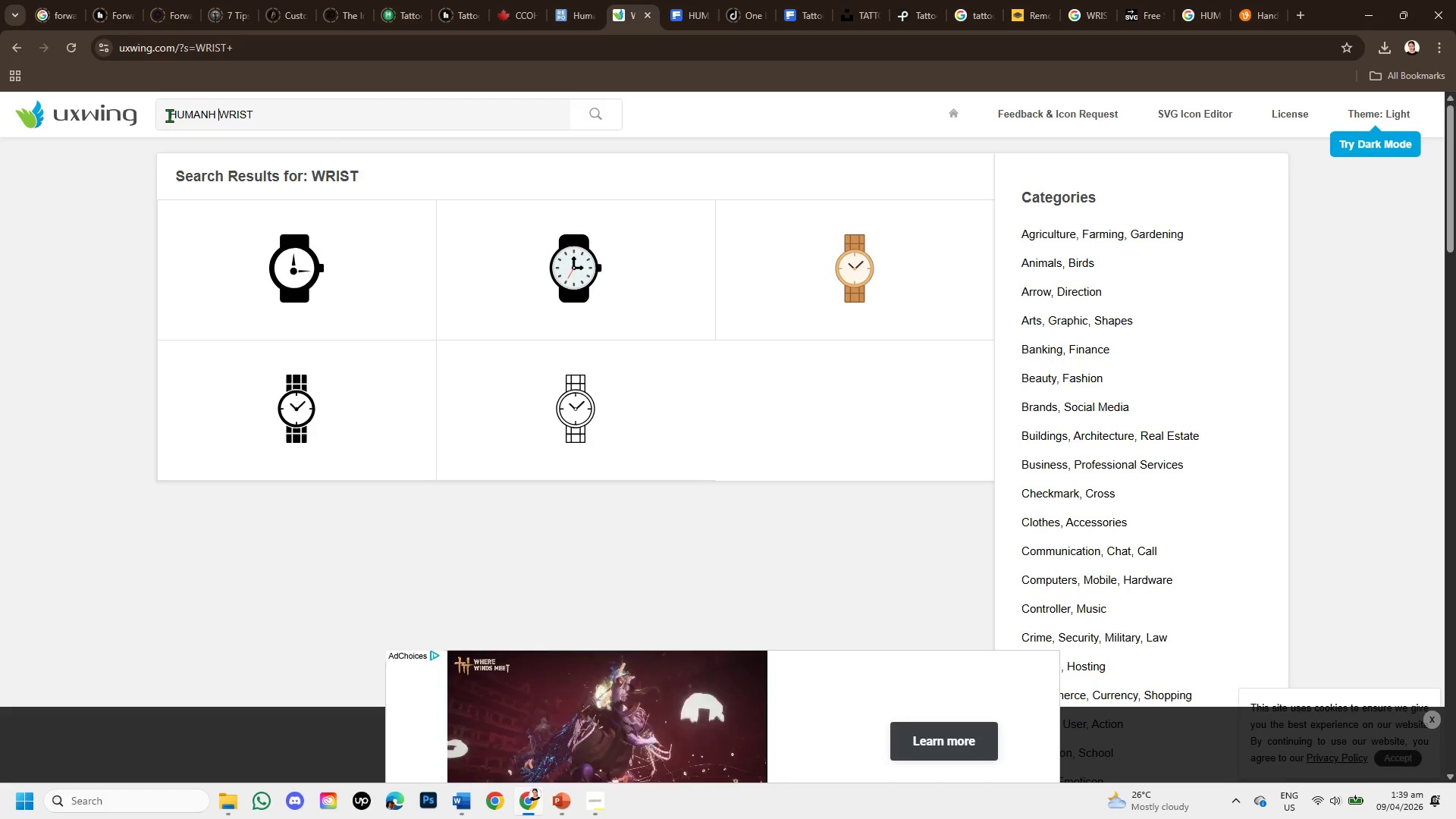 
key(Enter)
 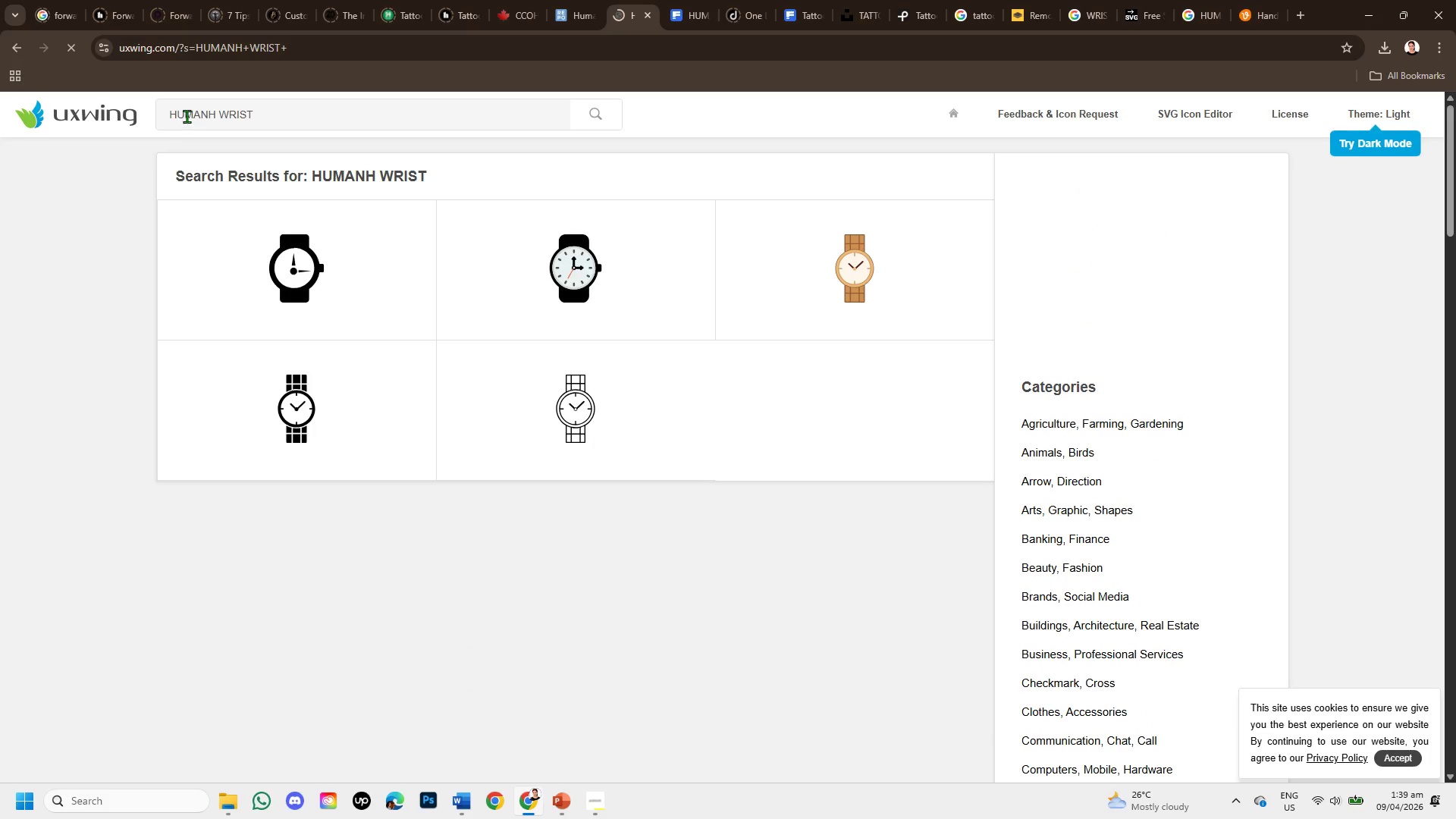 
left_click([218, 115])
 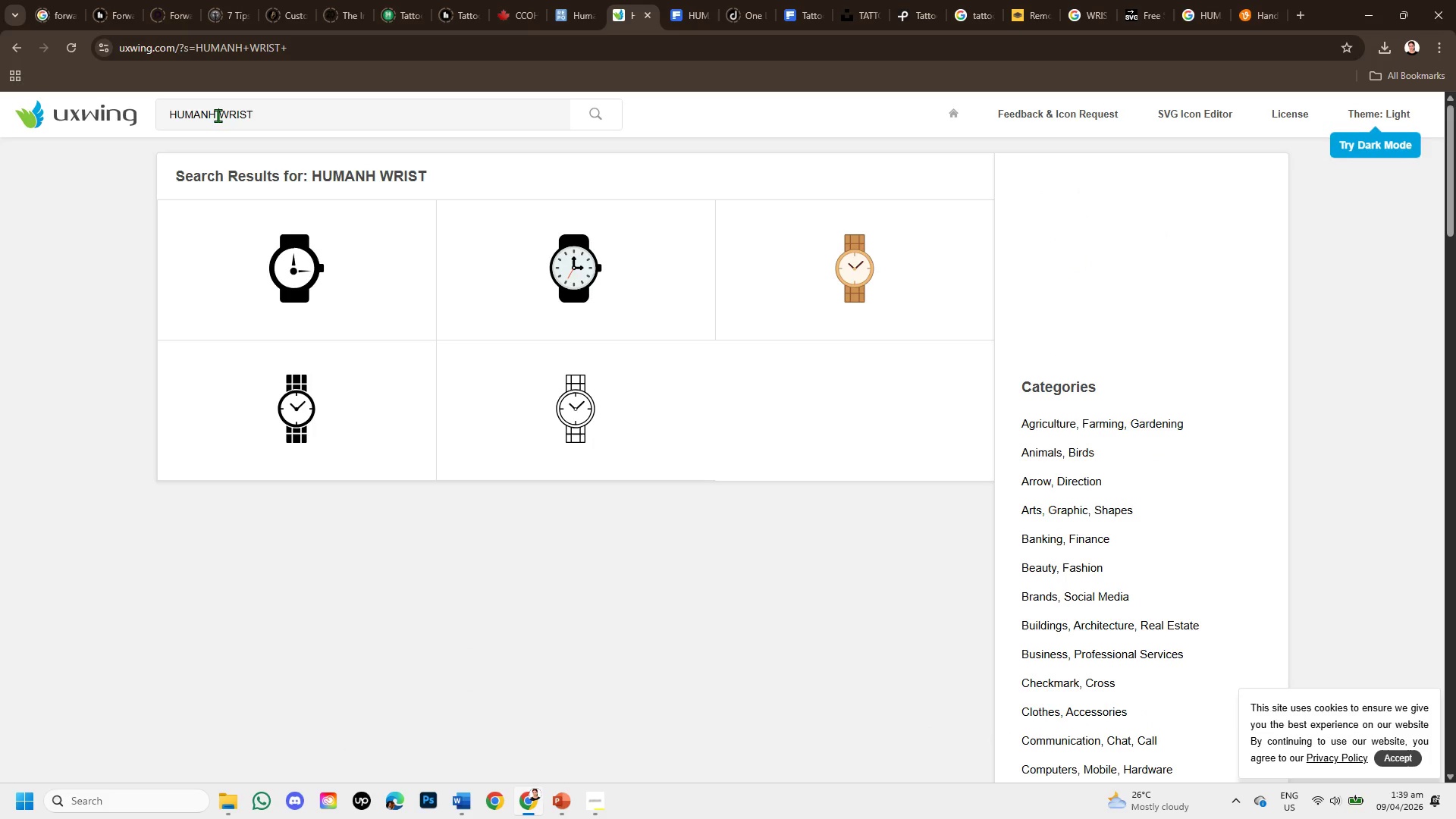 
left_click([218, 115])
 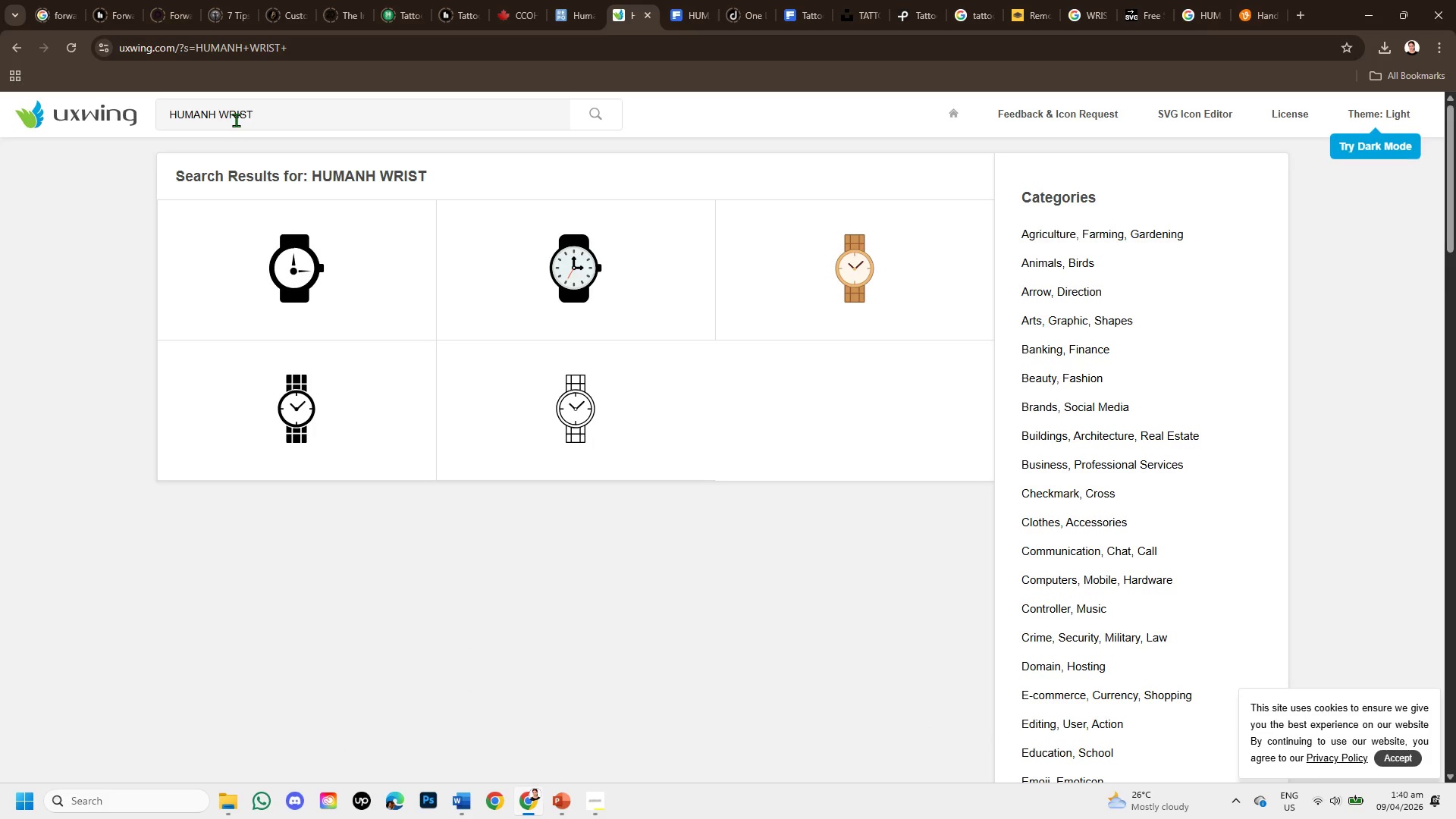 
key(Backspace)
 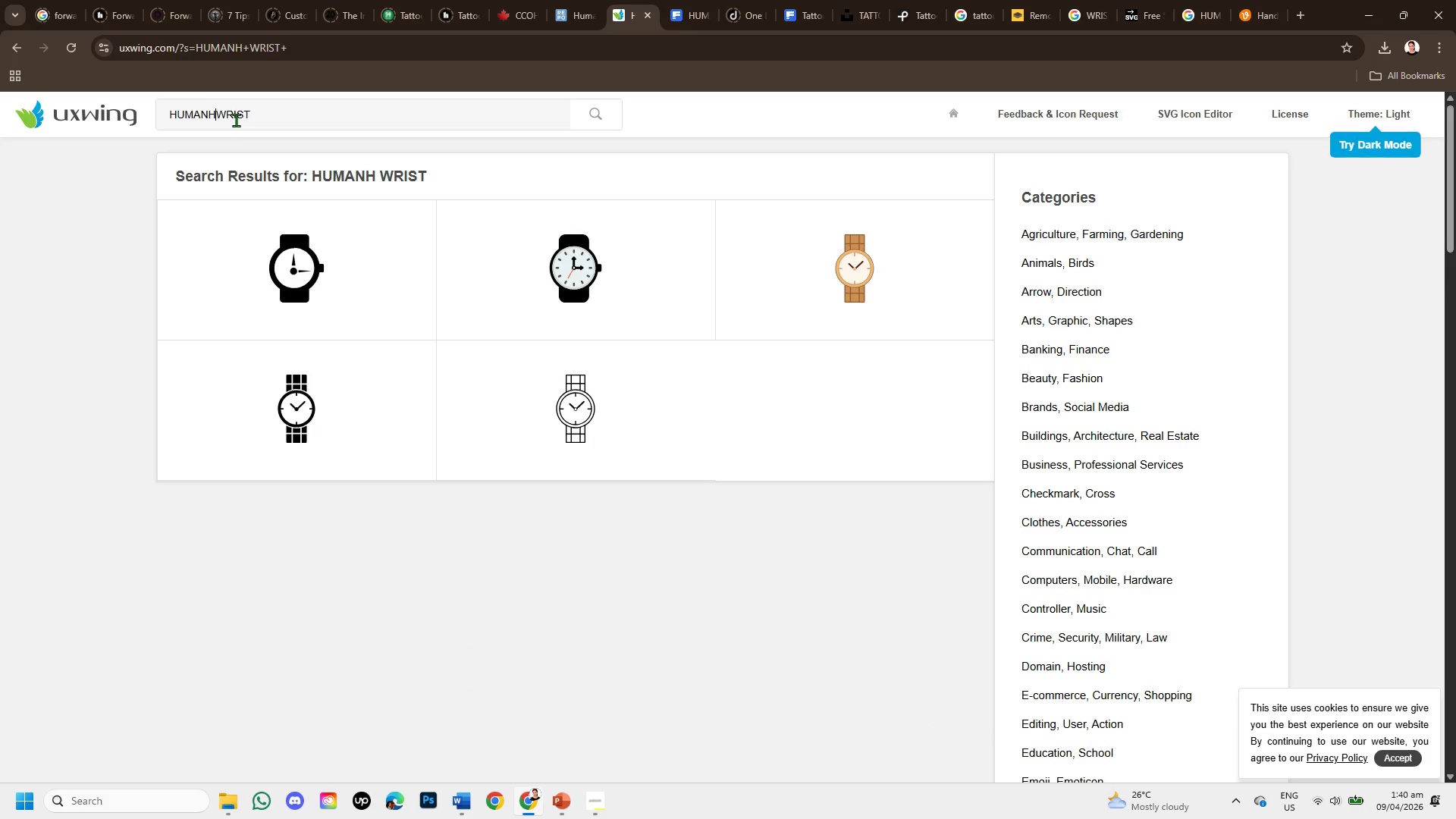 
key(Backspace)
 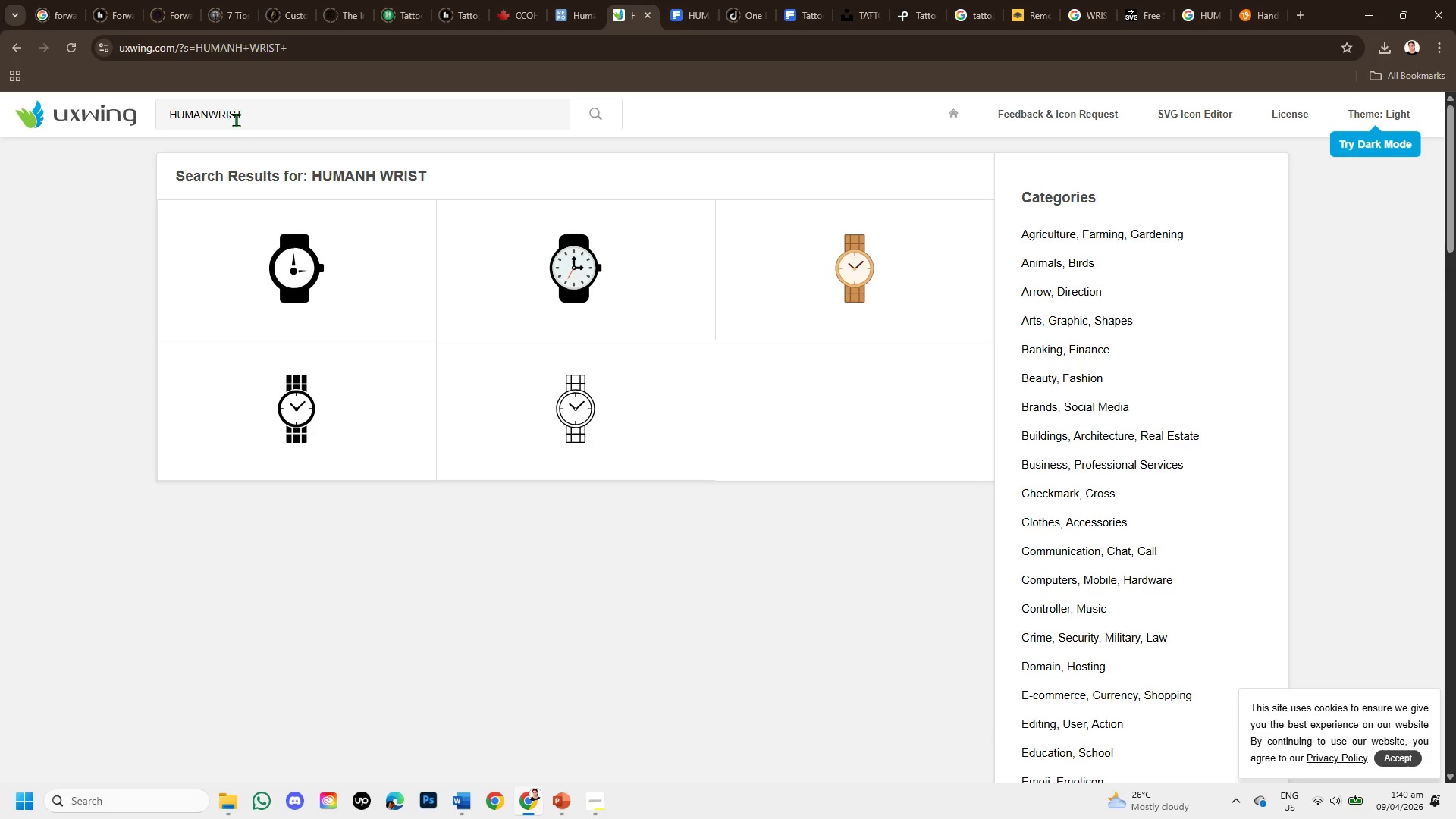 
key(B)
 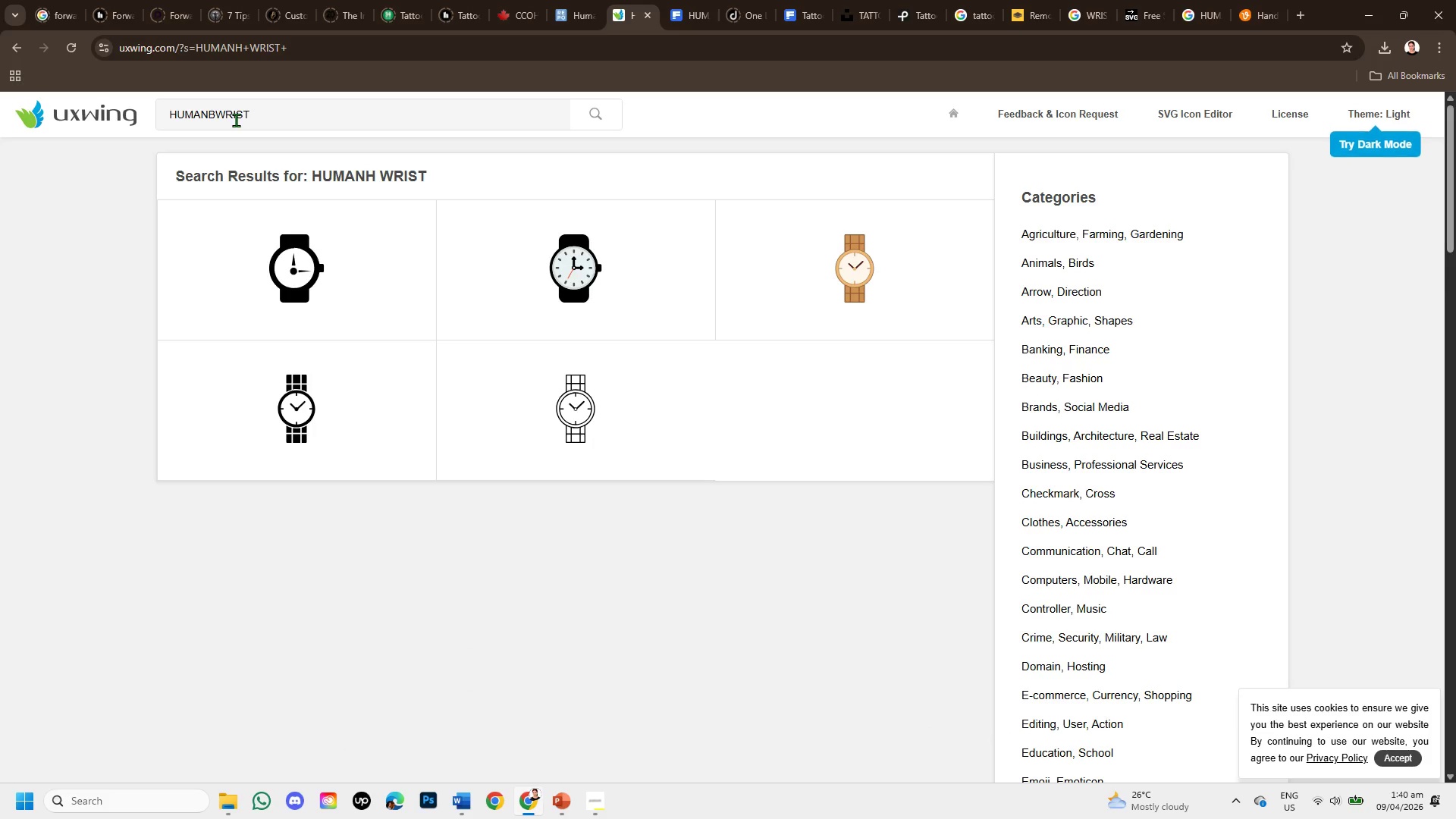 
key(Backspace)
 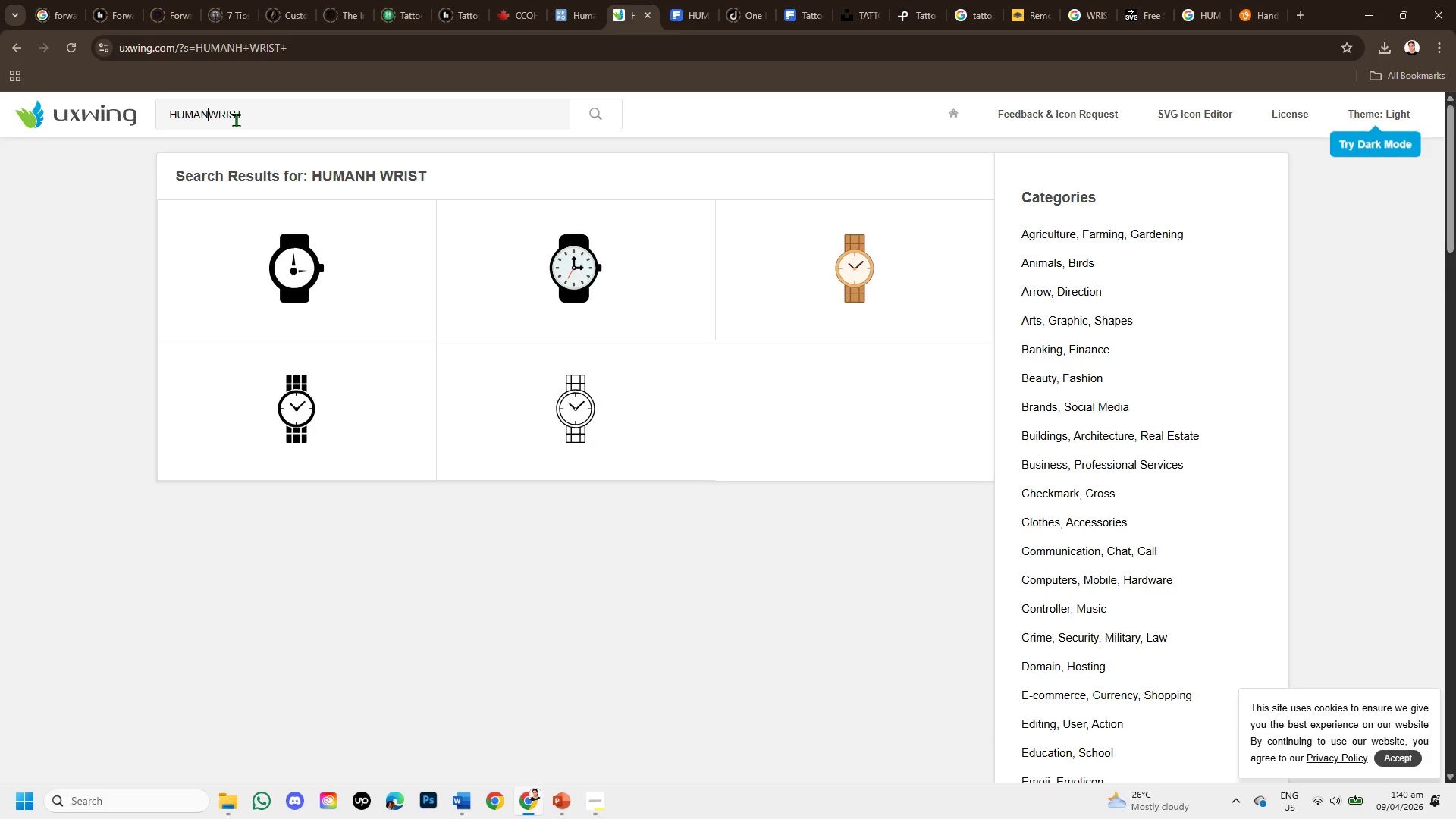 
key(Space)
 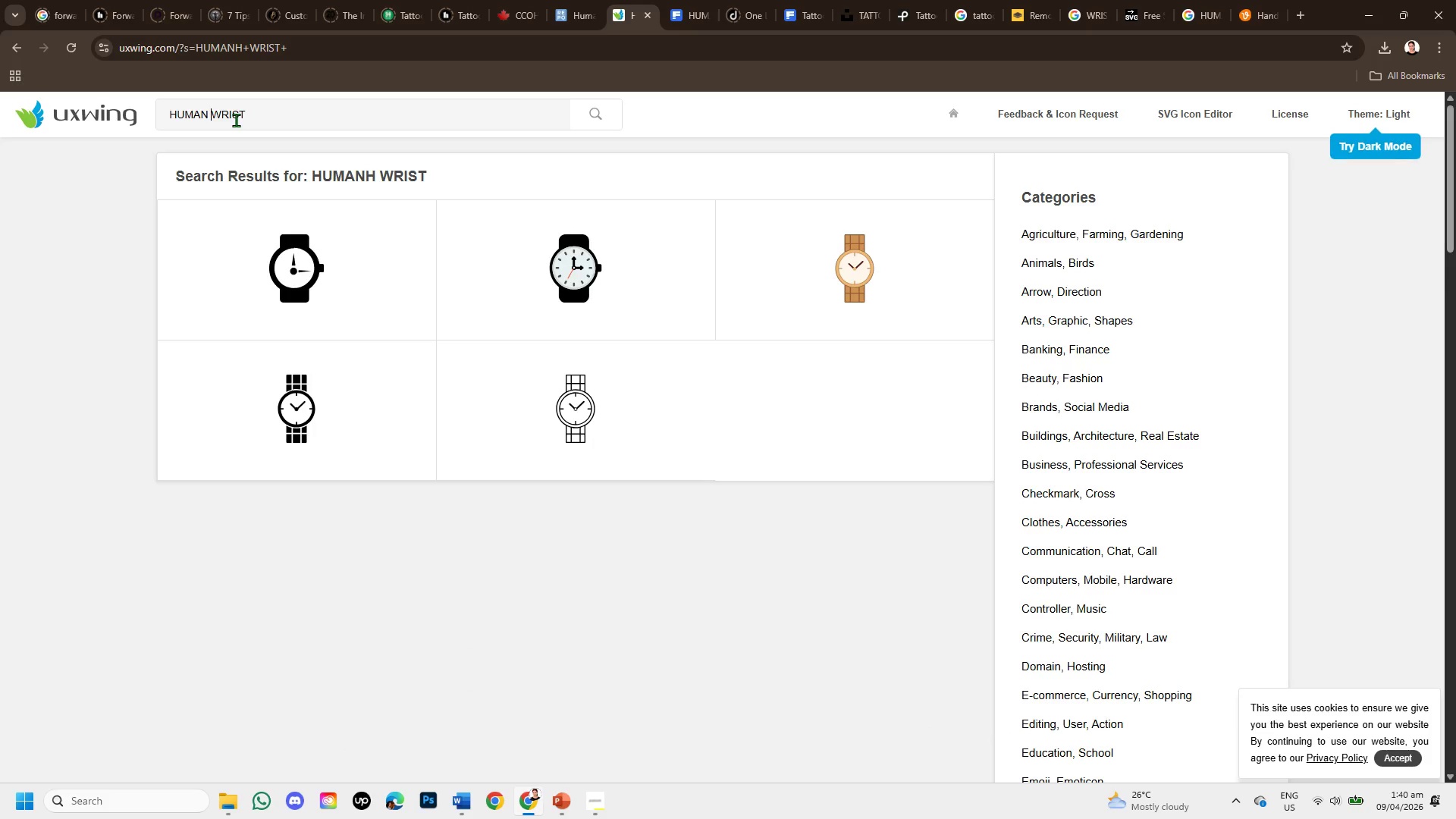 
key(Enter)
 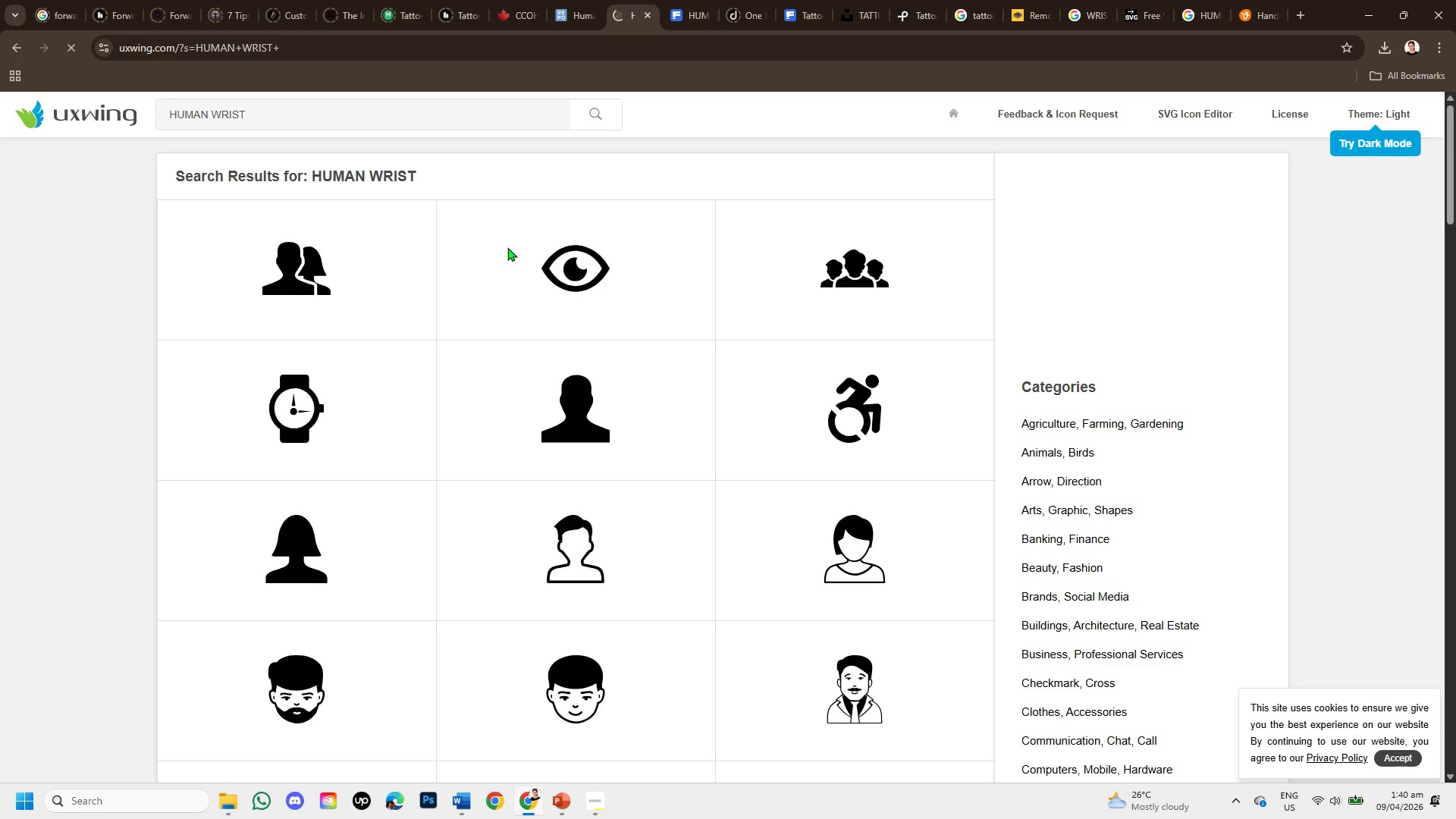 
scroll: coordinate [614, 355], scroll_direction: down, amount: 12.0
 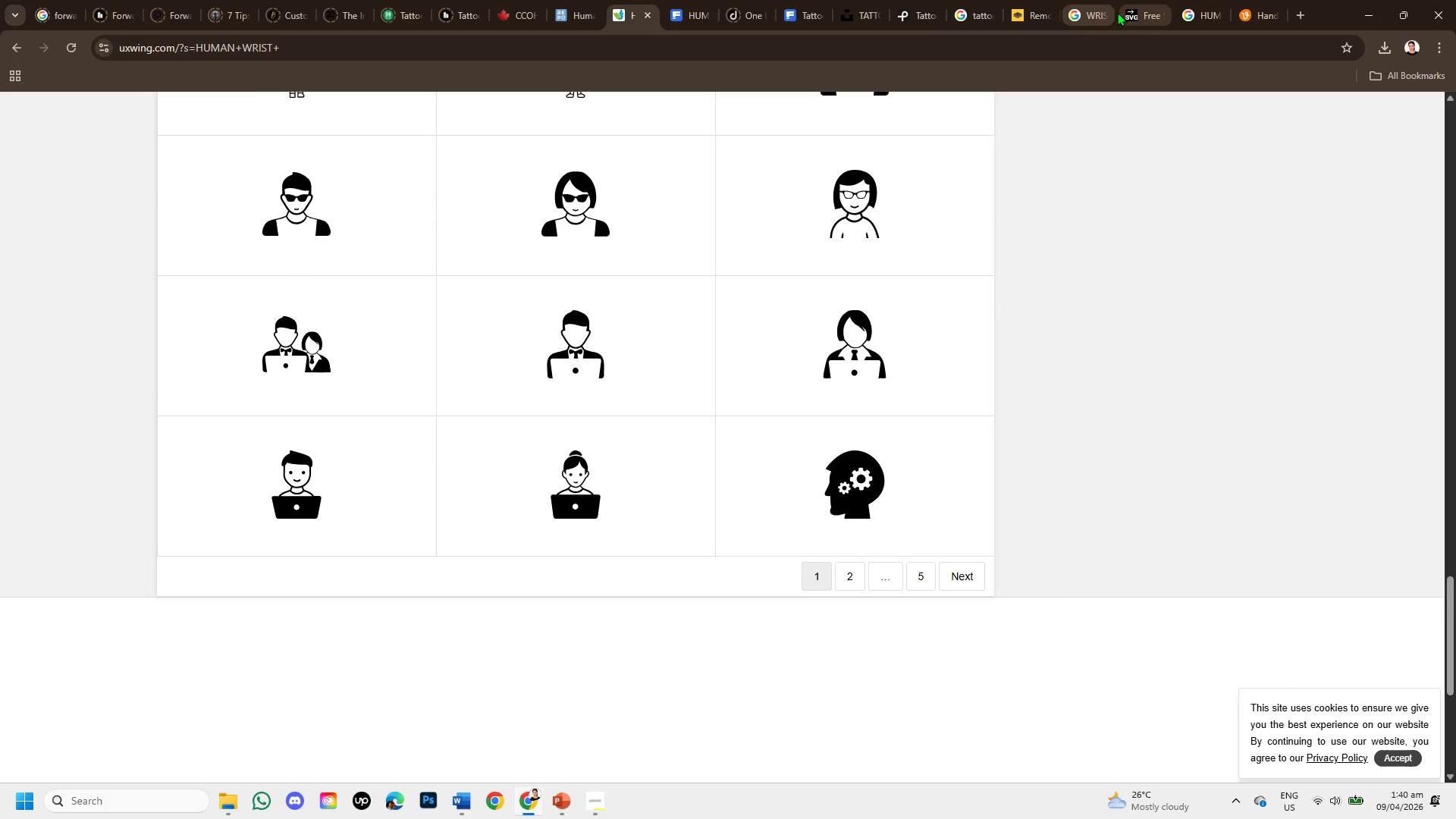 
left_click([1094, 7])
 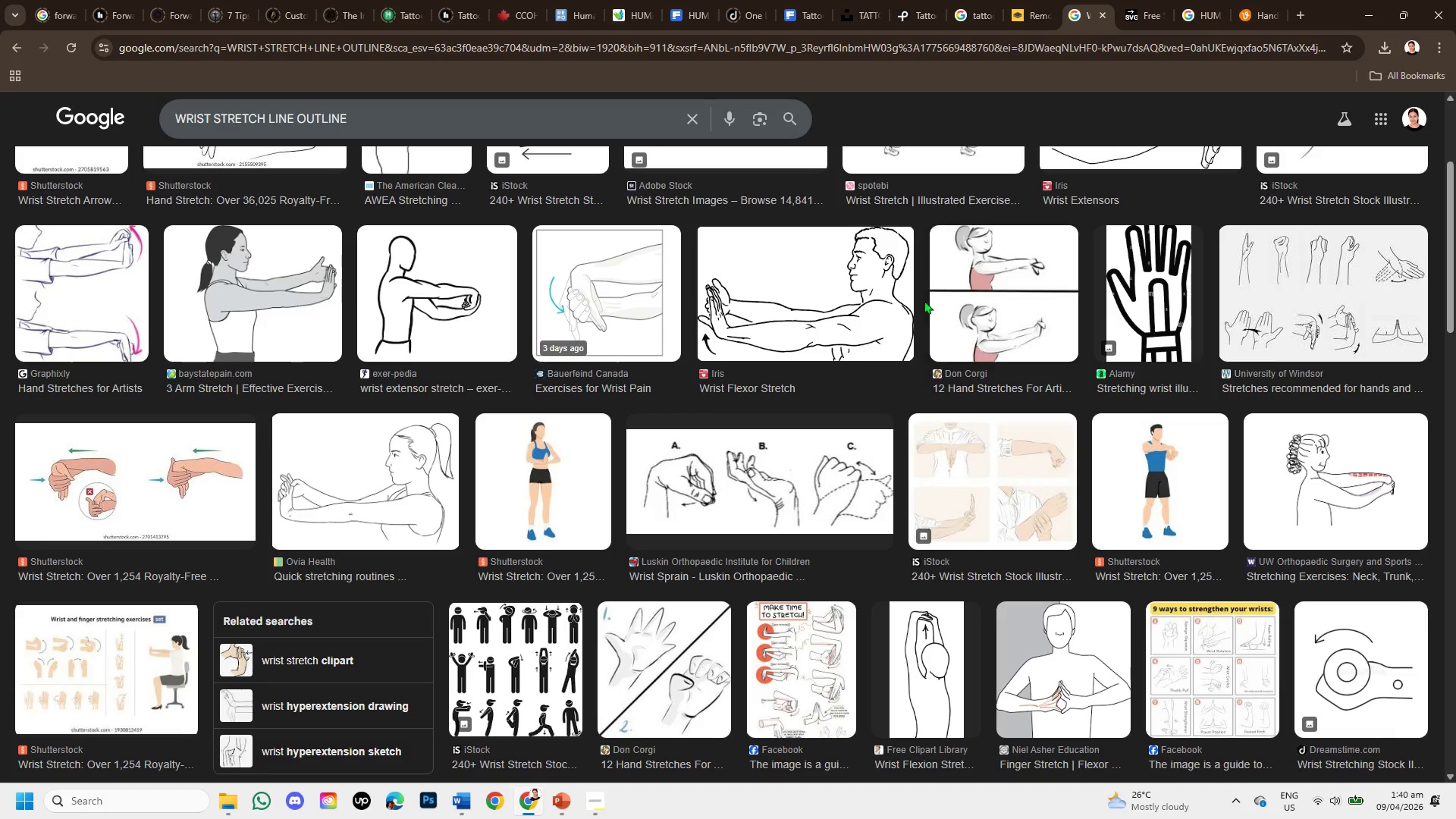 
scroll: coordinate [922, 339], scroll_direction: down, amount: 1.0
 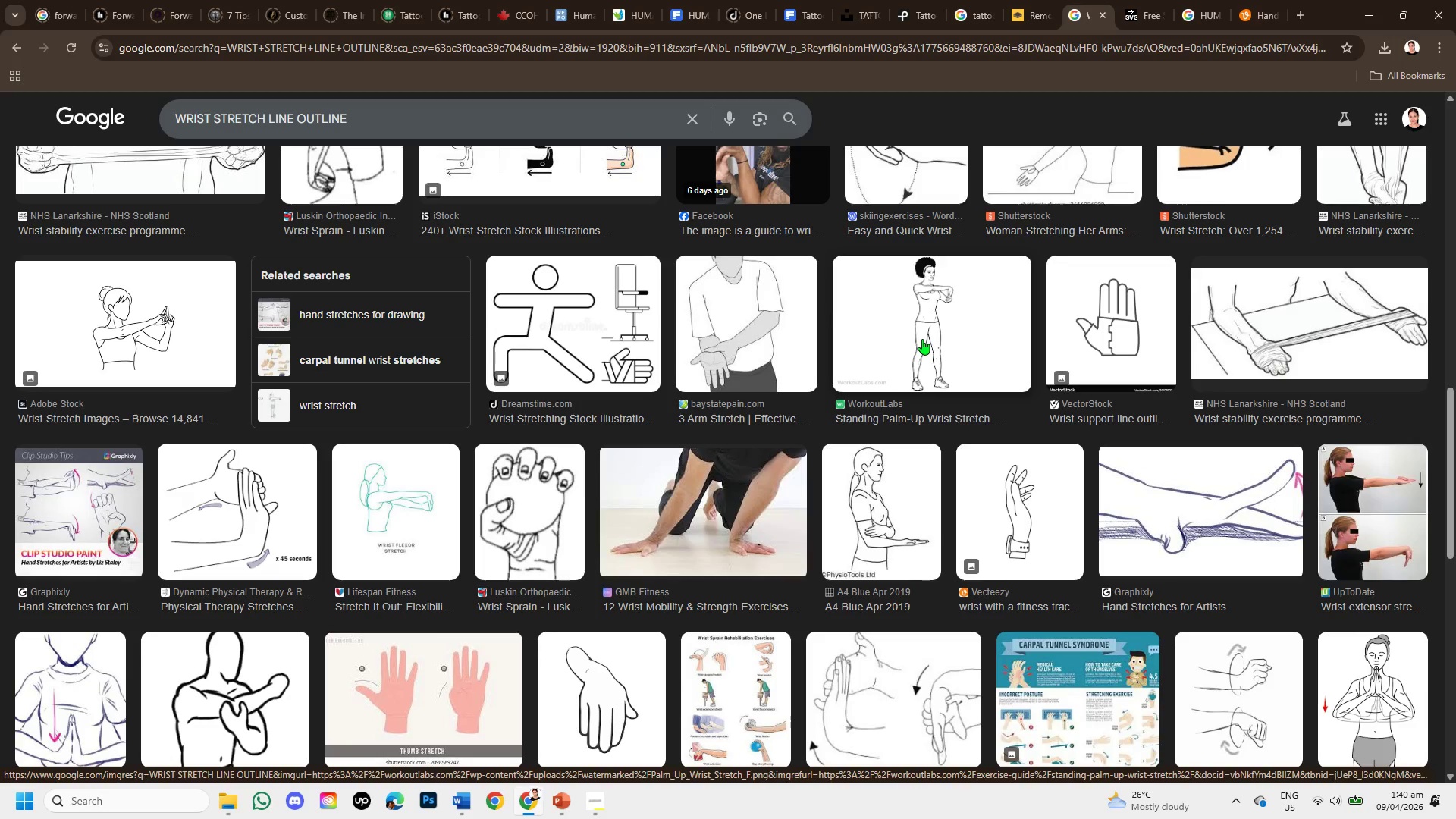 
wait(5.5)
 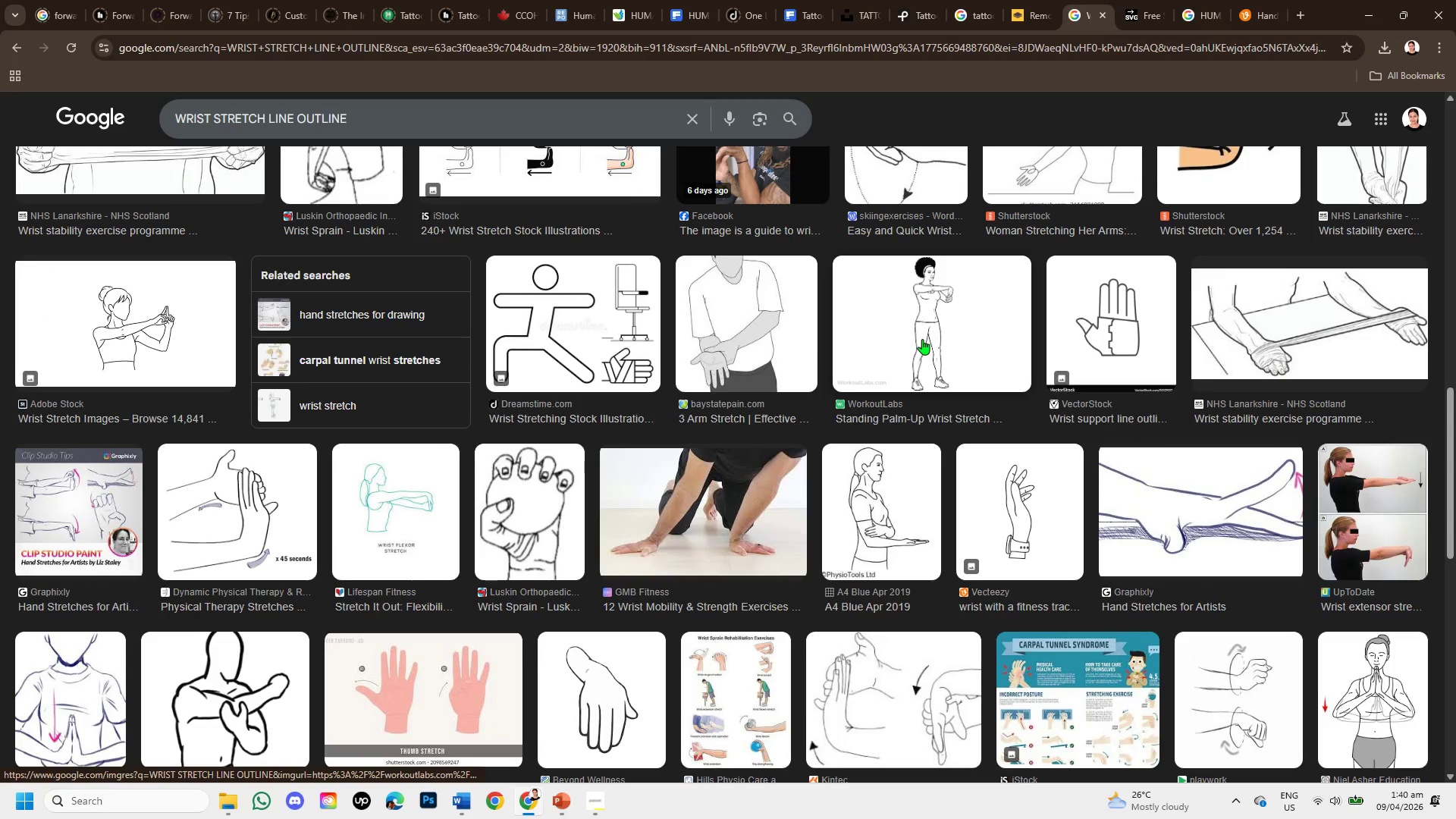 
scroll: coordinate [845, 498], scroll_direction: down, amount: 6.0
 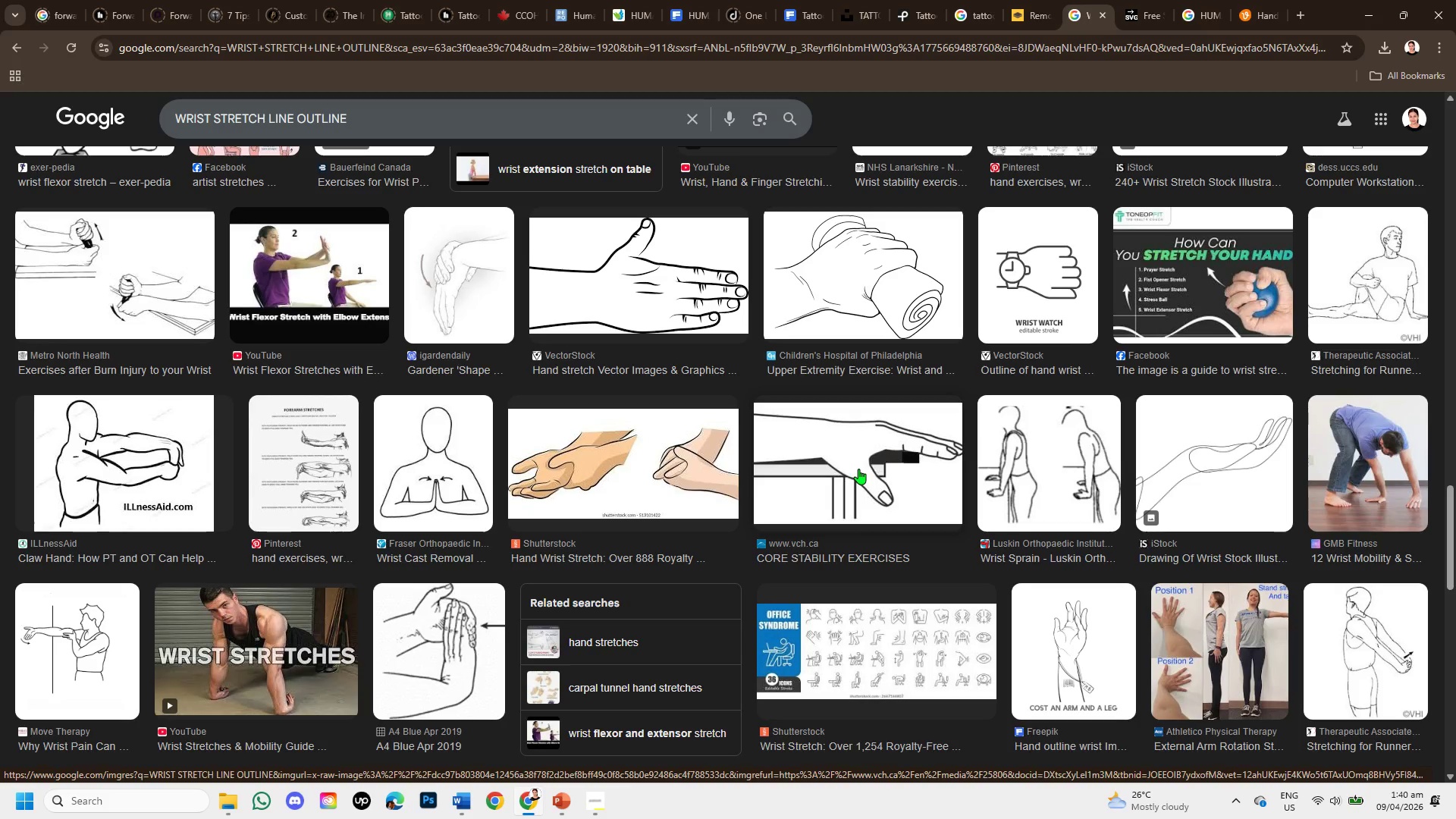 
scroll: coordinate [855, 485], scroll_direction: down, amount: 6.0
 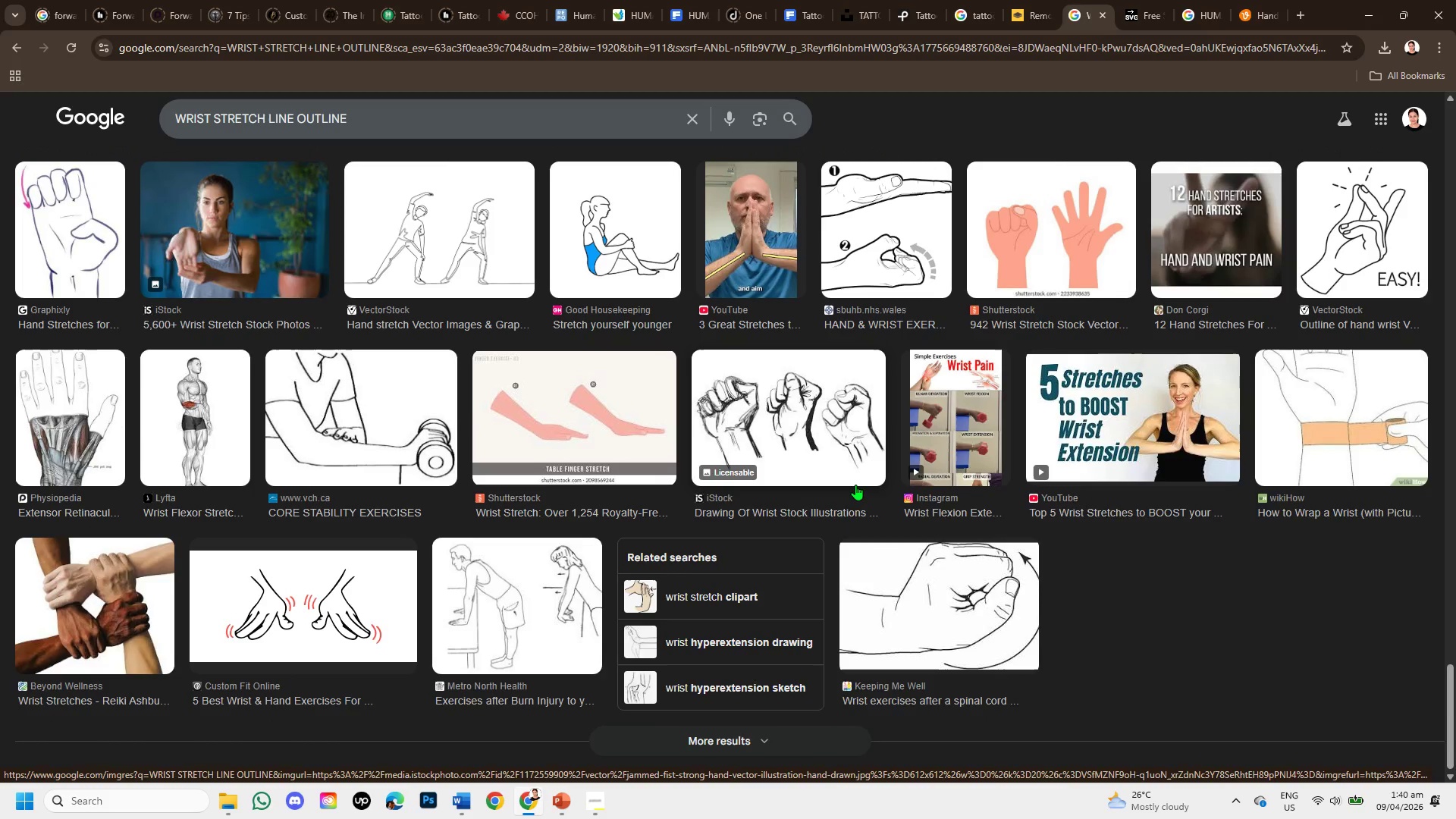 
scroll: coordinate [953, 478], scroll_direction: up, amount: 7.0
 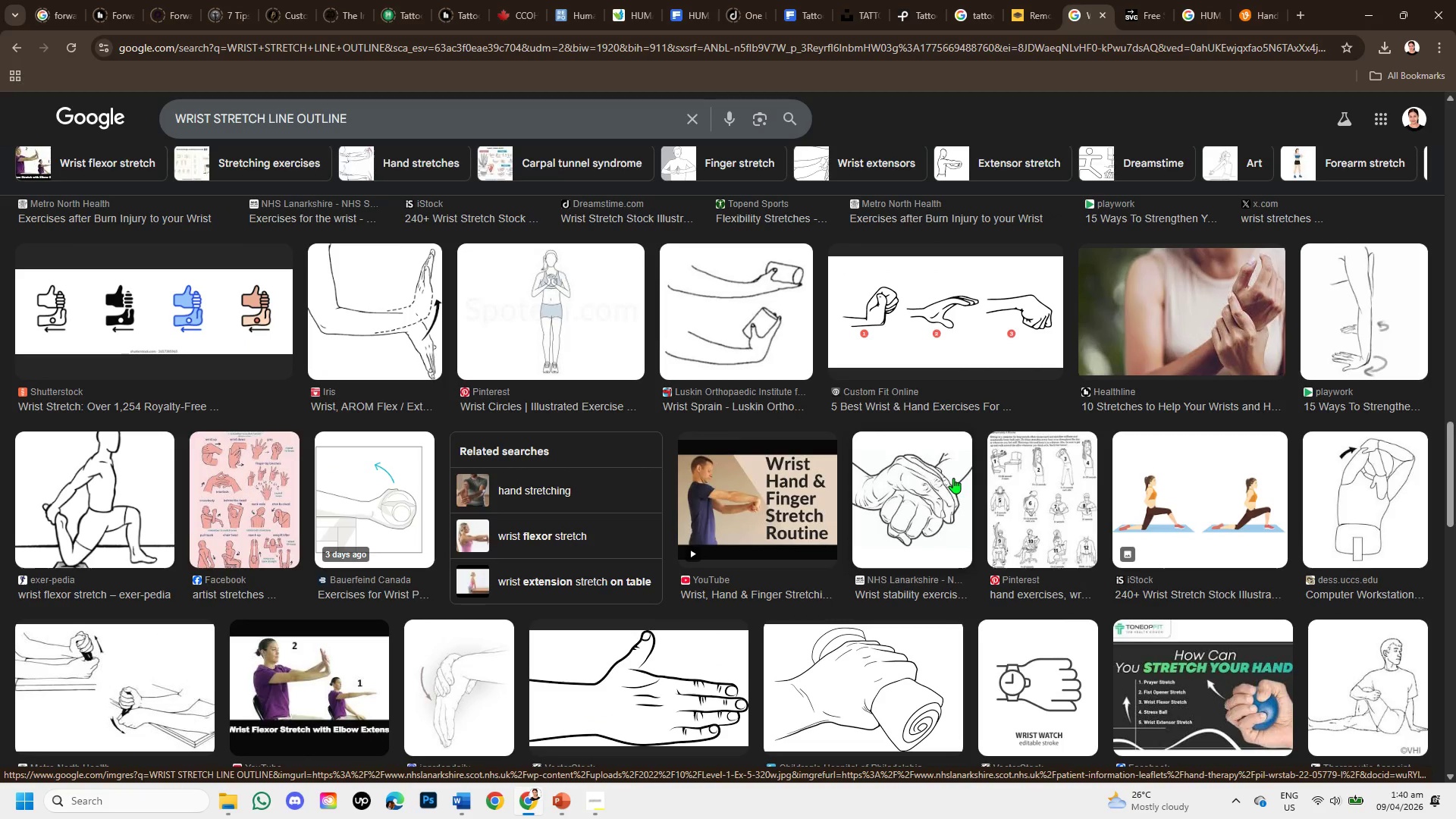 
scroll: coordinate [963, 482], scroll_direction: up, amount: 2.0
 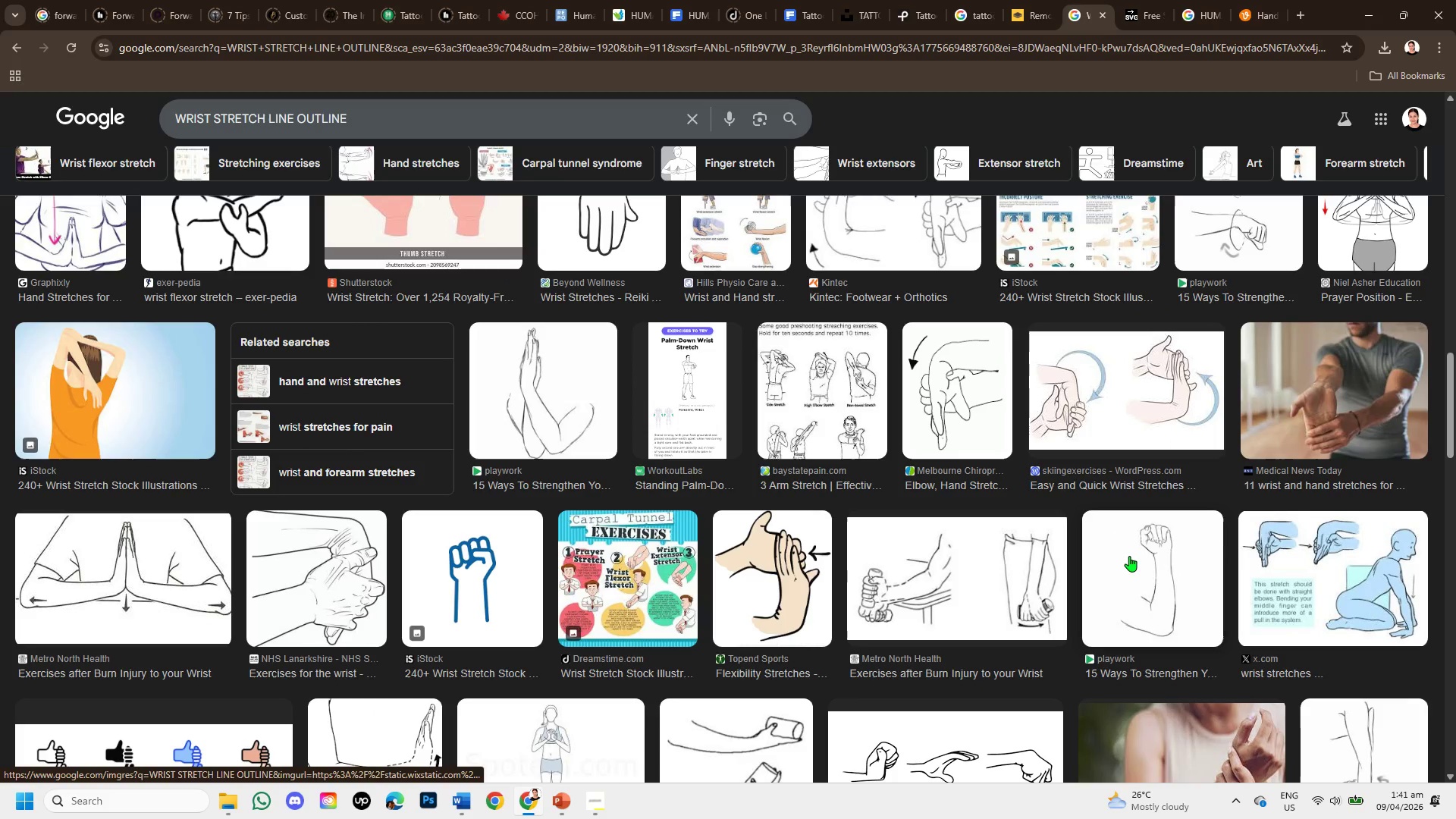 
left_click([1129, 556])
 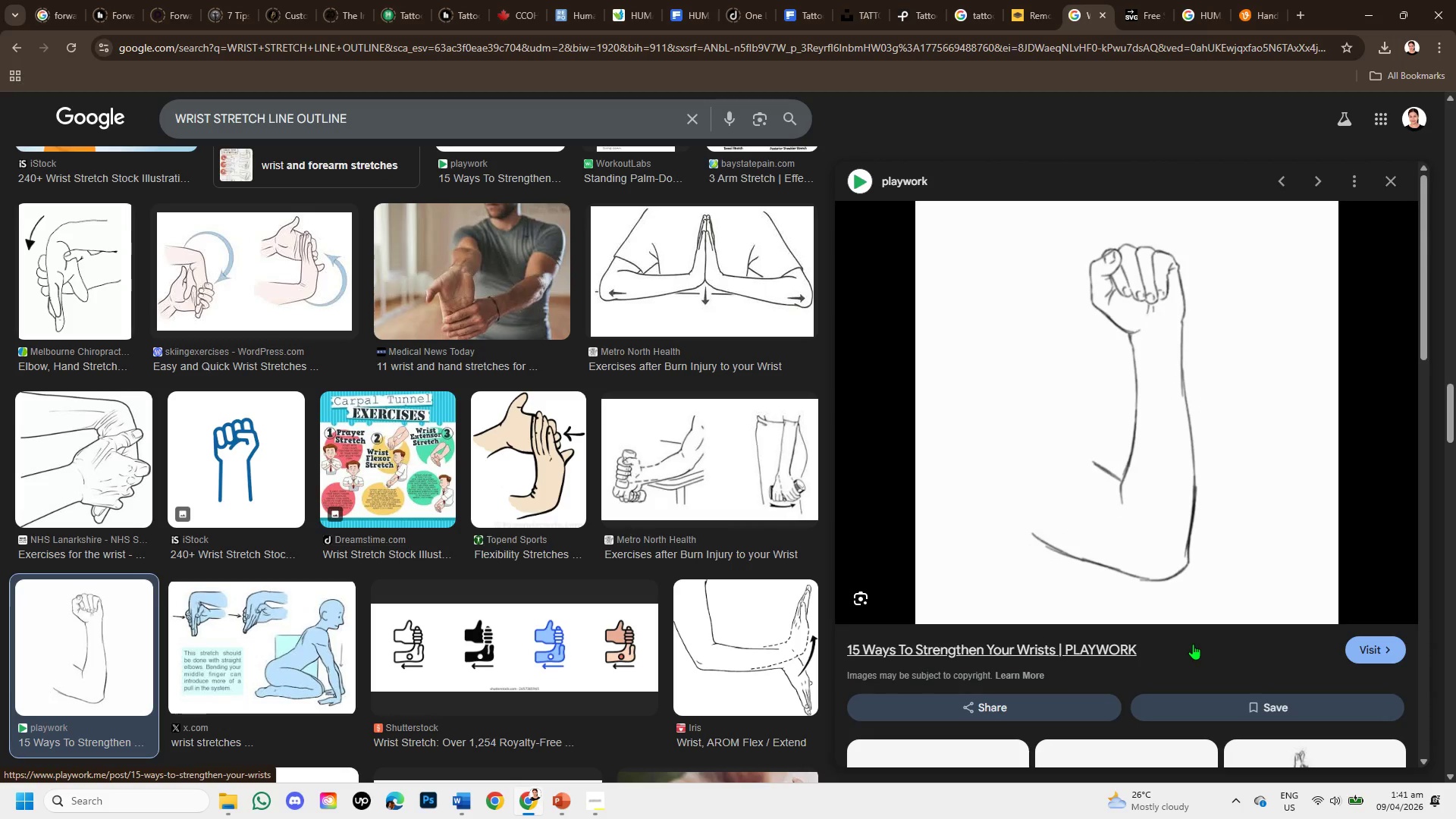 
wait(6.09)
 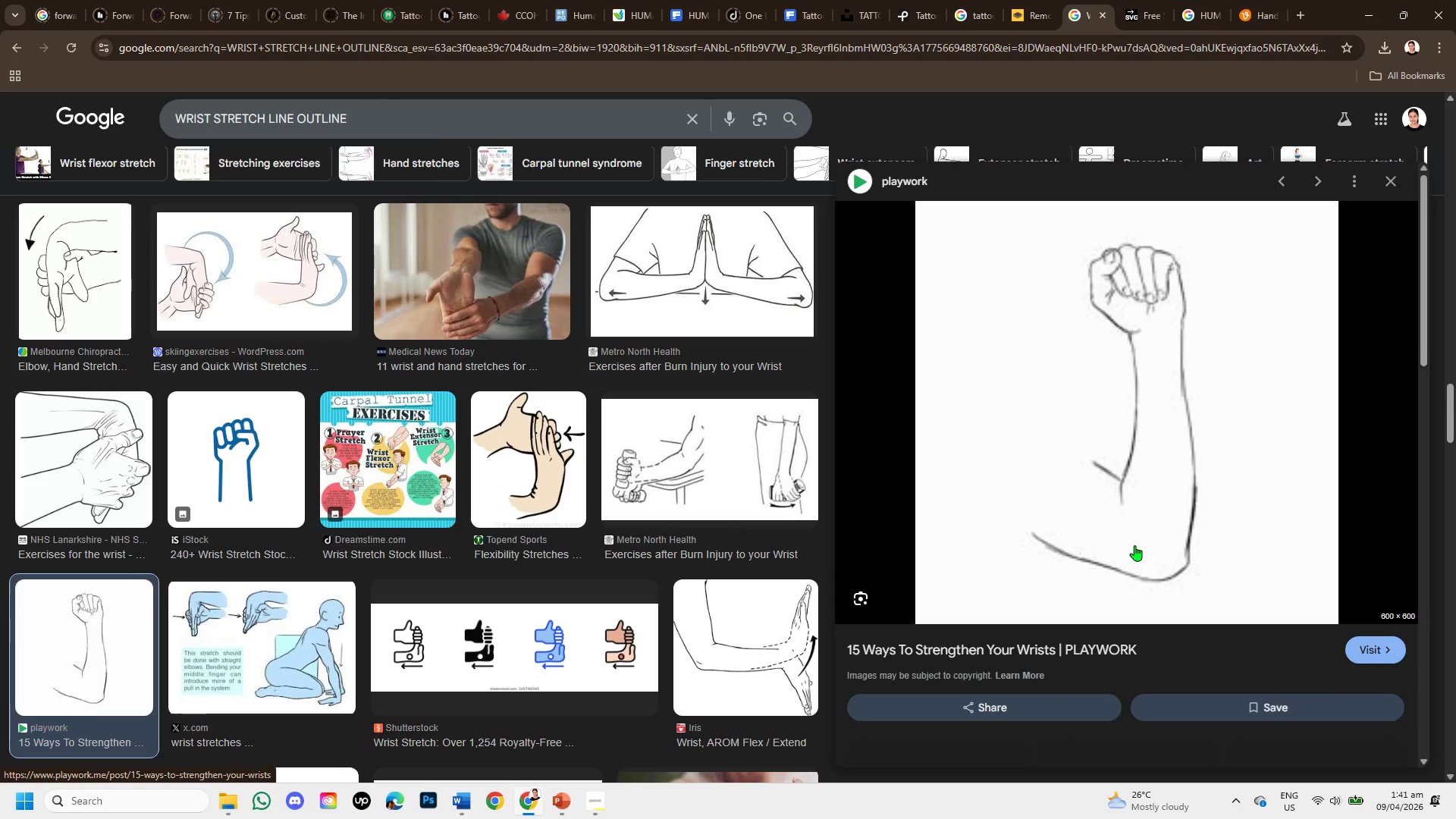 
scroll: coordinate [1193, 644], scroll_direction: down, amount: 4.0
 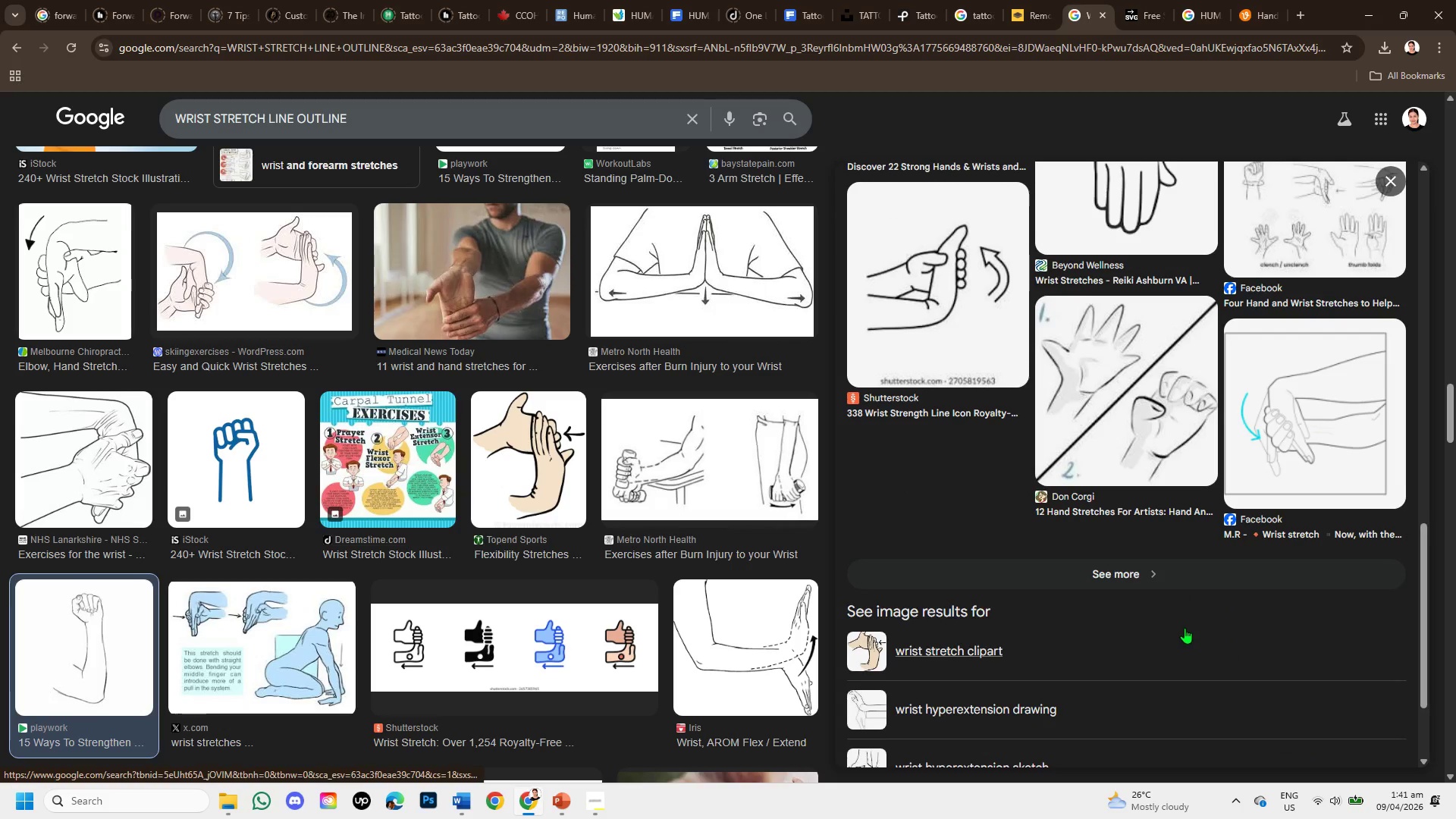 
scroll: coordinate [1185, 628], scroll_direction: up, amount: 6.0
 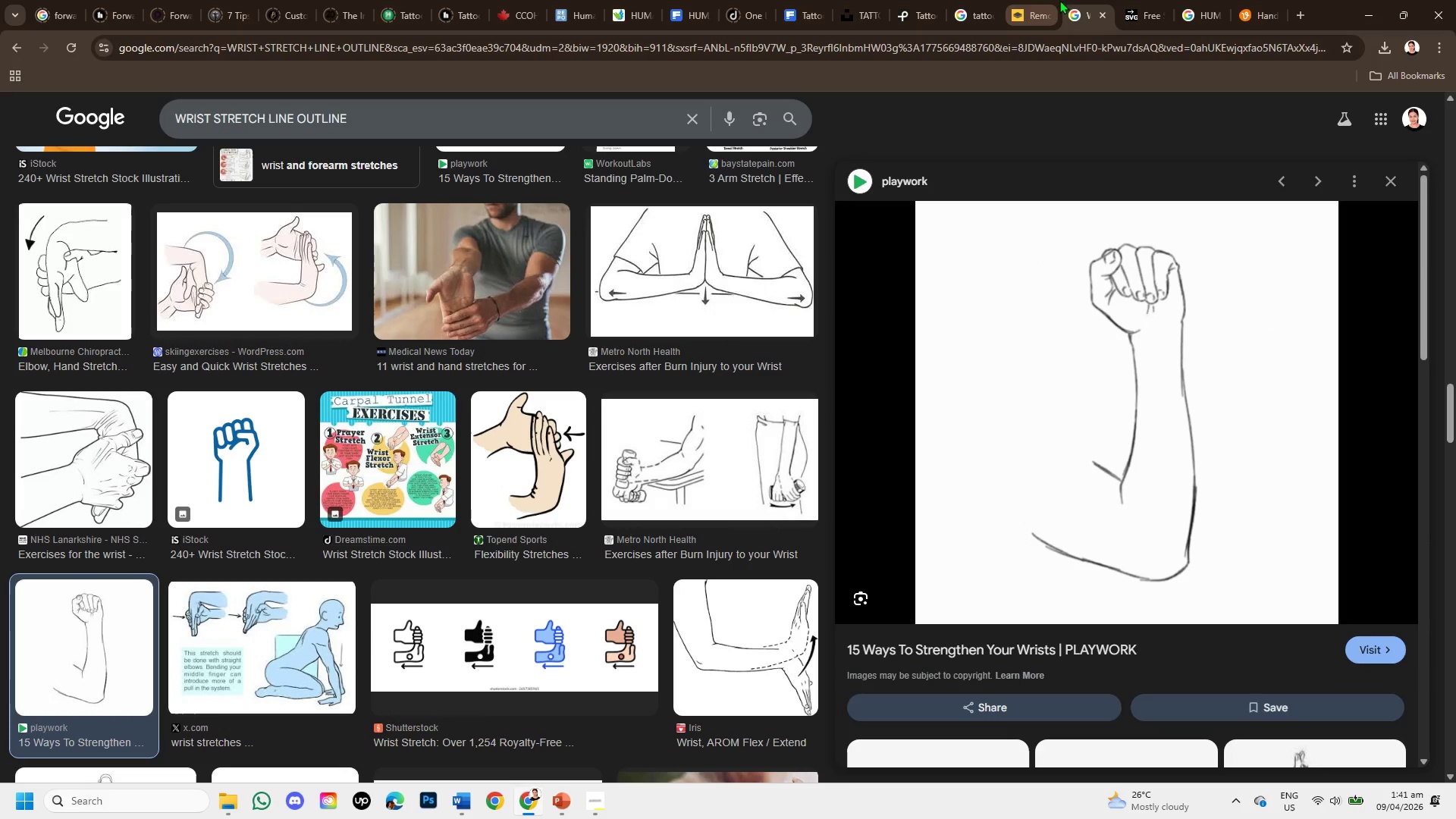 
left_click([1128, 0])
 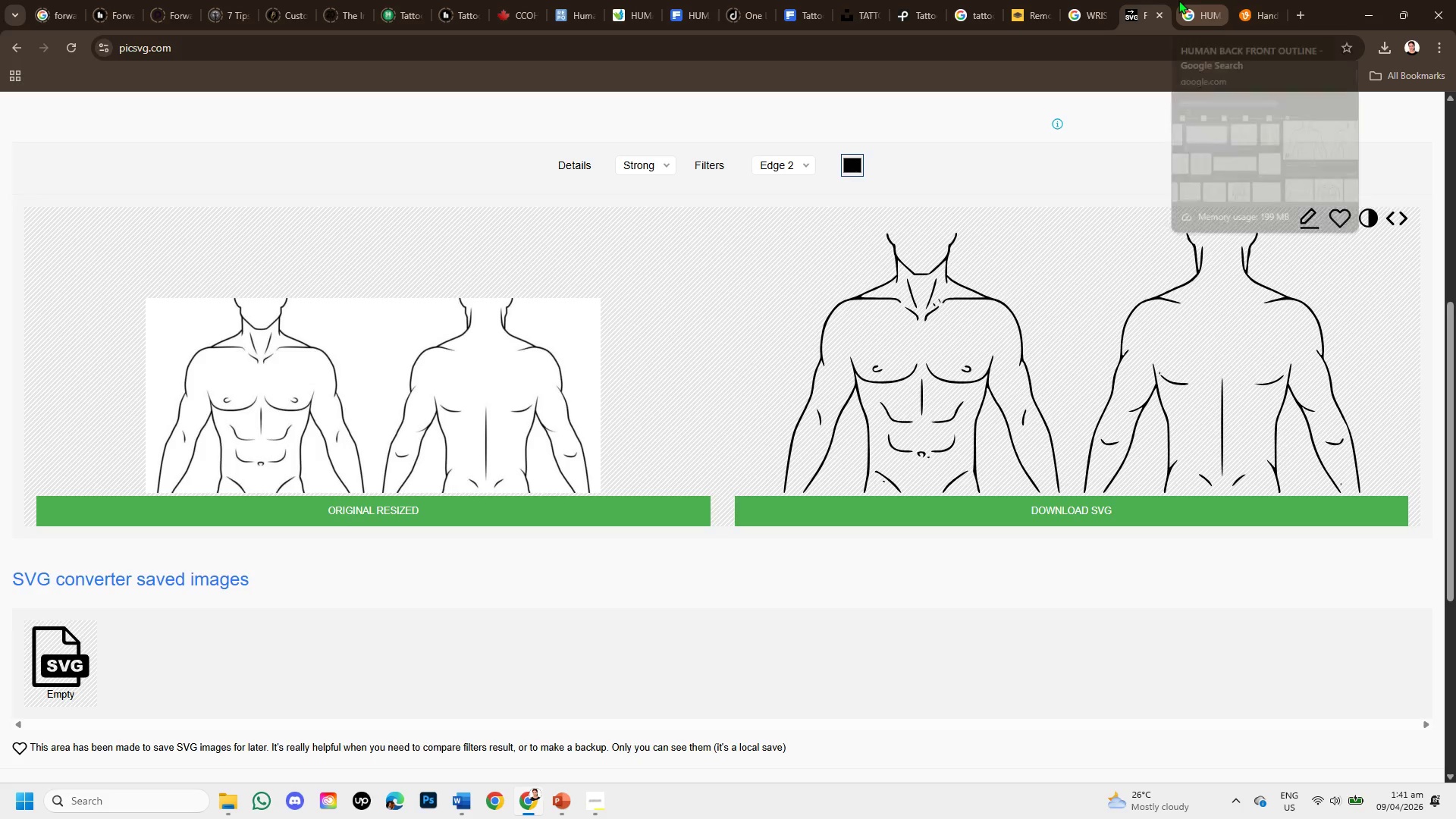 
left_click([1178, 0])
 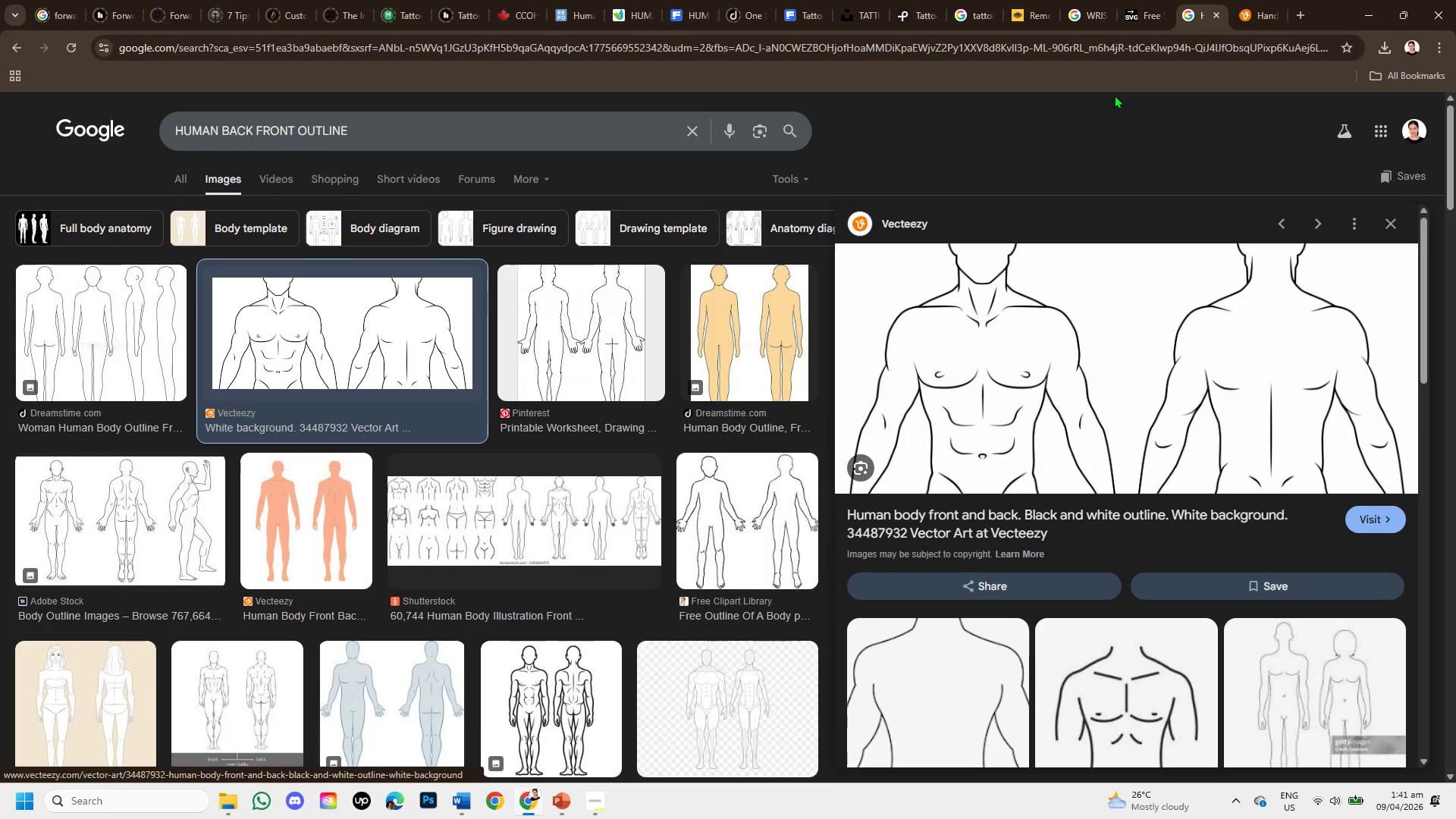 
left_click([1271, 5])
 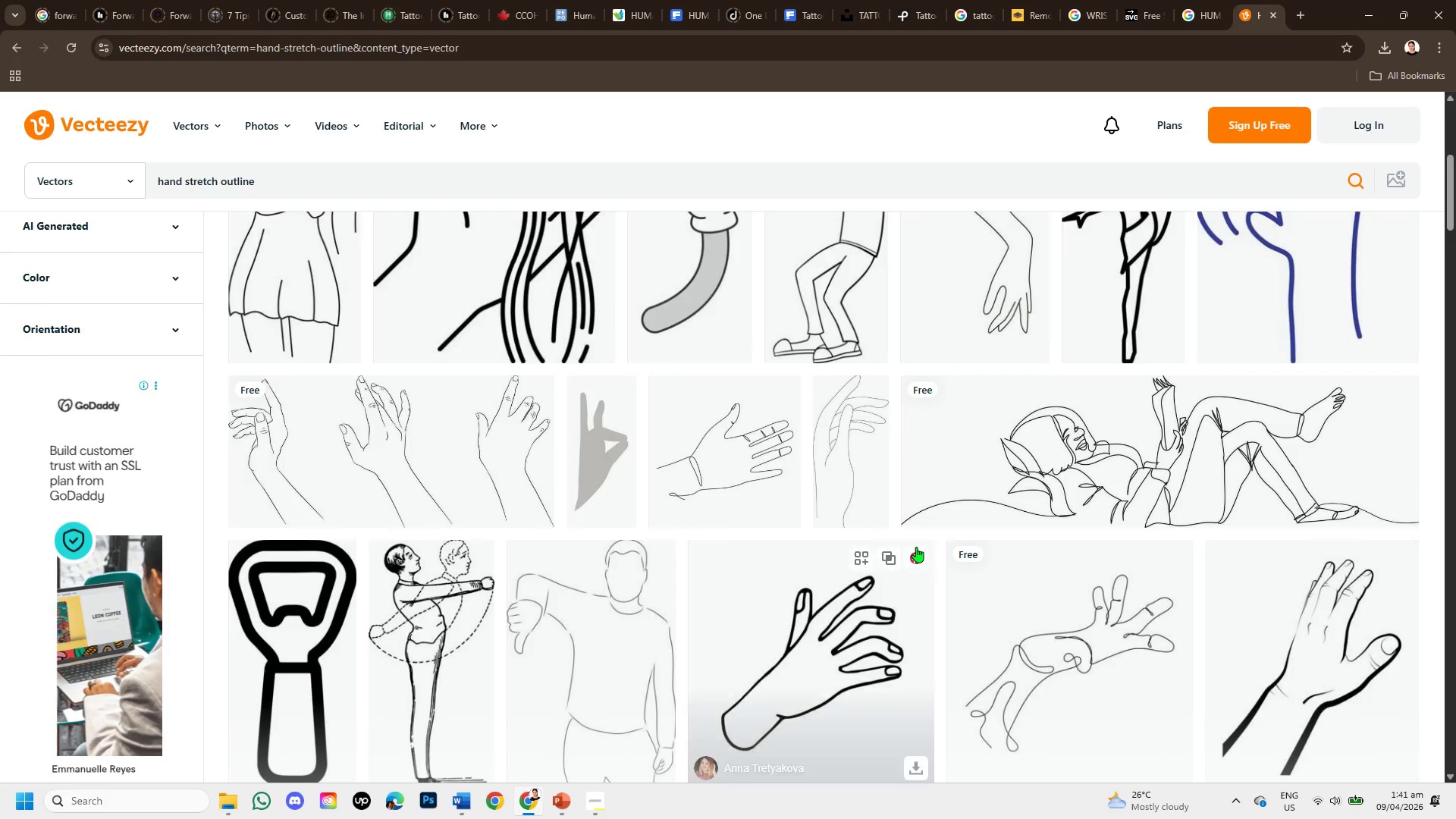 
scroll: coordinate [916, 547], scroll_direction: down, amount: 2.0
 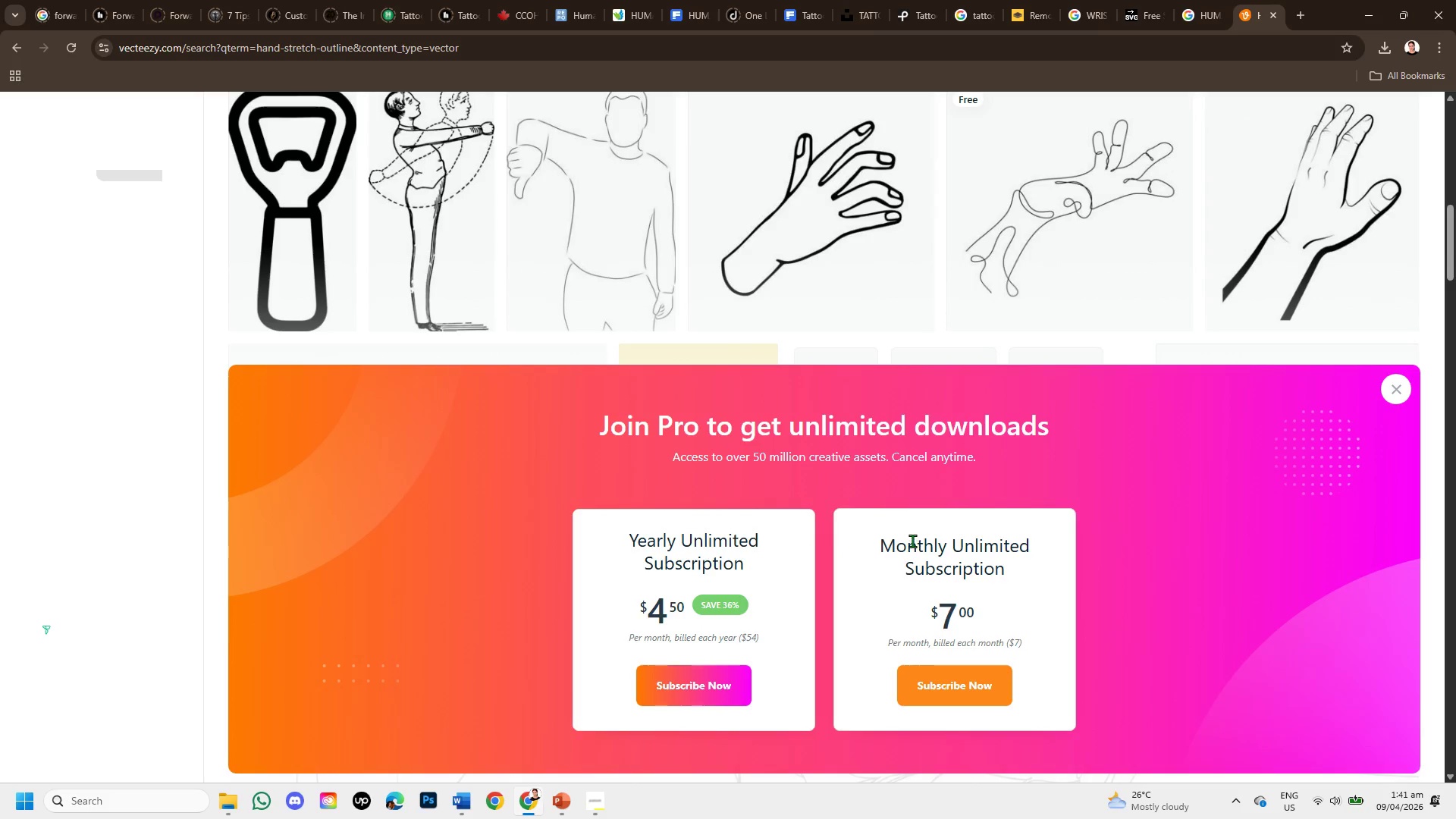 
scroll: coordinate [912, 540], scroll_direction: up, amount: 7.0
 